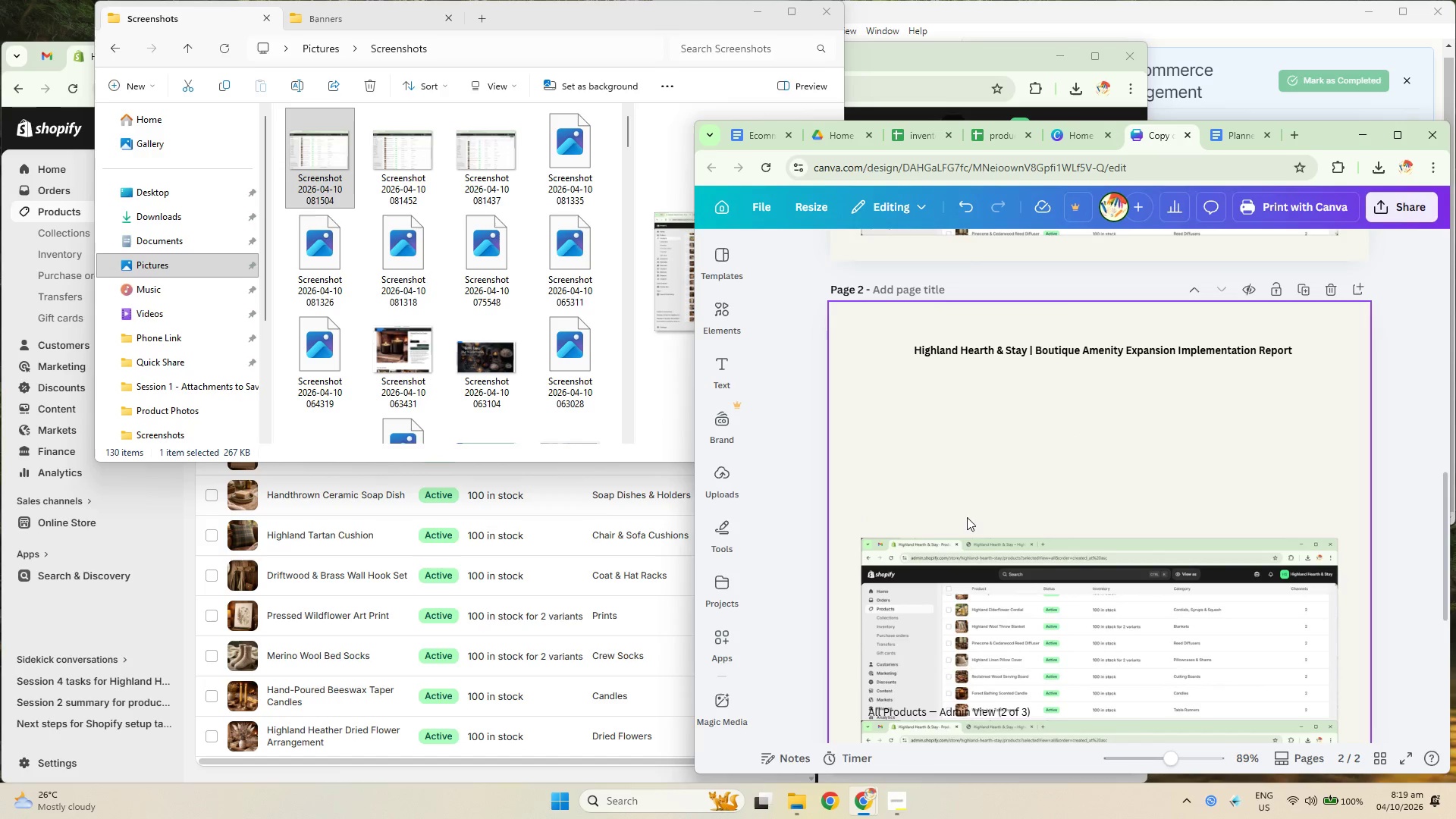 
key(Control+V)
 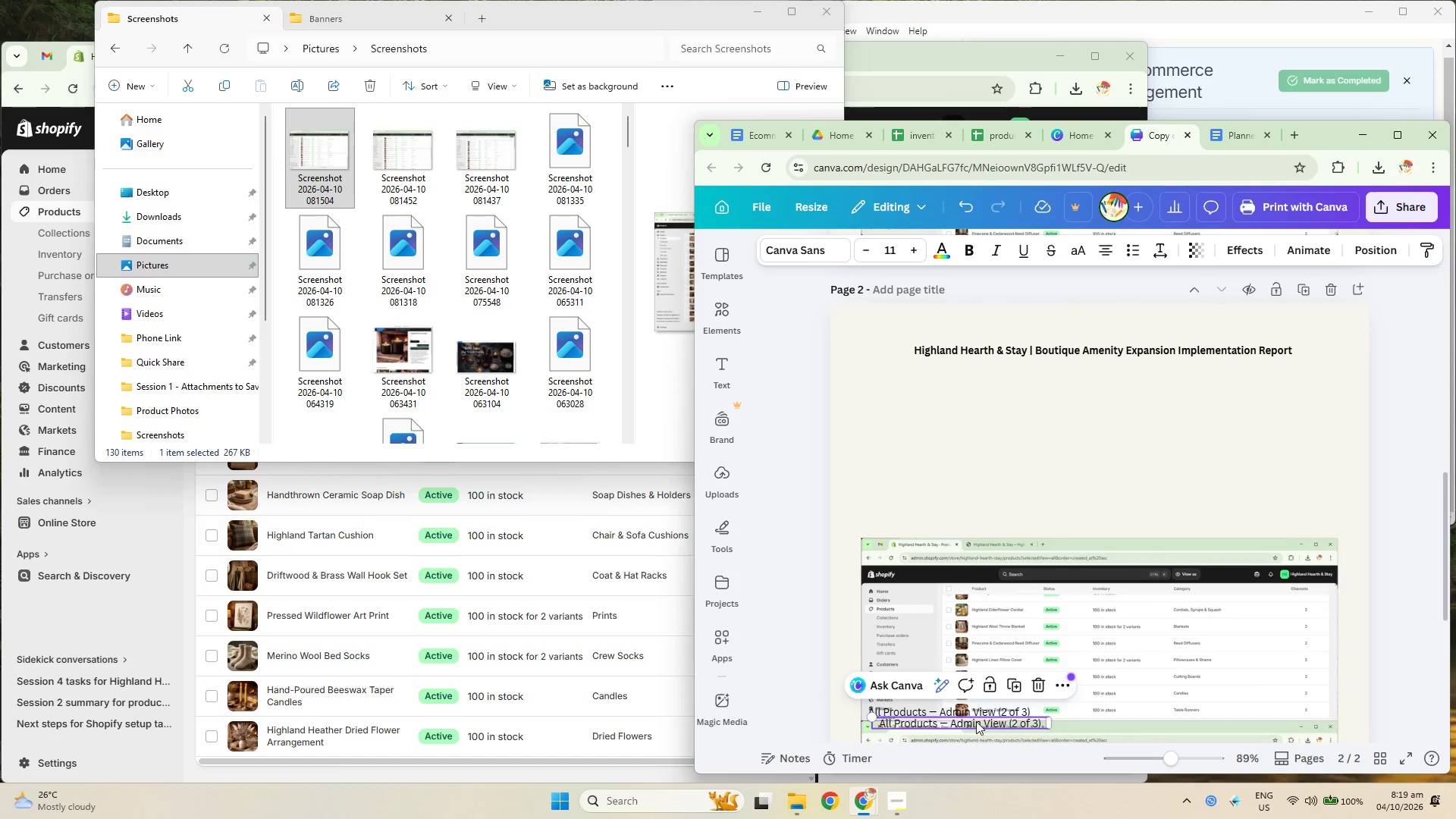 
left_click_drag(start_coordinate=[976, 721], to_coordinate=[963, 532])
 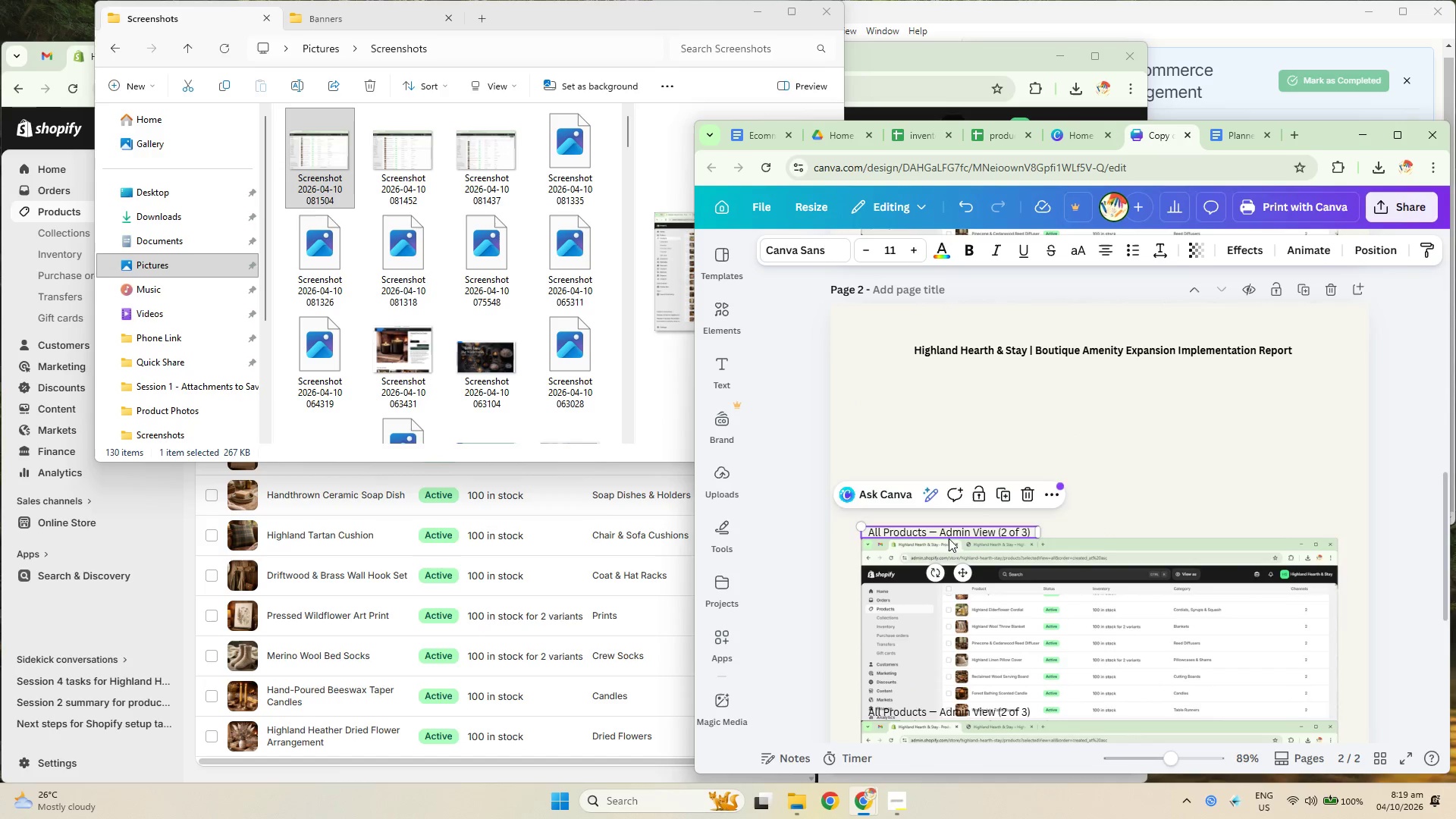 
key(ArrowUp)
 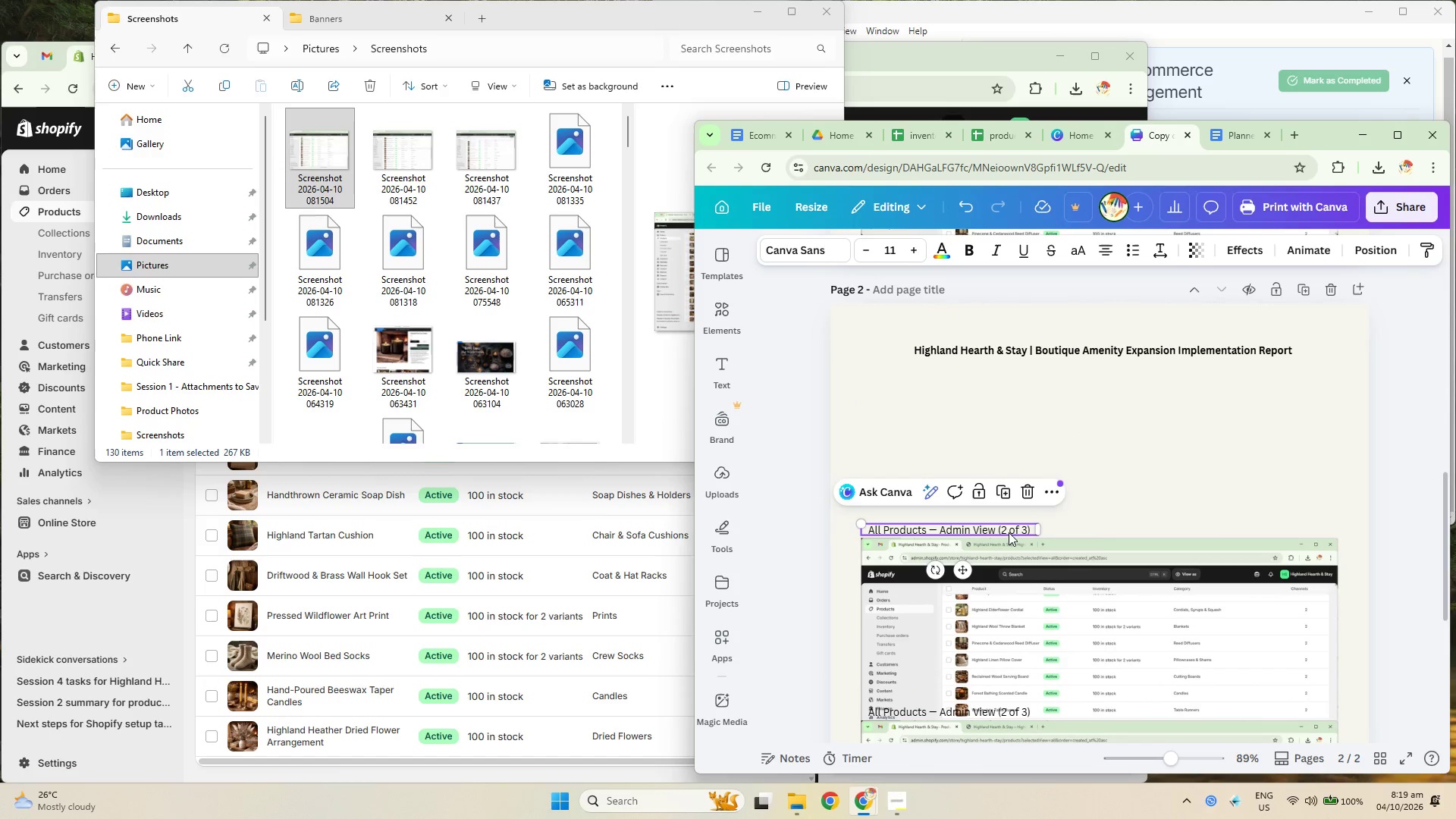 
double_click([1009, 527])
 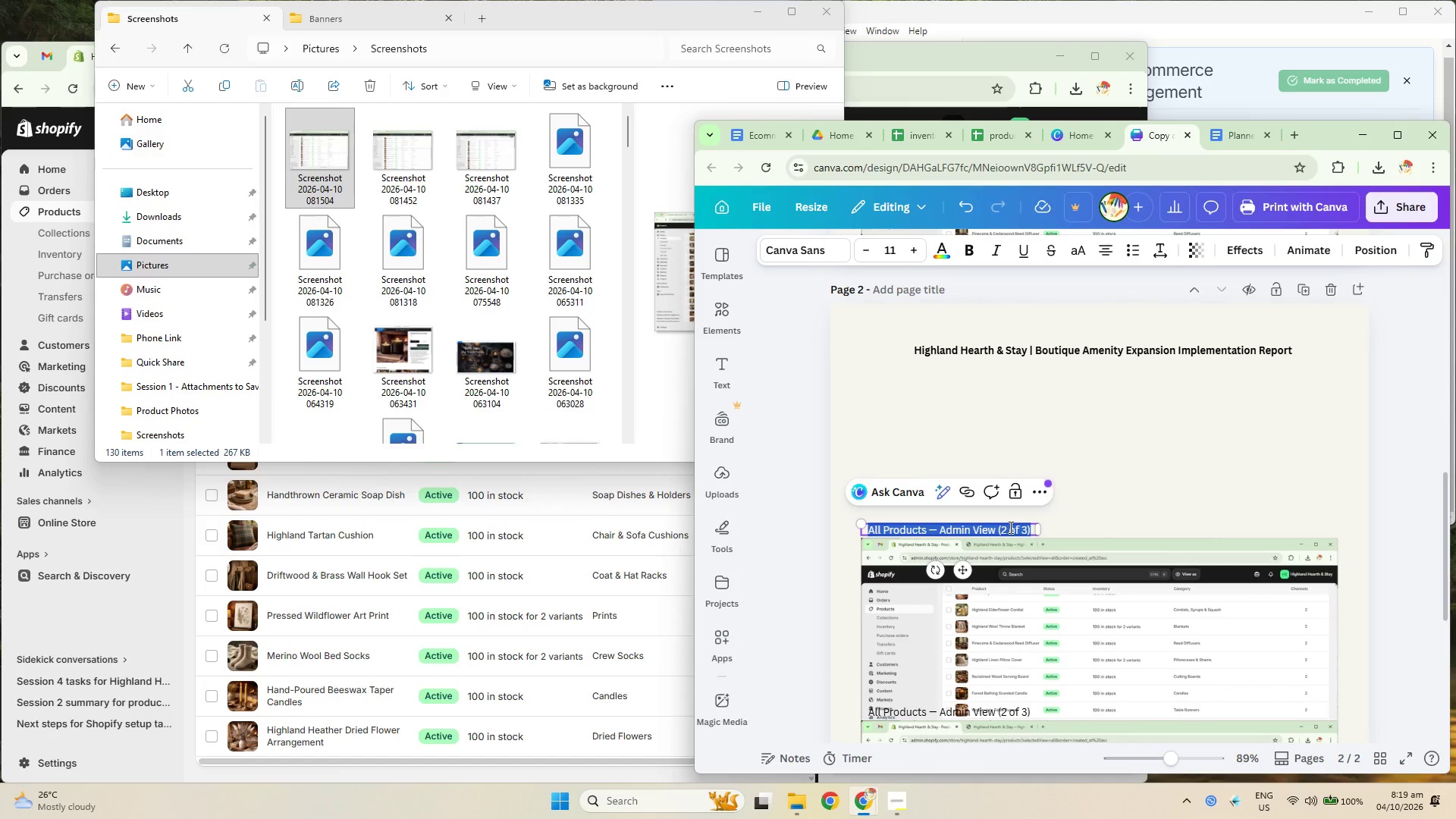 
triple_click([1006, 529])
 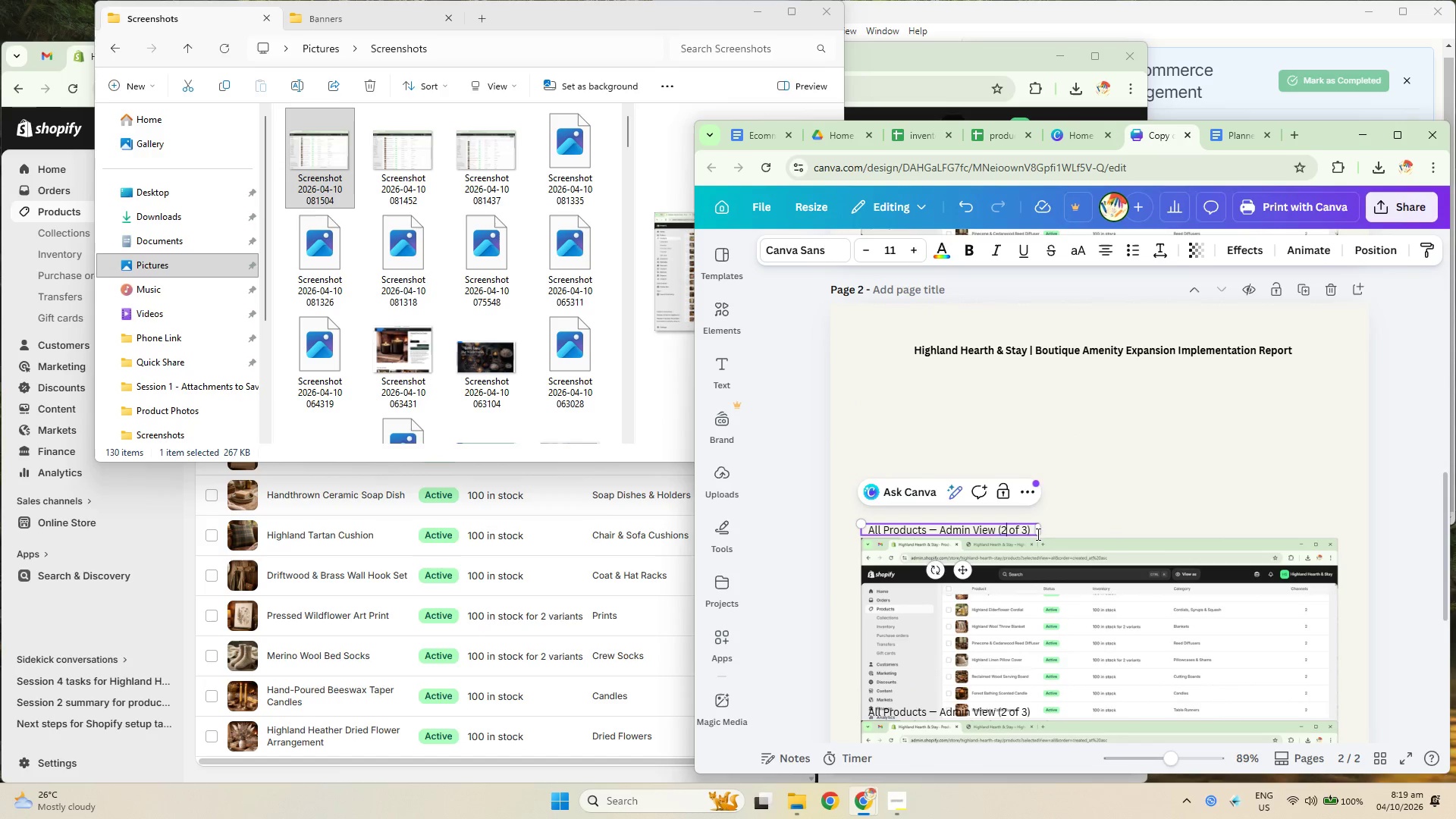 
key(Backspace)
 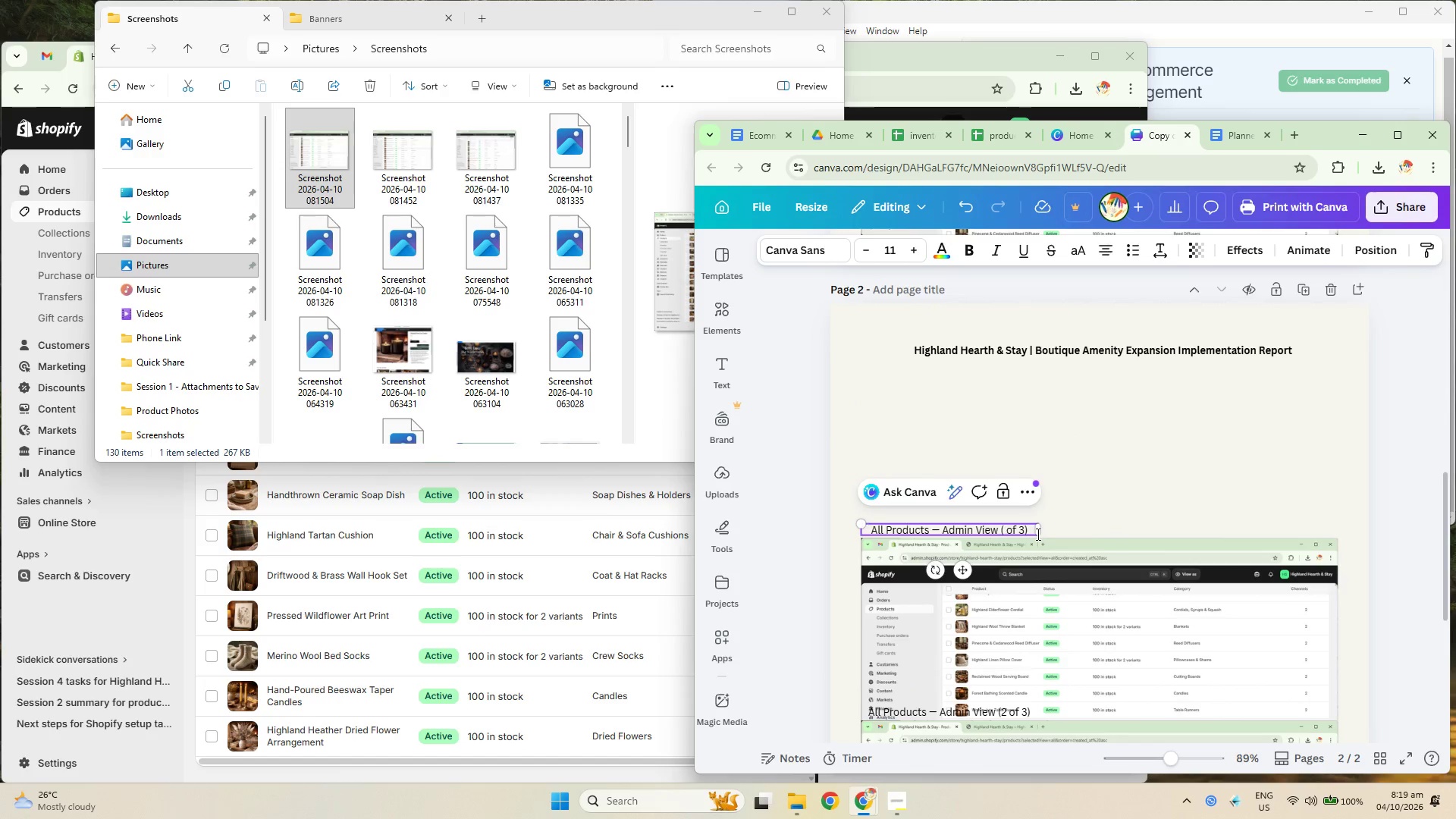 
key(Numpad3)
 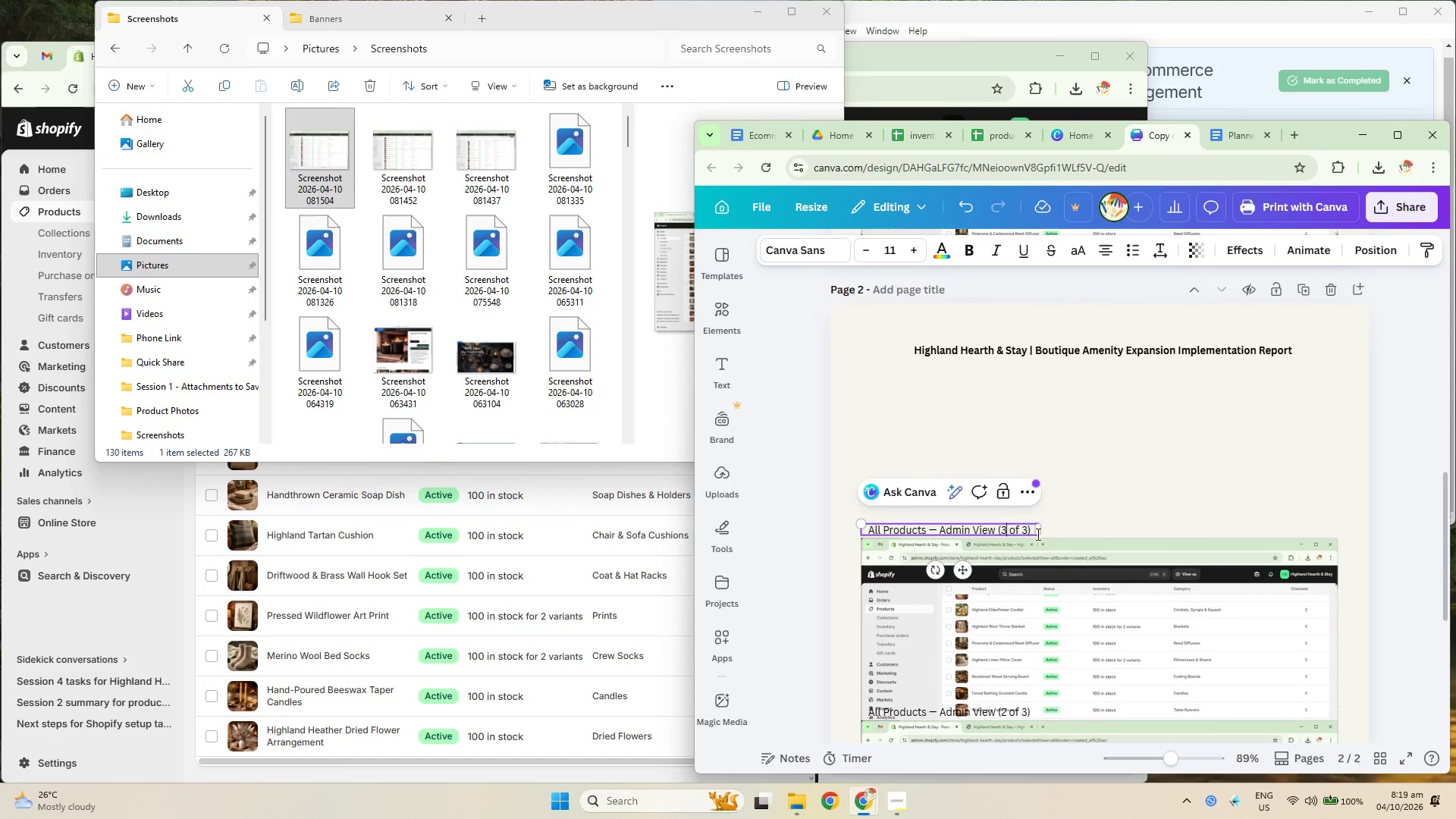 
left_click([1166, 643])
 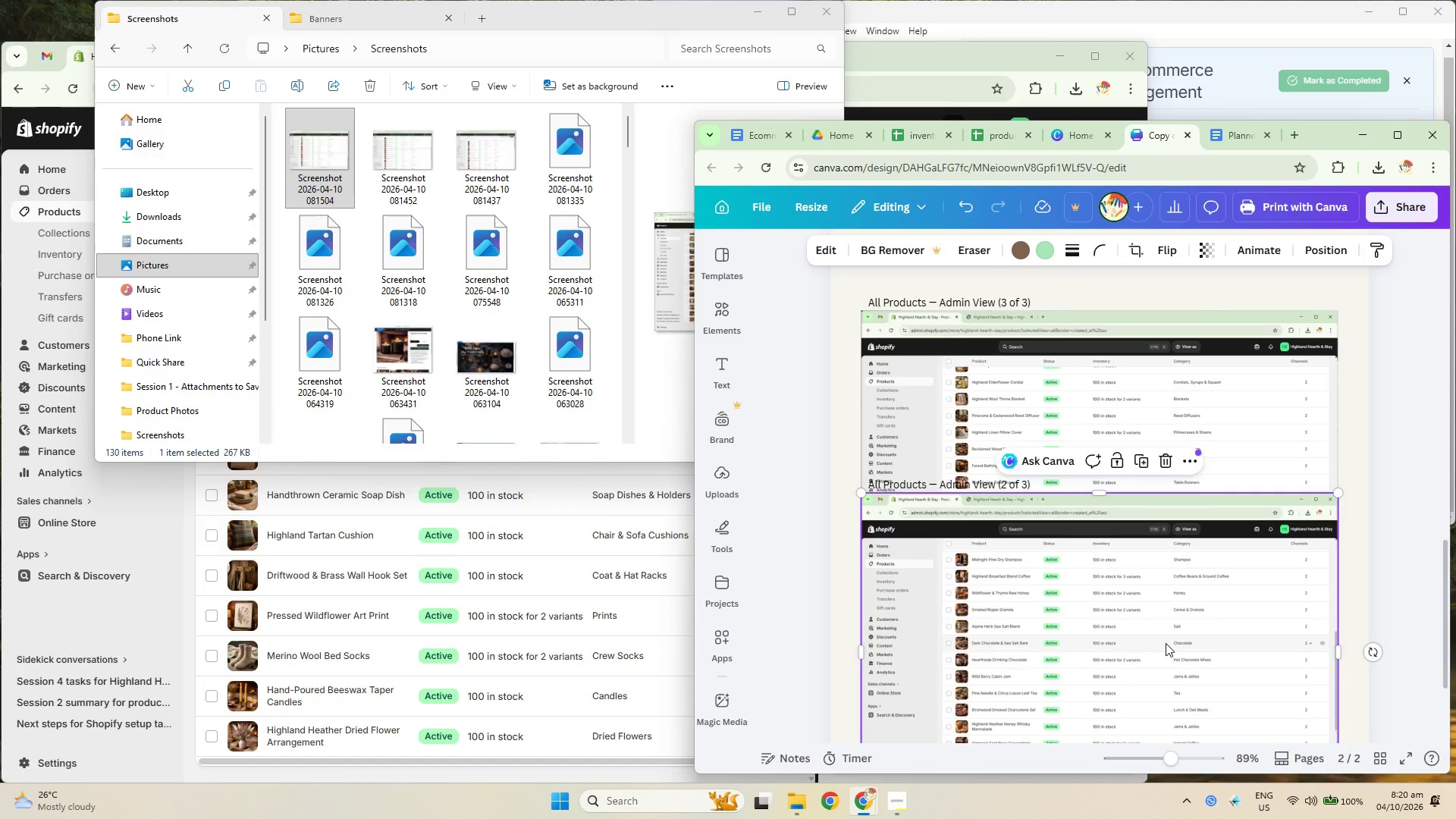 
scroll: coordinate [1109, 511], scroll_direction: down, amount: 3.0
 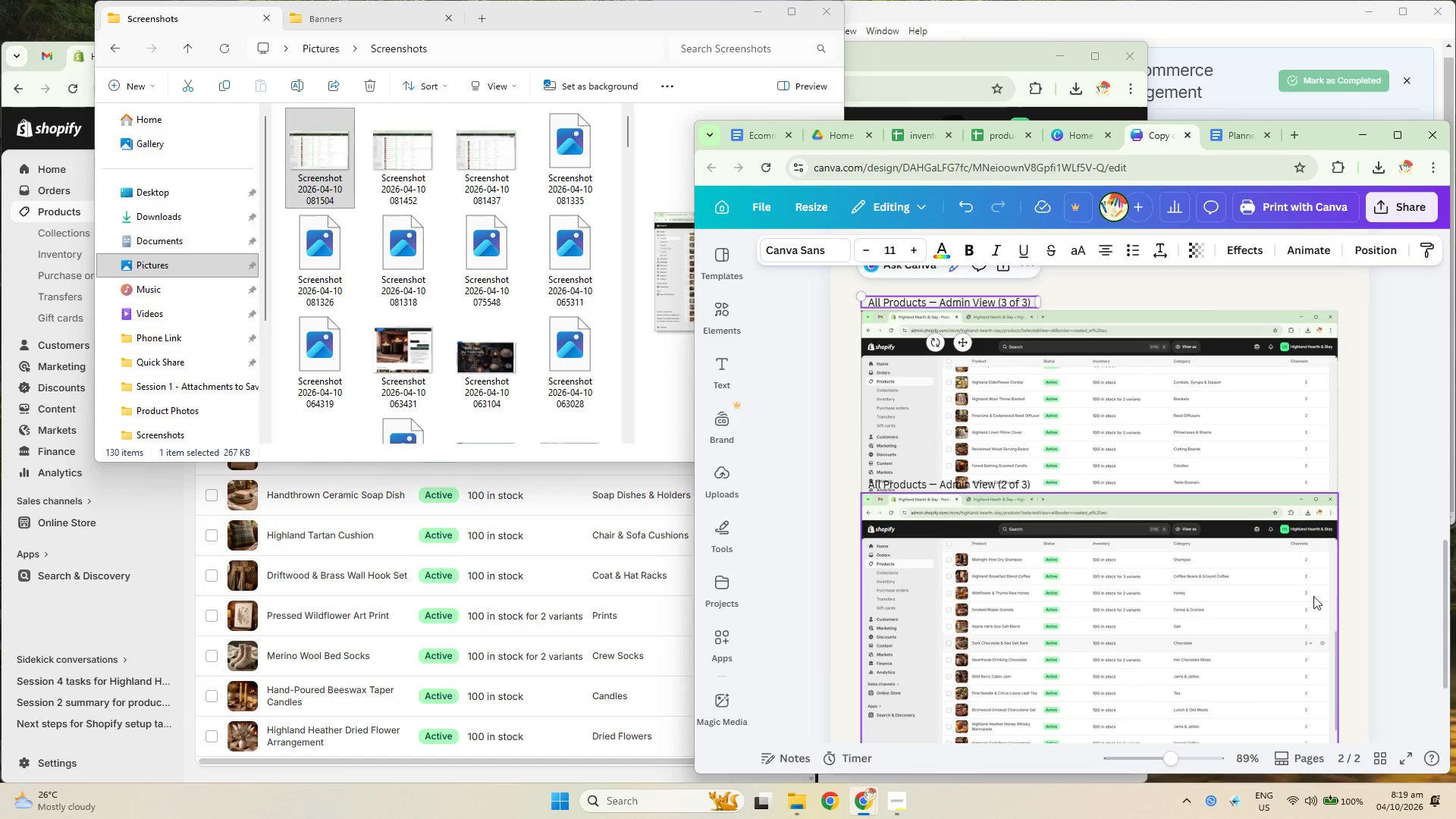 
key(Delete)
 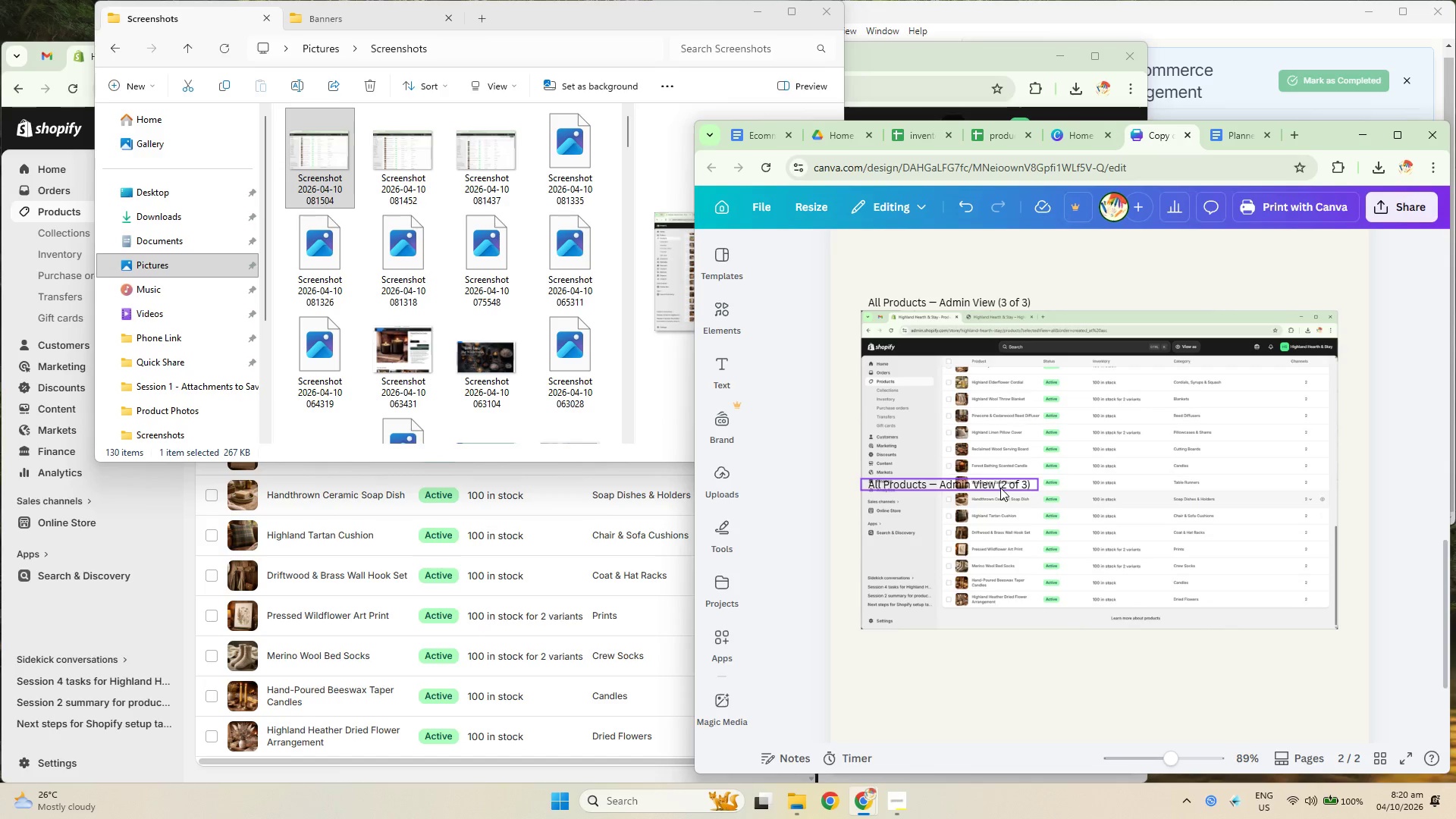 
left_click([1000, 488])
 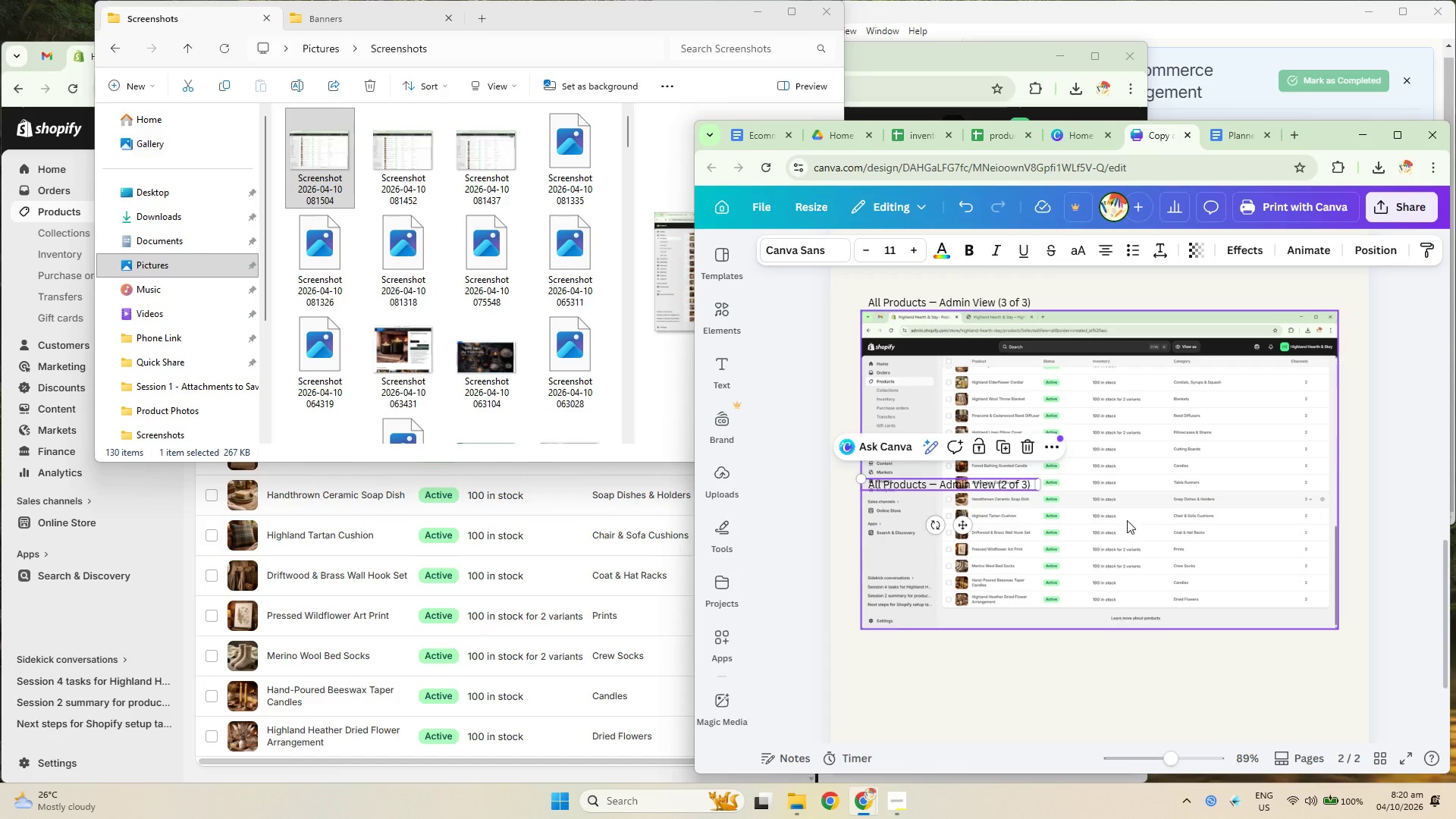 
key(Delete)
 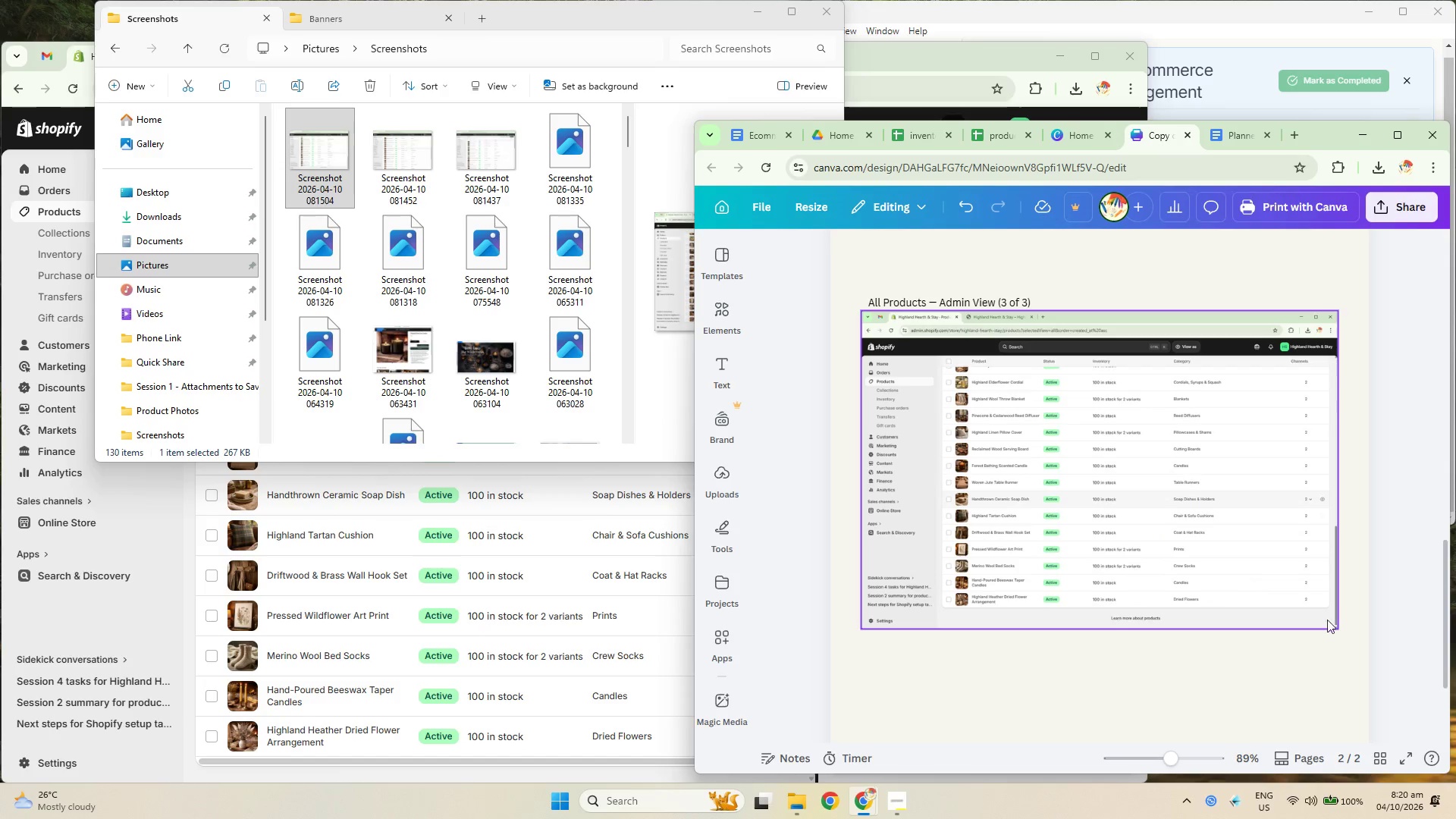 
left_click_drag(start_coordinate=[1379, 678], to_coordinate=[879, 281])
 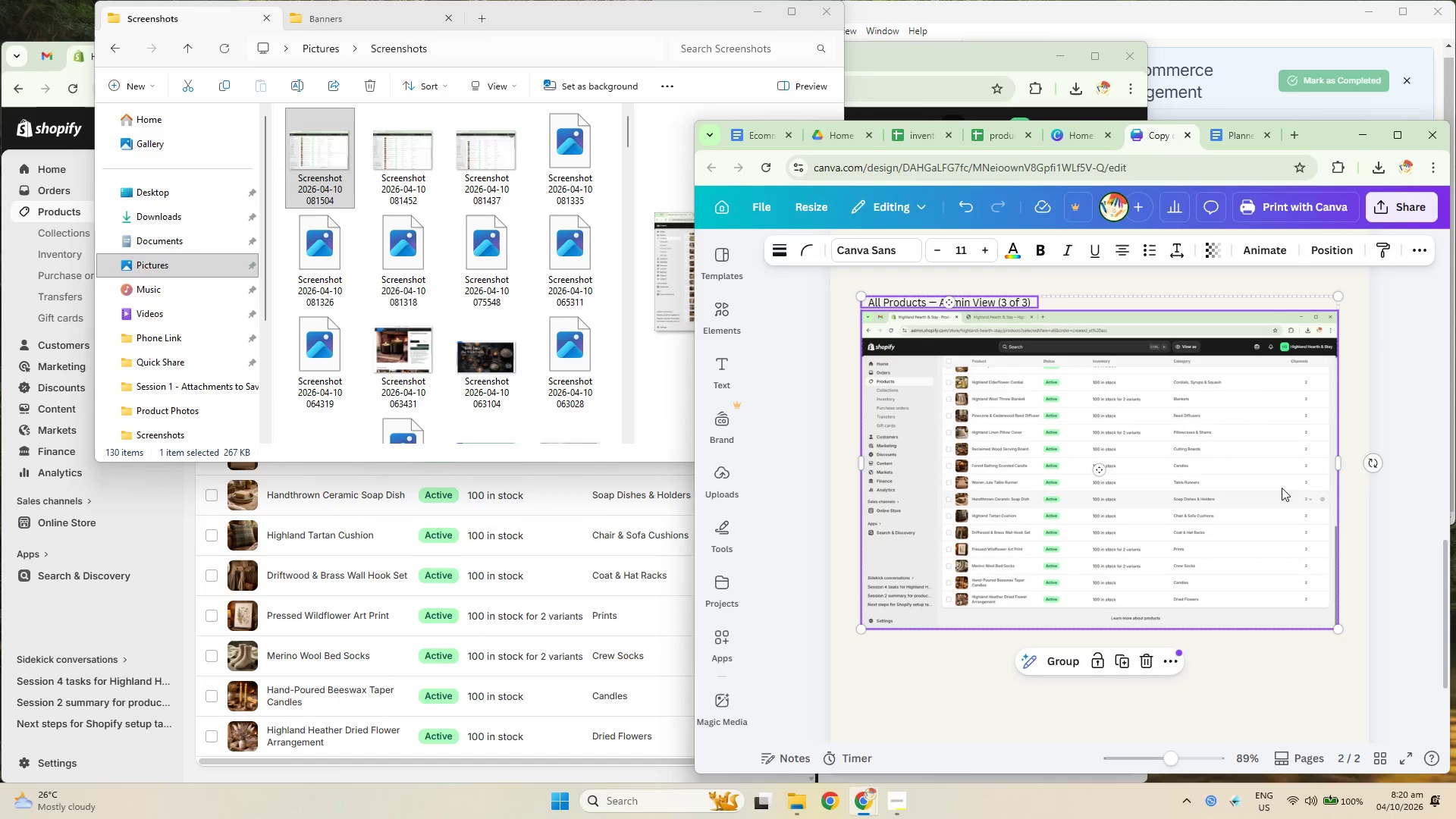 
hold_key(key=ControlLeft, duration=0.42)
scroll: coordinate [1305, 512], scroll_direction: down, amount: 4.0
 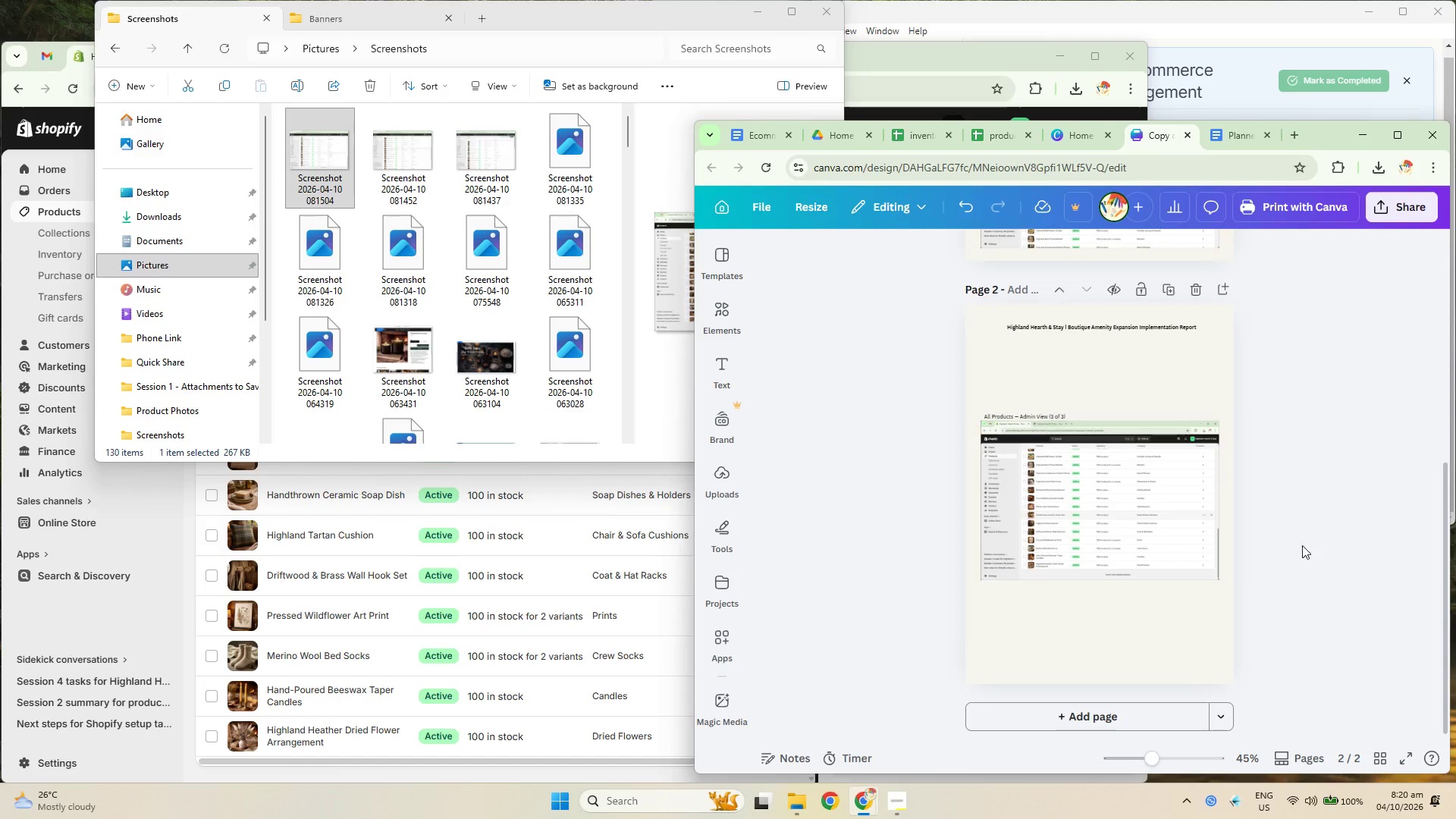 
hold_key(key=ControlLeft, duration=0.53)
scroll: coordinate [1318, 350], scroll_direction: up, amount: 6.0
 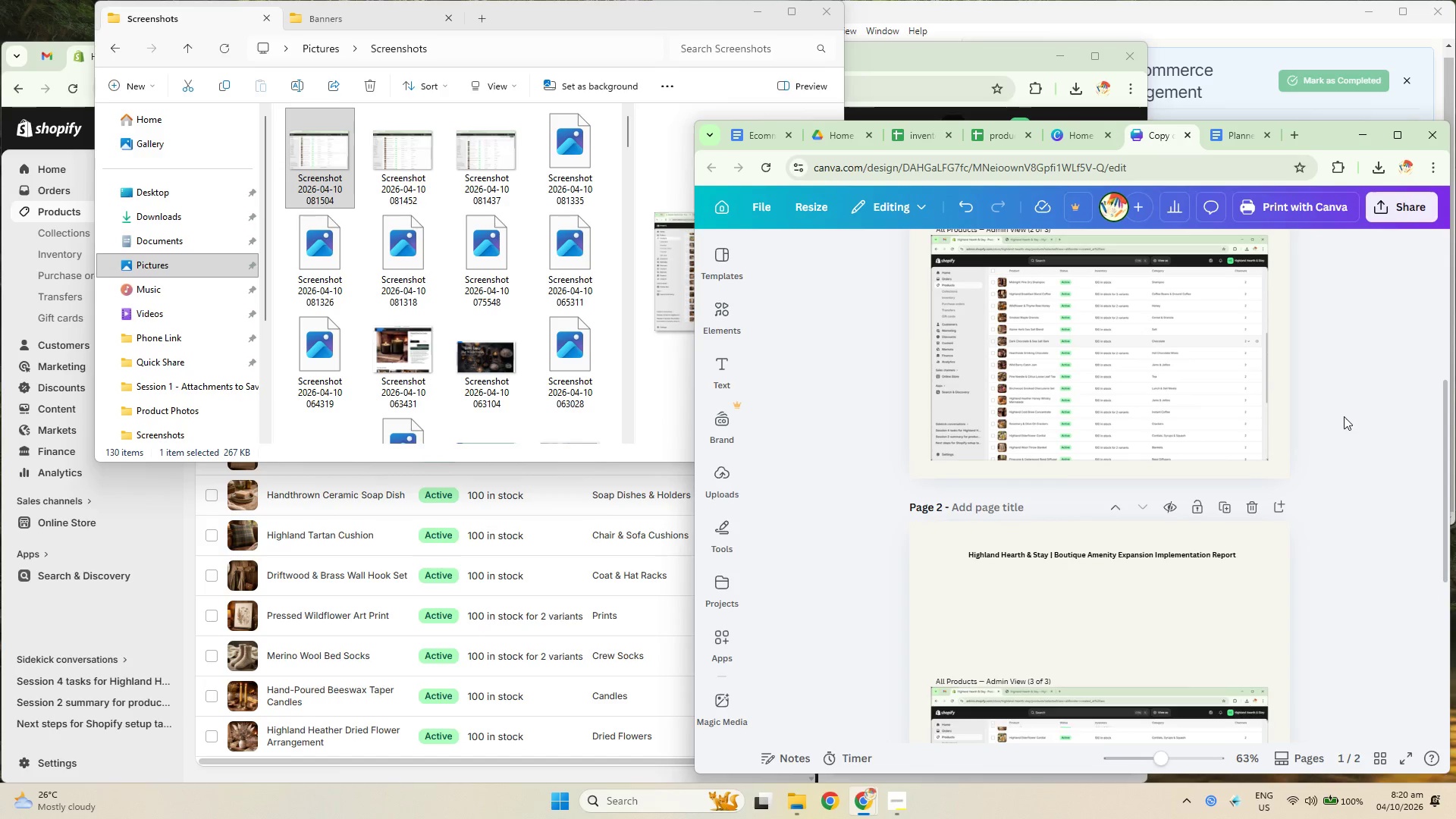 
left_click([1173, 715])
 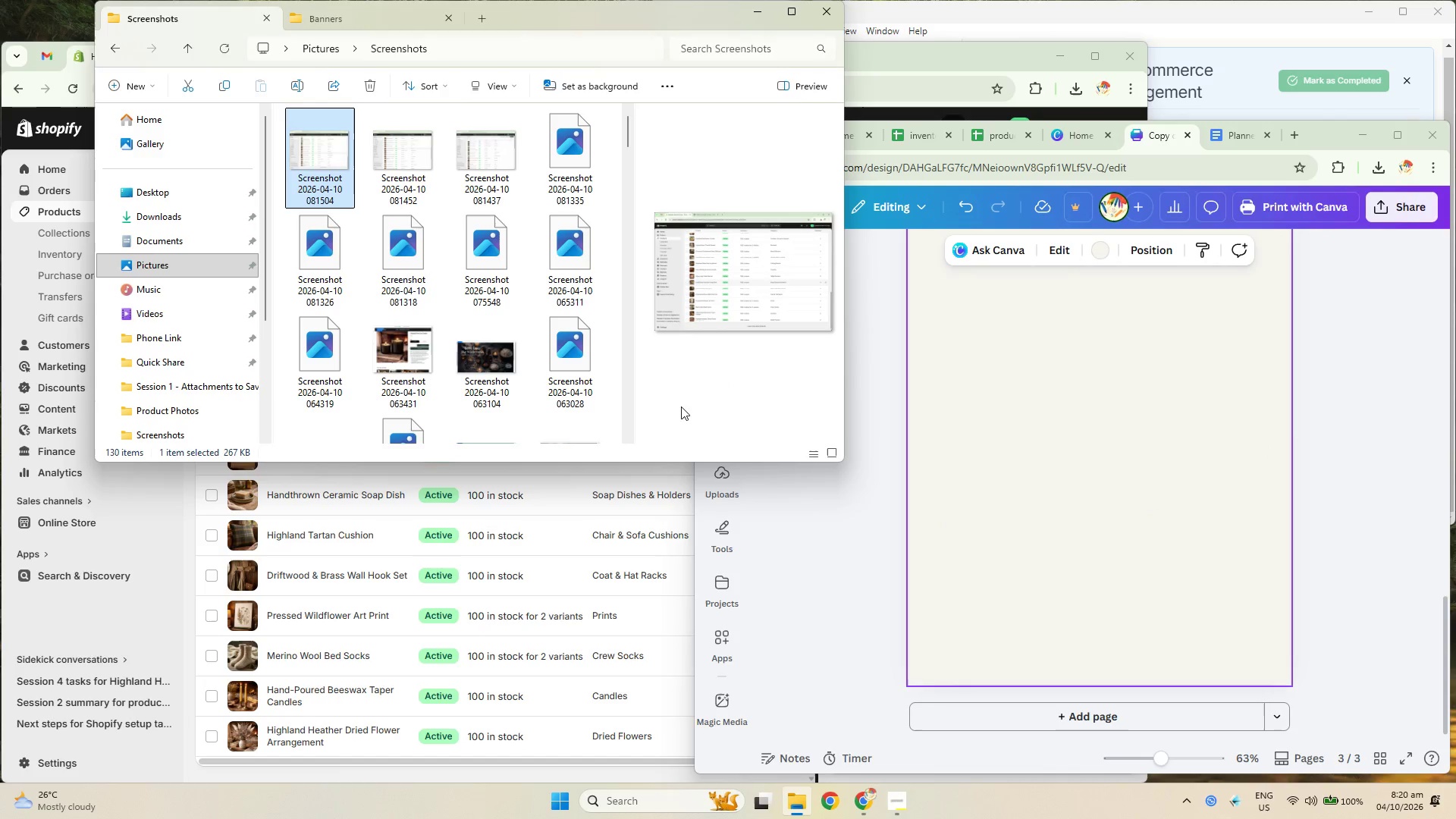 
scroll: coordinate [1341, 419], scroll_direction: down, amount: 7.0
 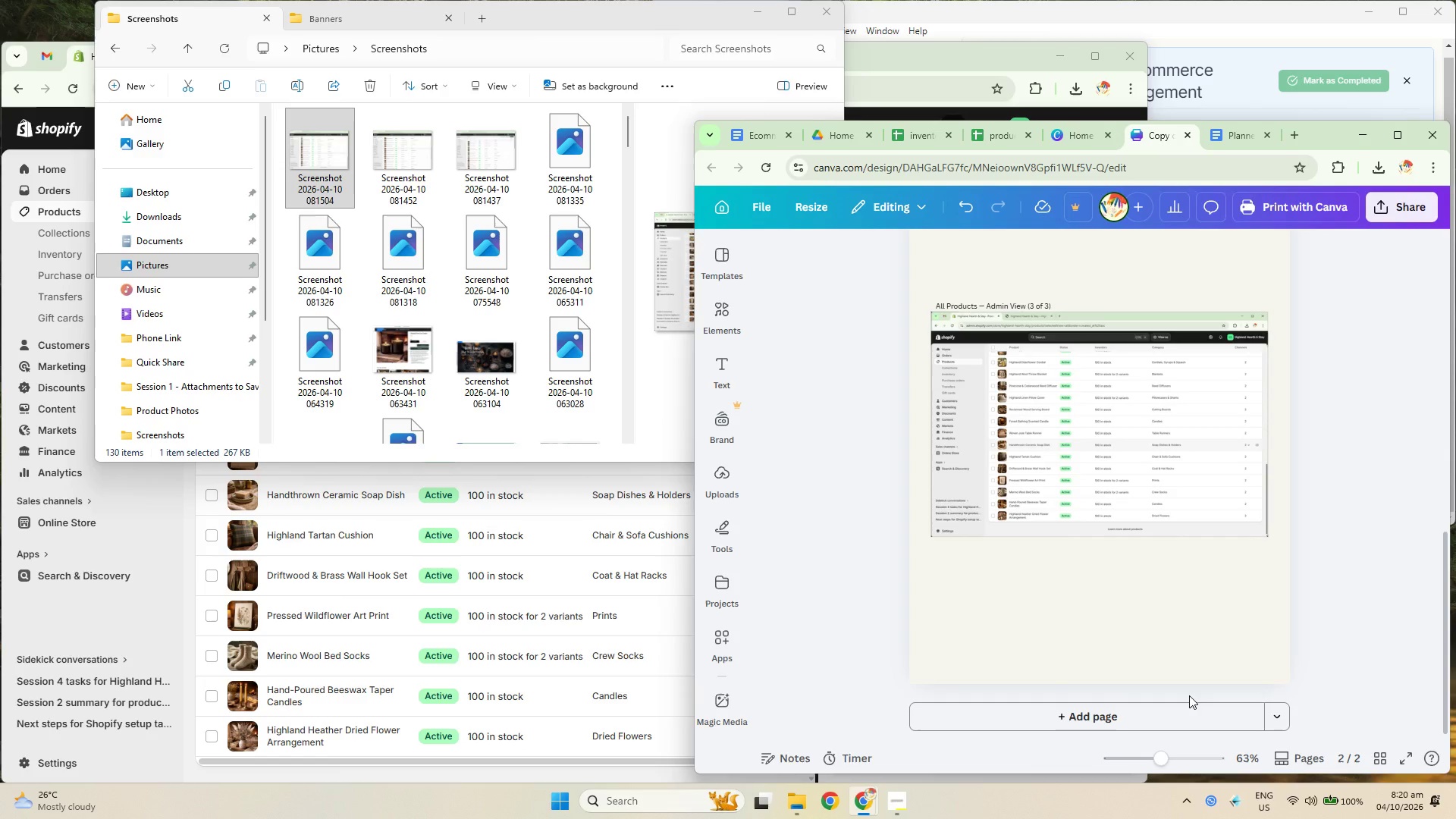 
left_click([897, 70])
 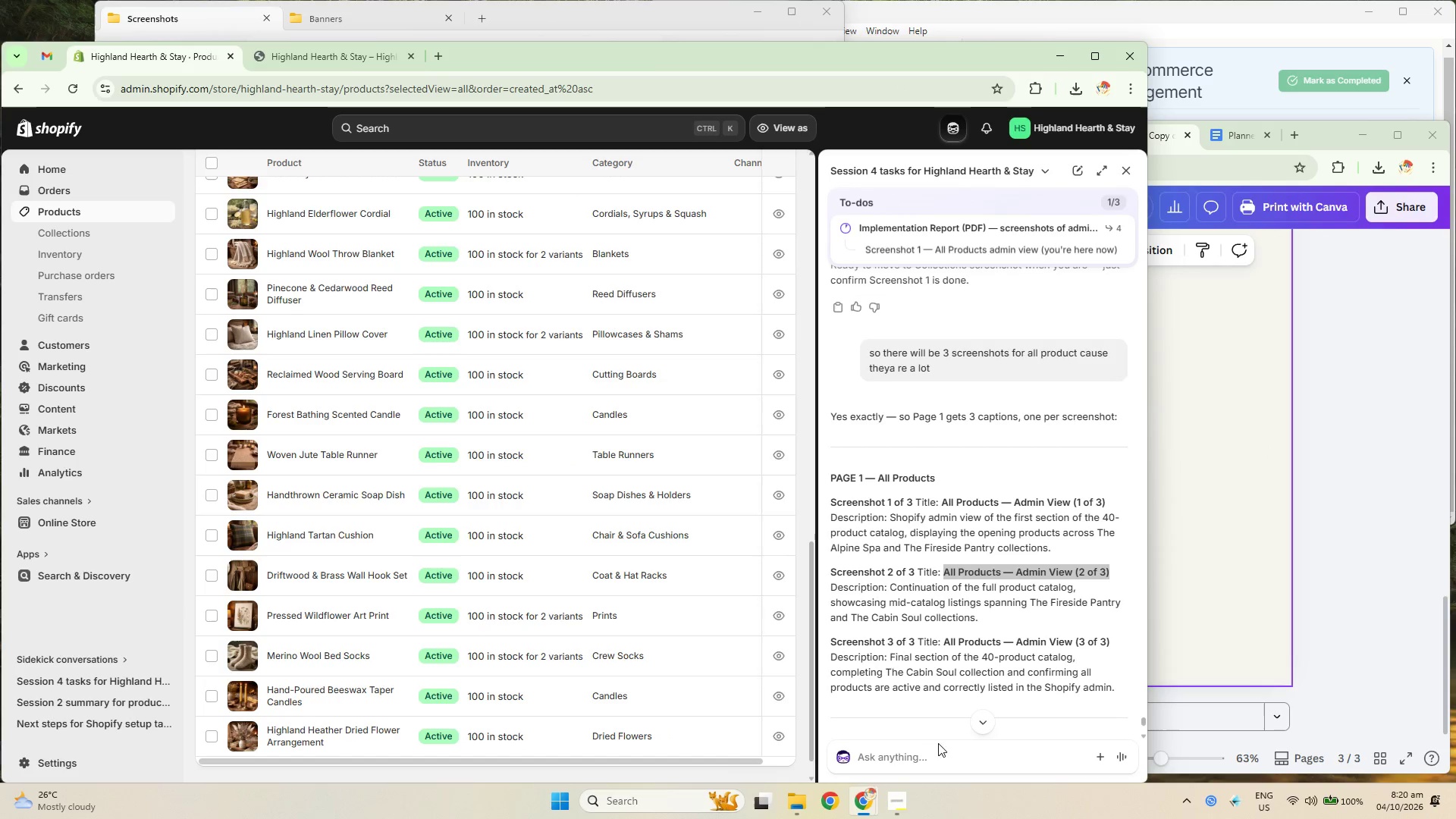 
left_click([947, 766])
 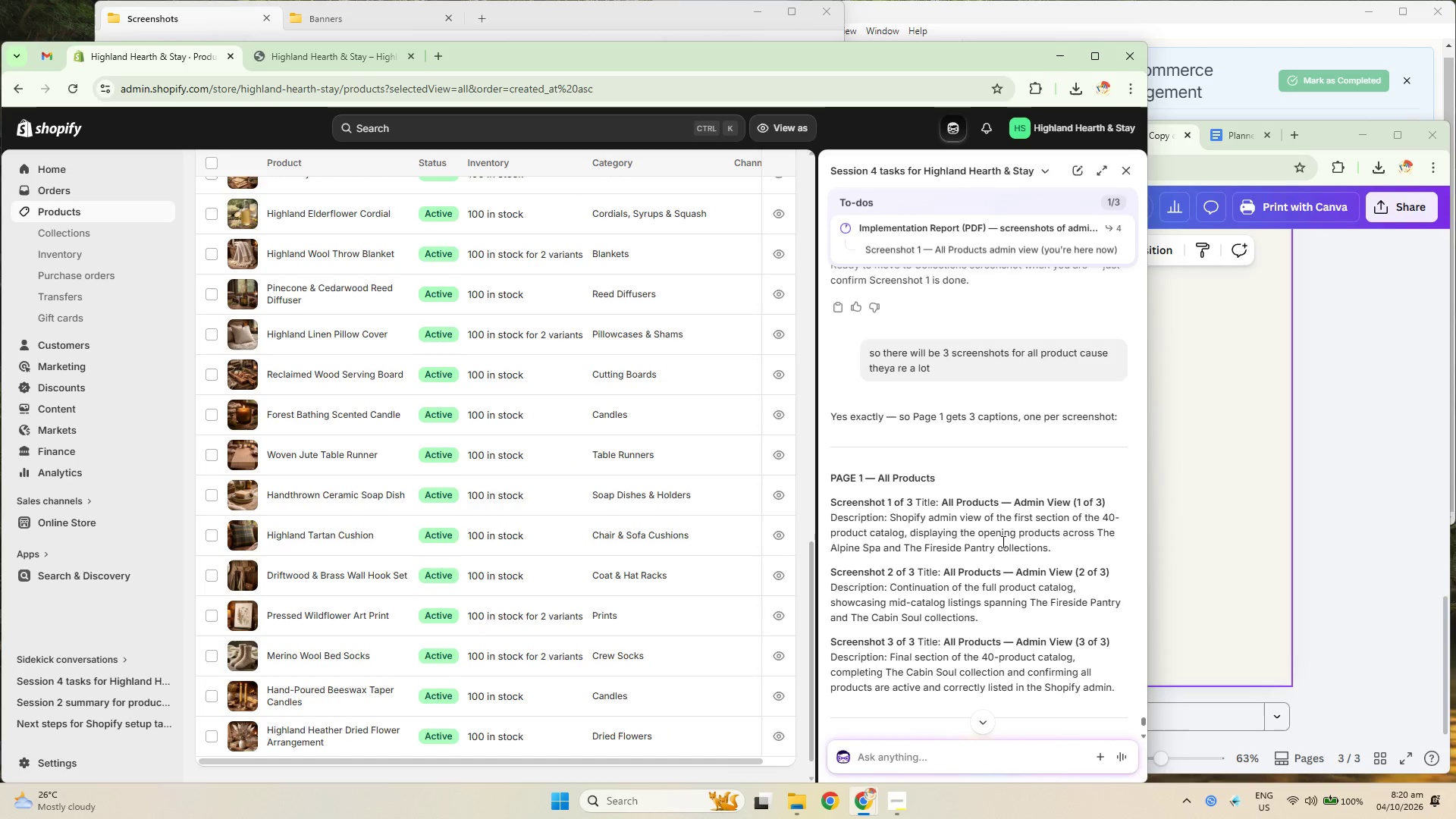 
left_click_drag(start_coordinate=[1070, 539], to_coordinate=[888, 513])
 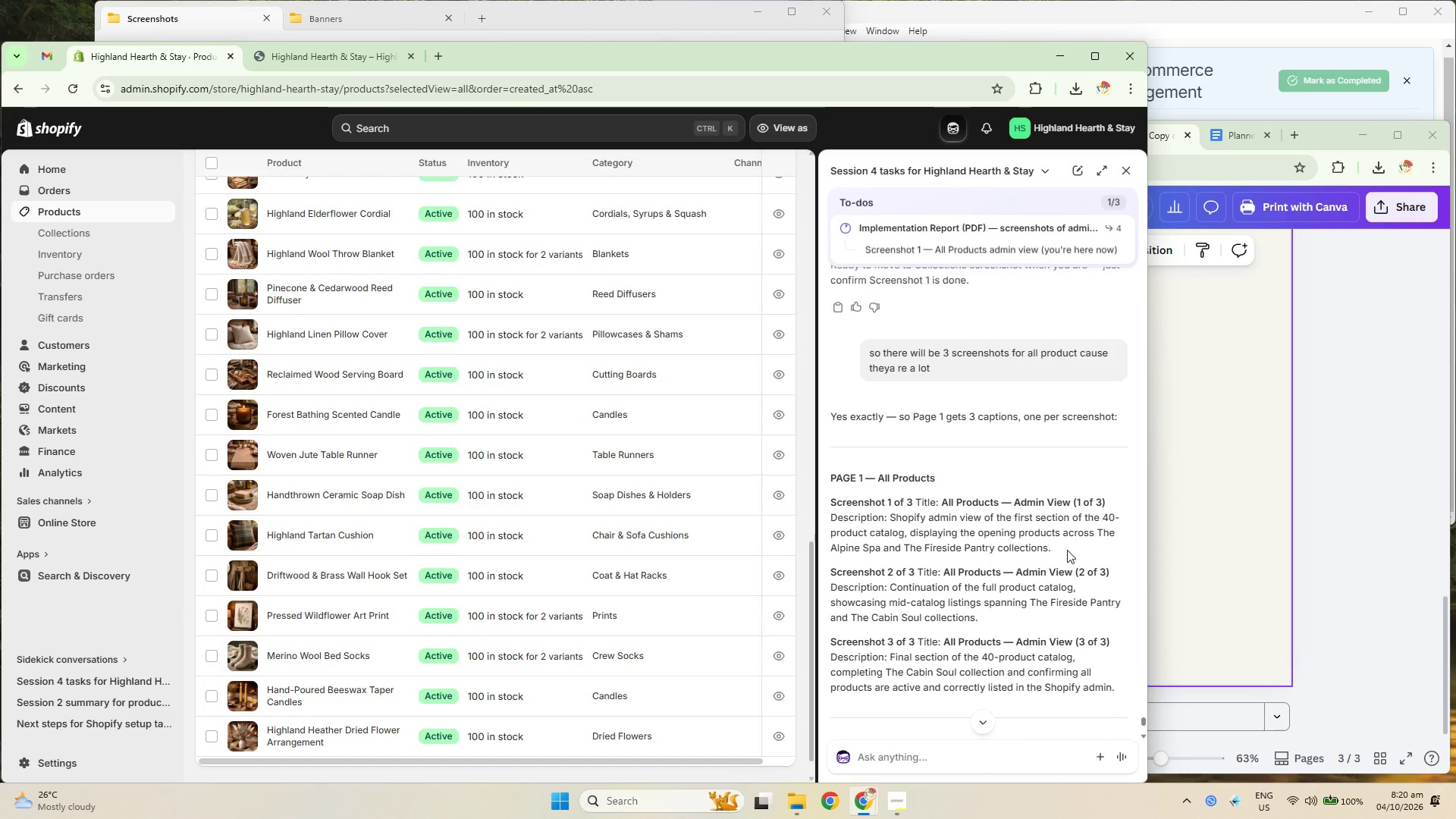 
left_click_drag(start_coordinate=[1070, 550], to_coordinate=[893, 516])
 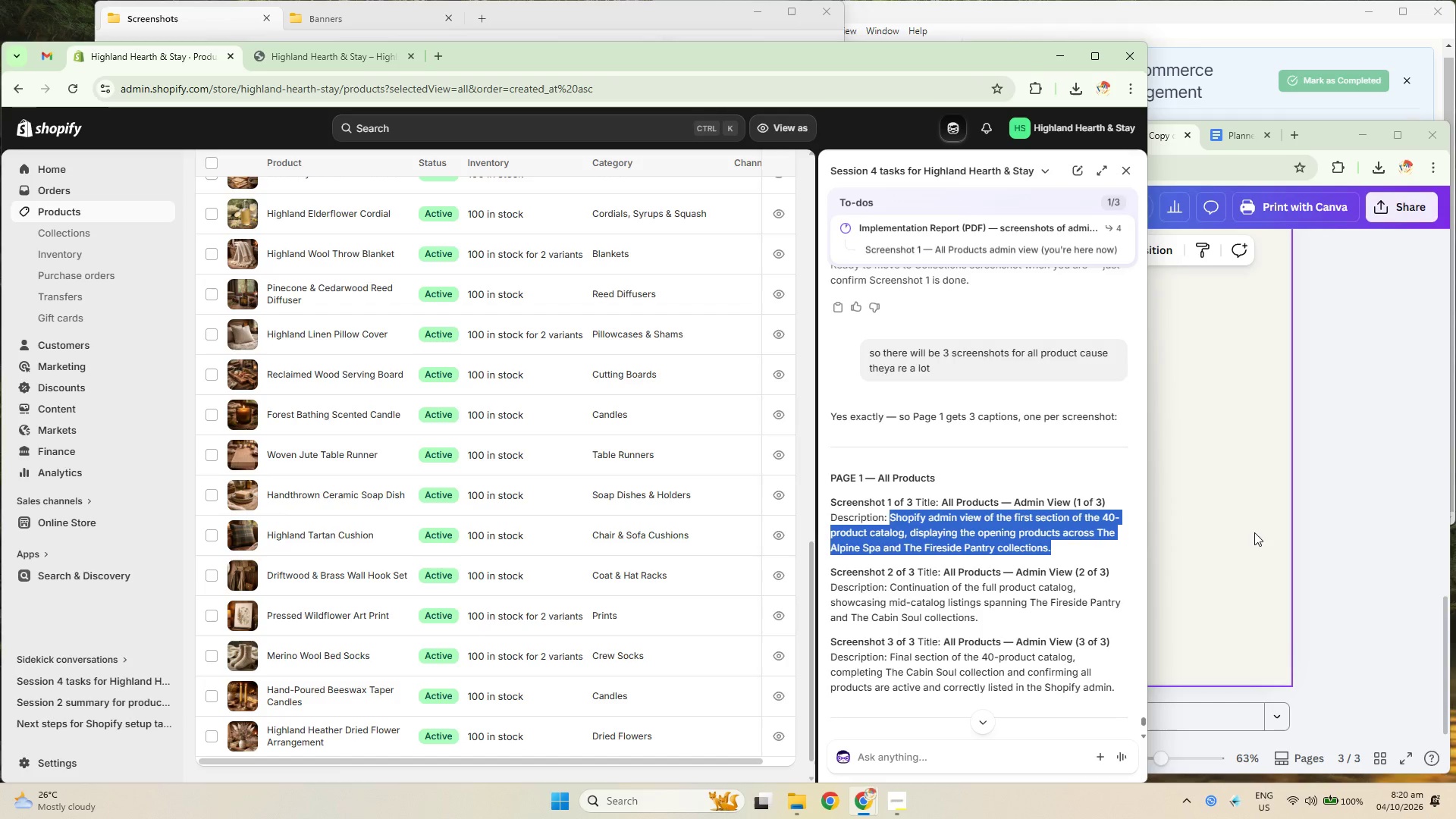 
key(Control+C)
 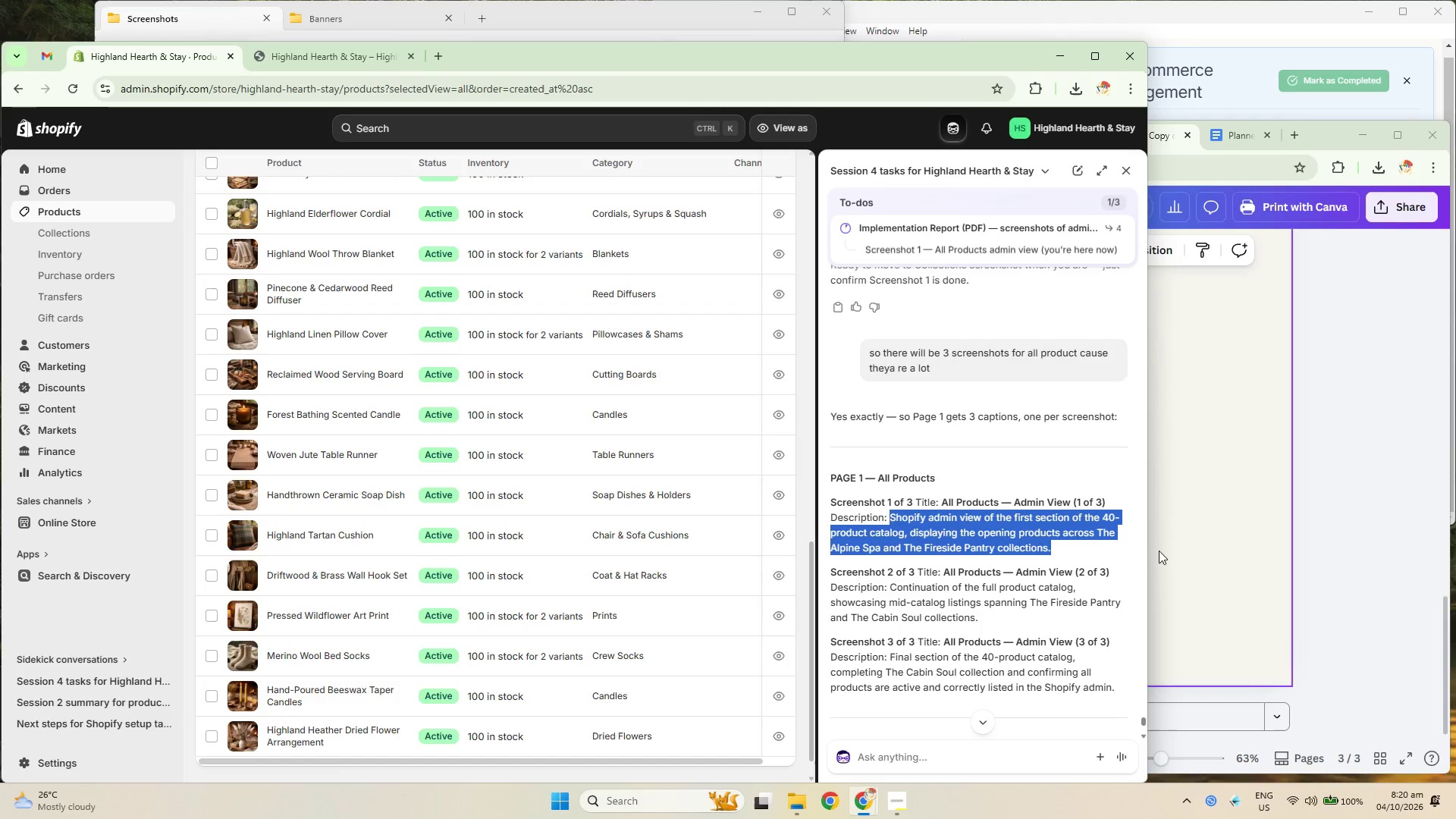 
key(Control+C)
 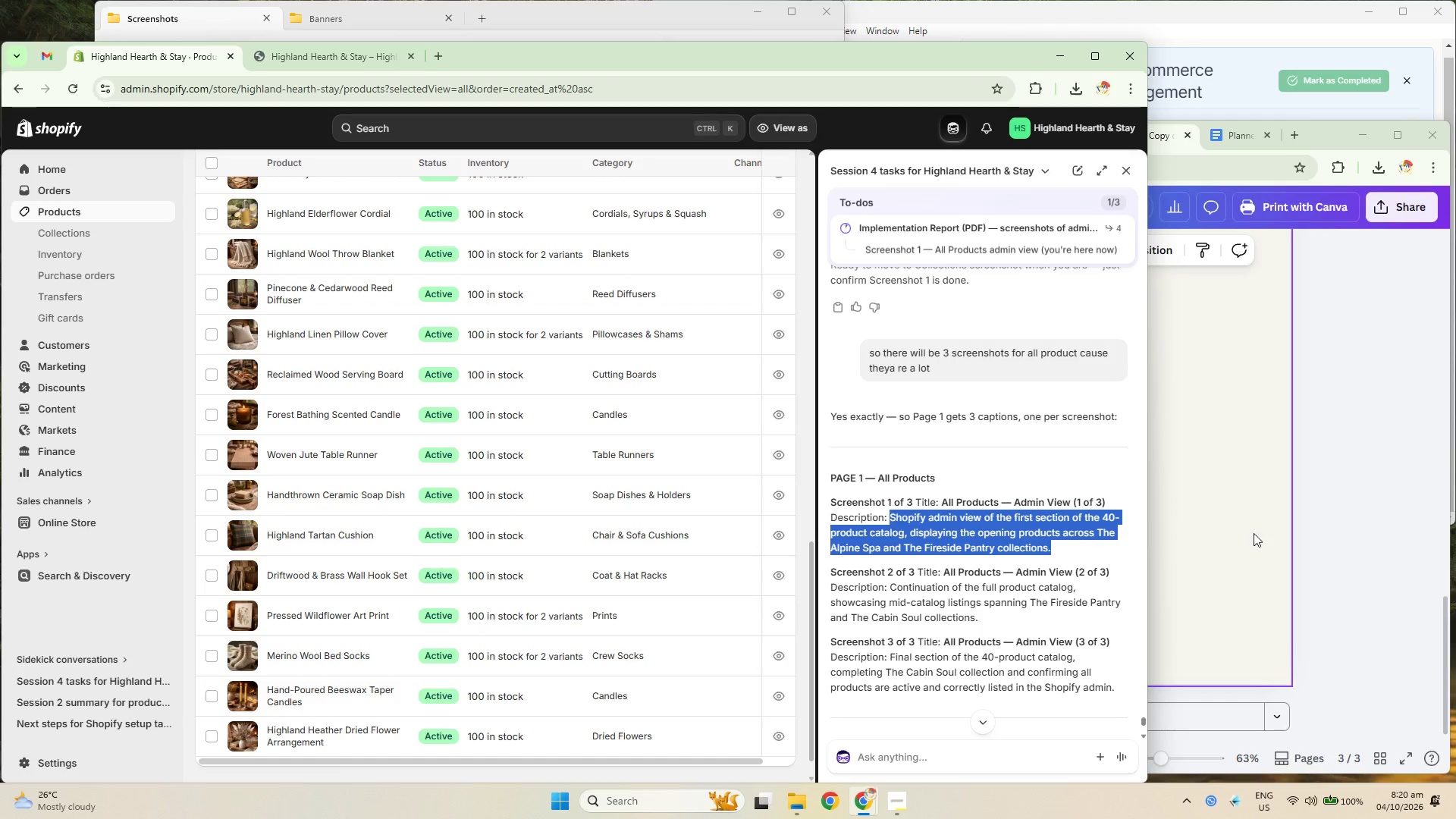 
key(Control+C)
 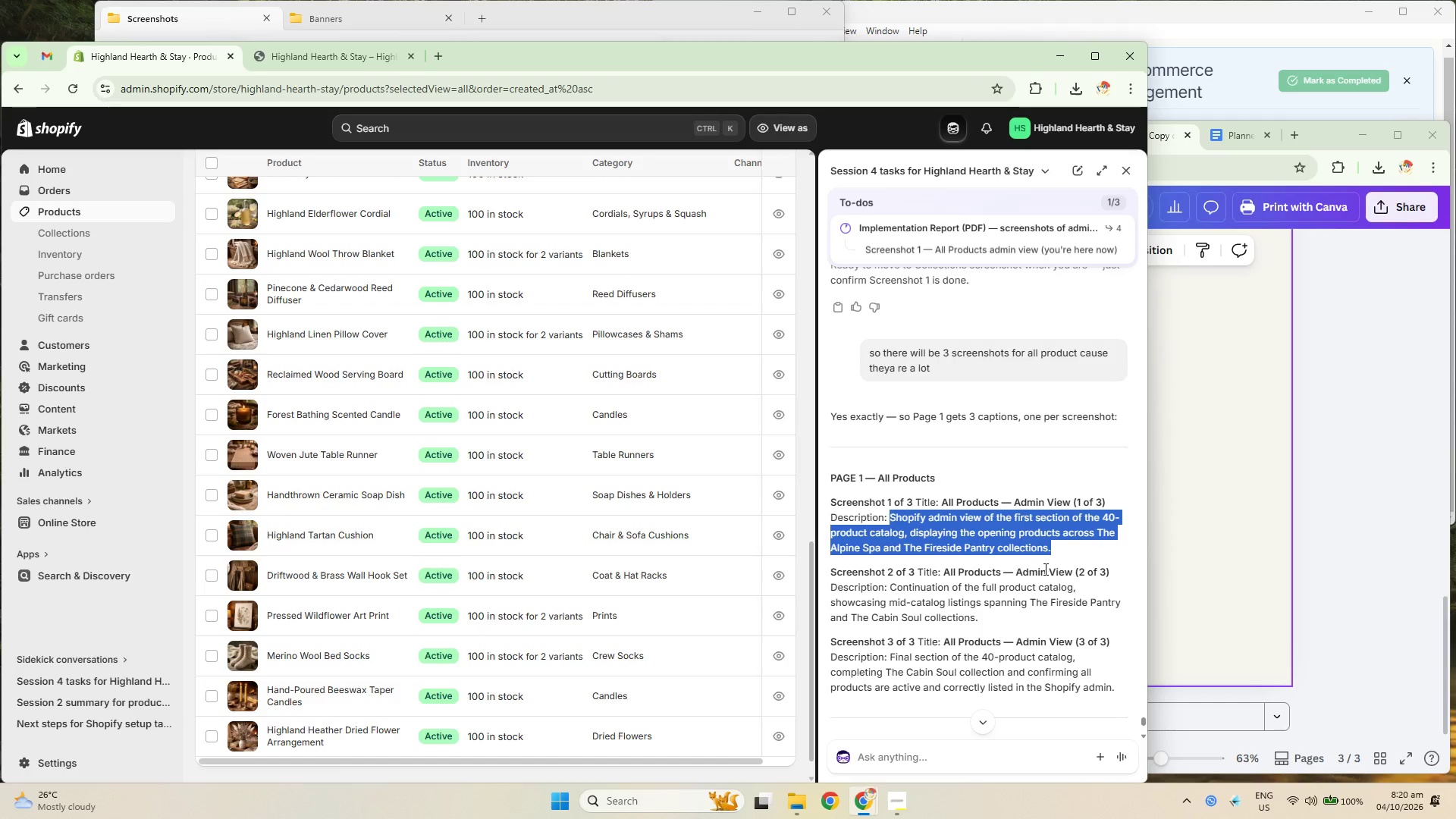 
double_click([1057, 550])
 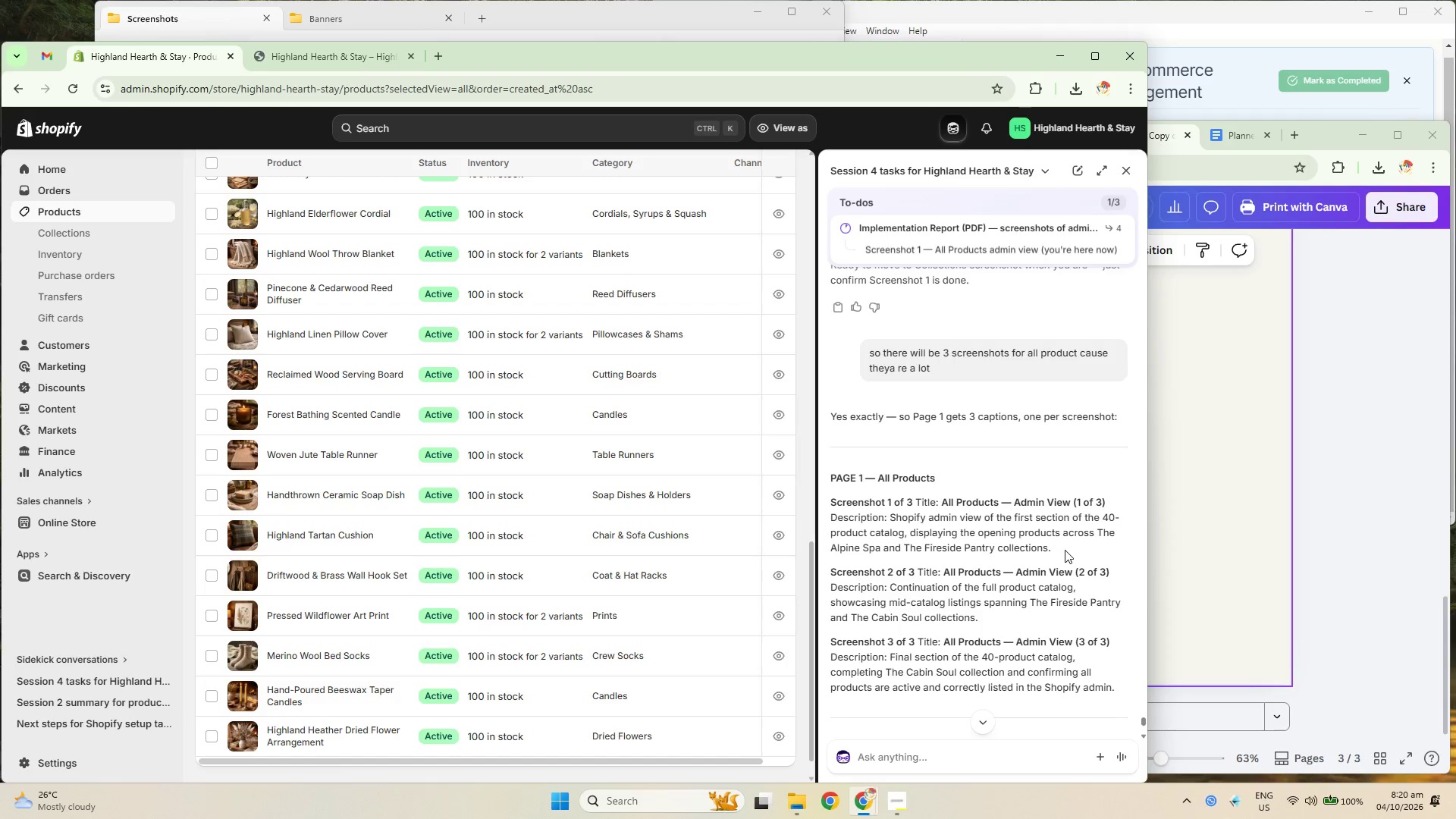 
left_click_drag(start_coordinate=[1062, 550], to_coordinate=[890, 519])
 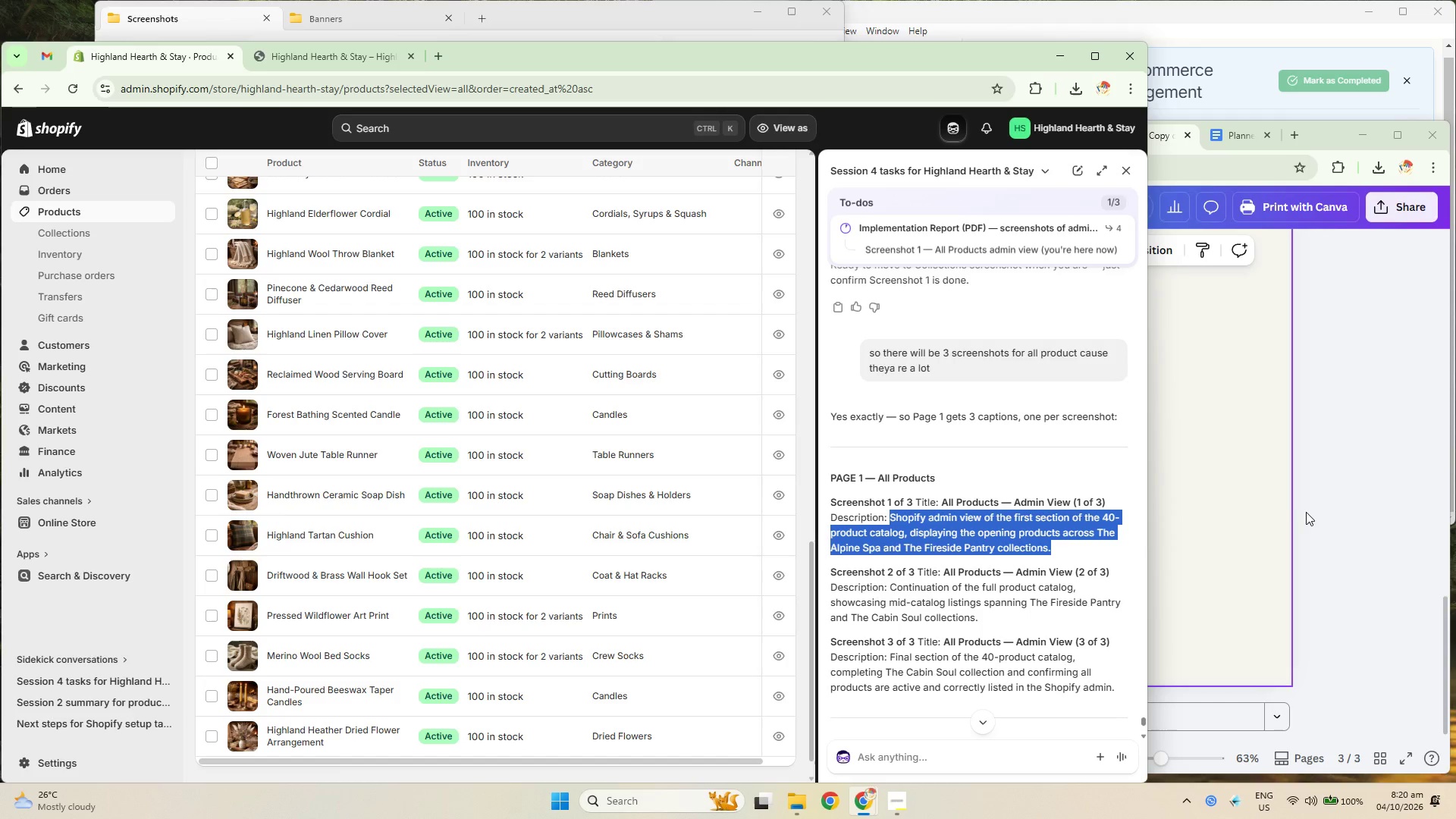 
key(Control+ControlLeft)
 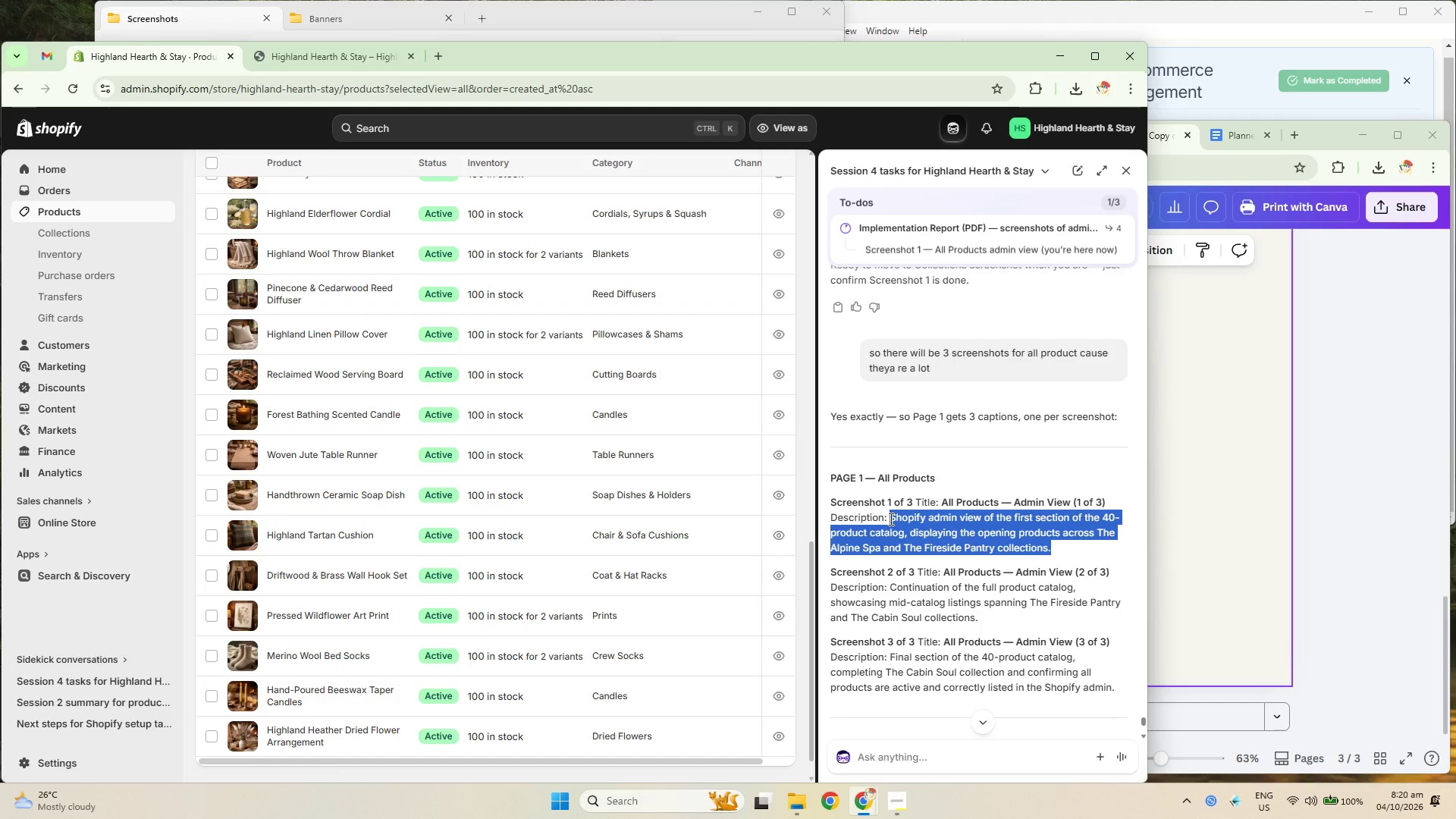 
key(Control+C)
 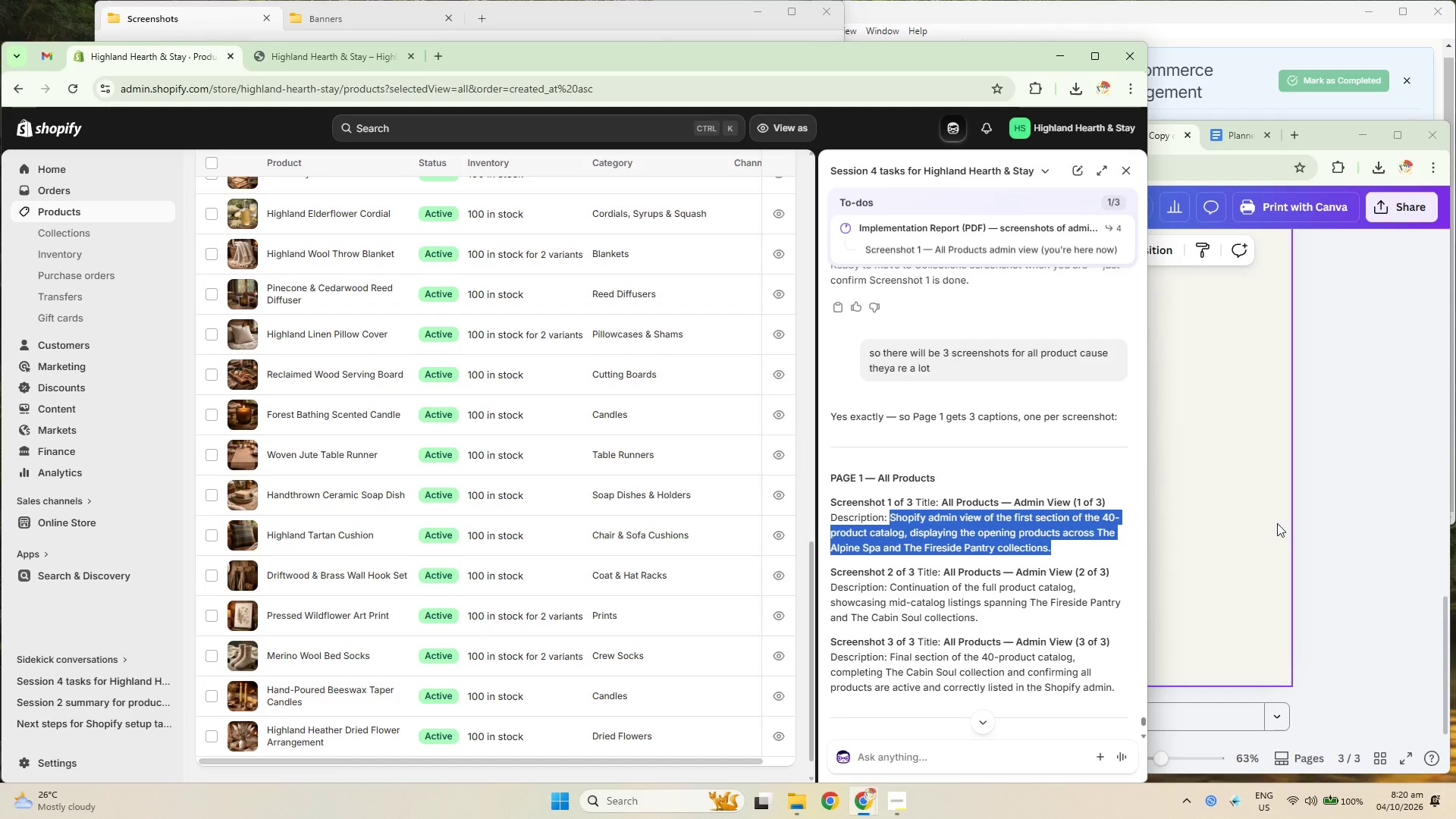 
key(Control+C)
 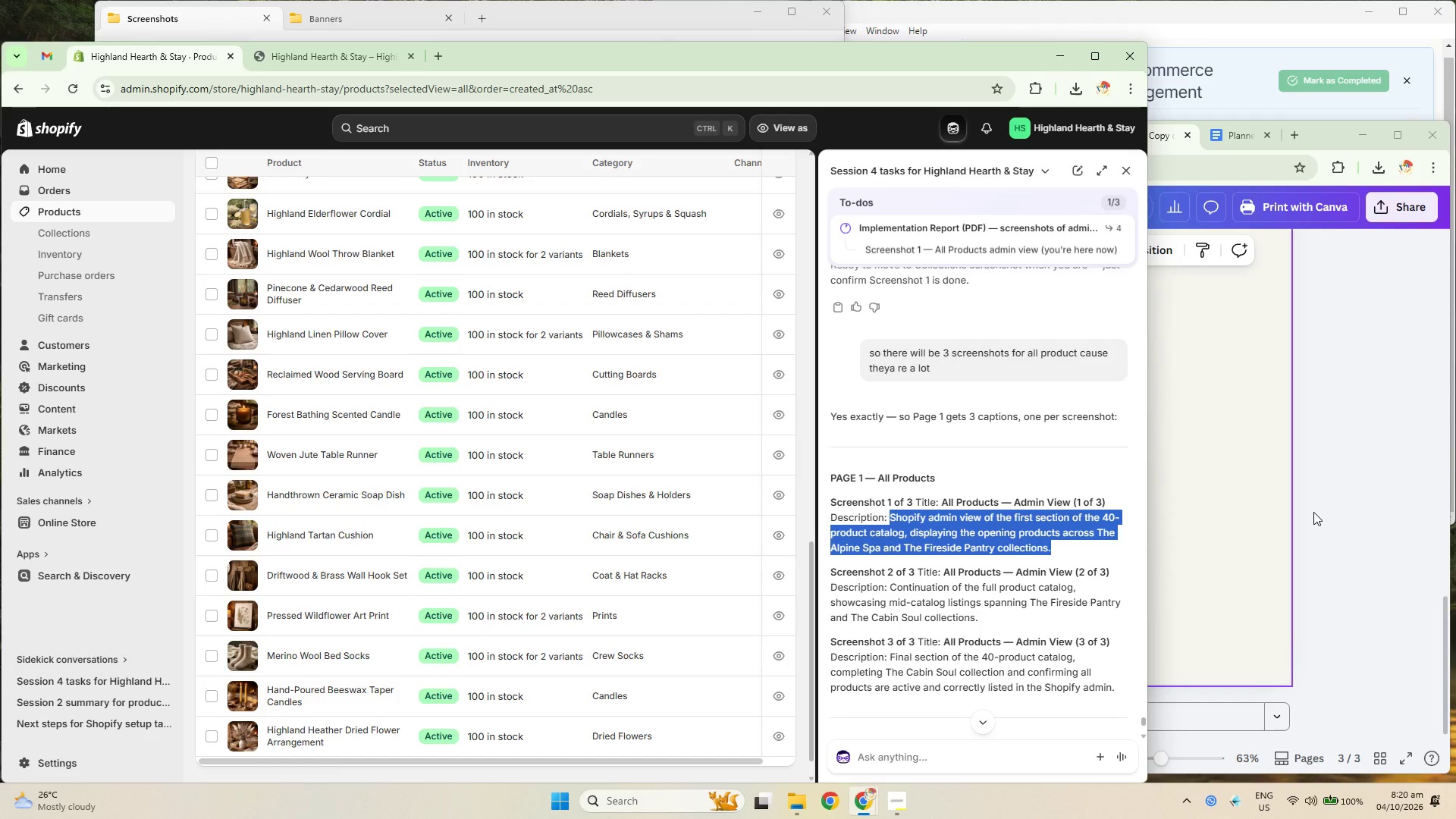 
left_click([1378, 513])
 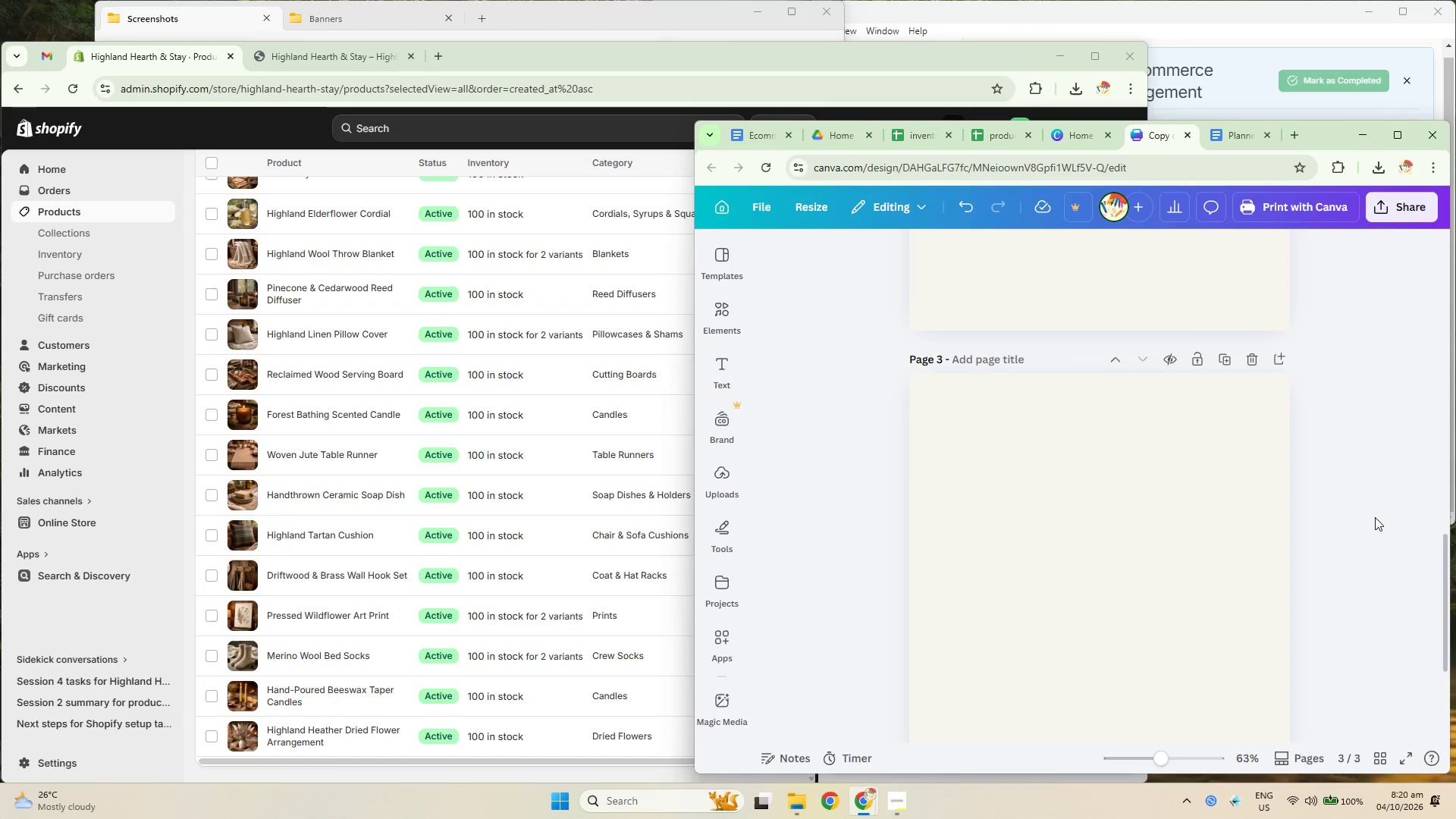 
scroll: coordinate [1356, 533], scroll_direction: up, amount: 9.0
 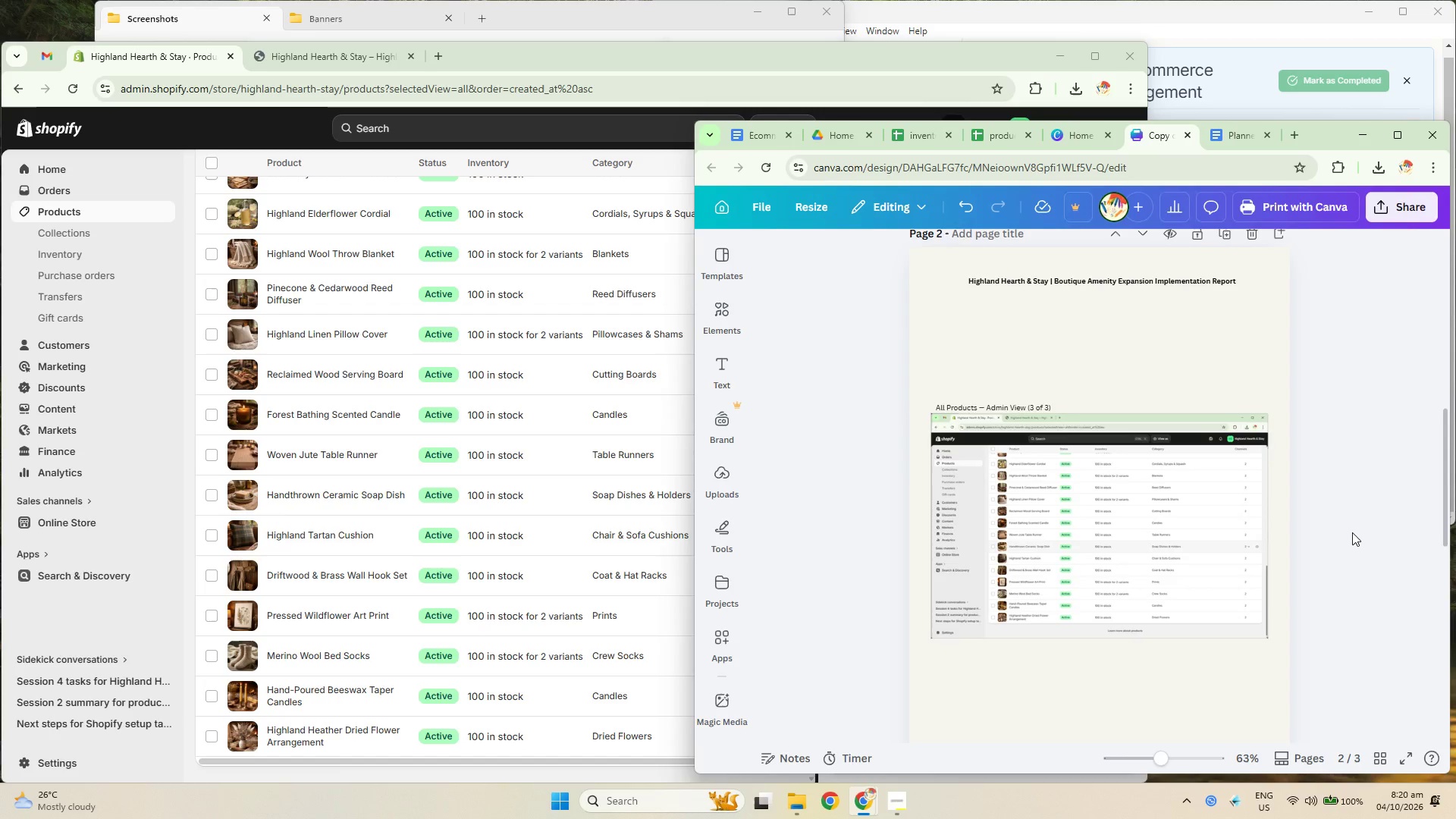 
hold_key(key=ControlLeft, duration=0.92)
 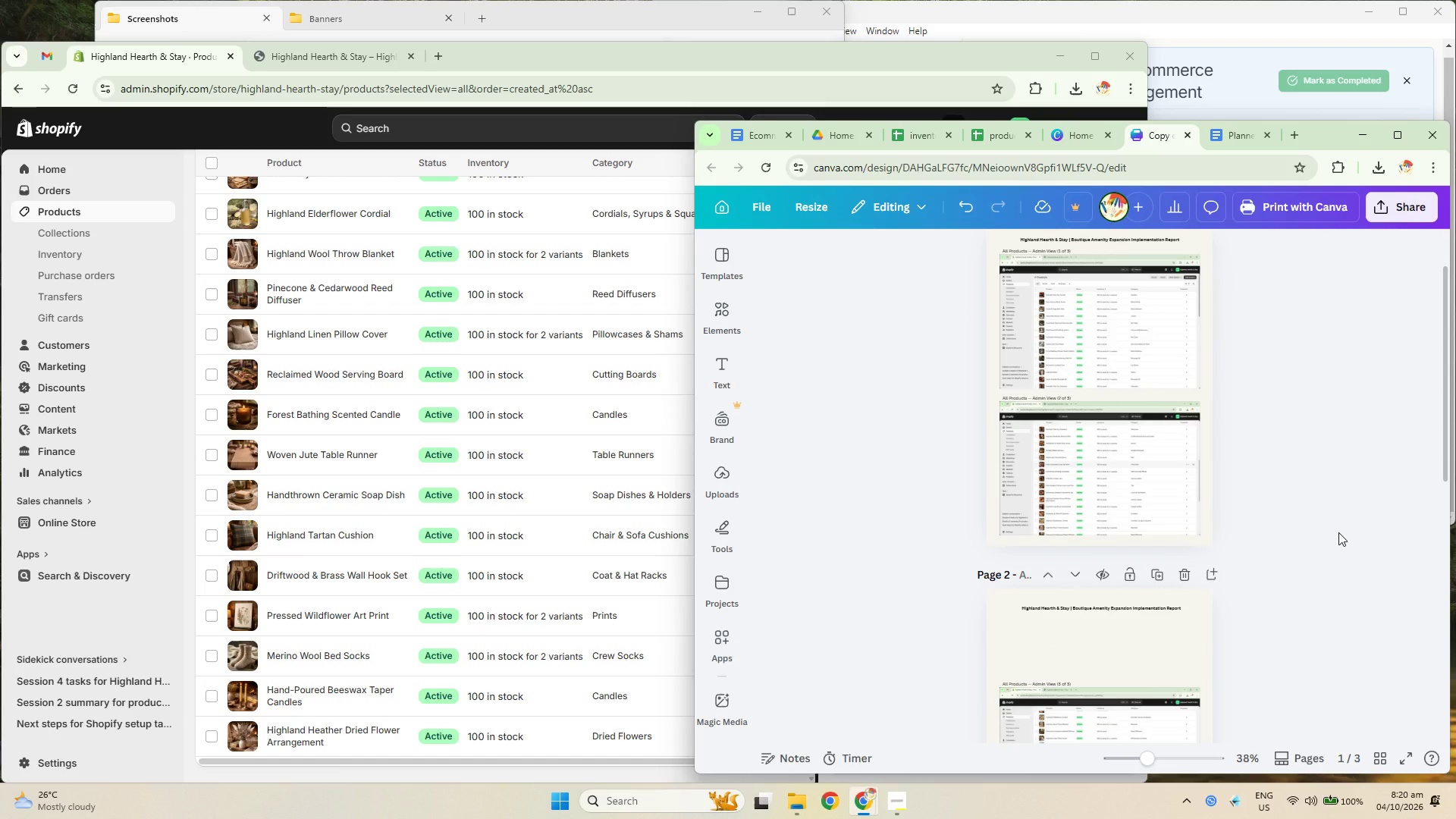 
scroll: coordinate [1348, 532], scroll_direction: up, amount: 10.0
 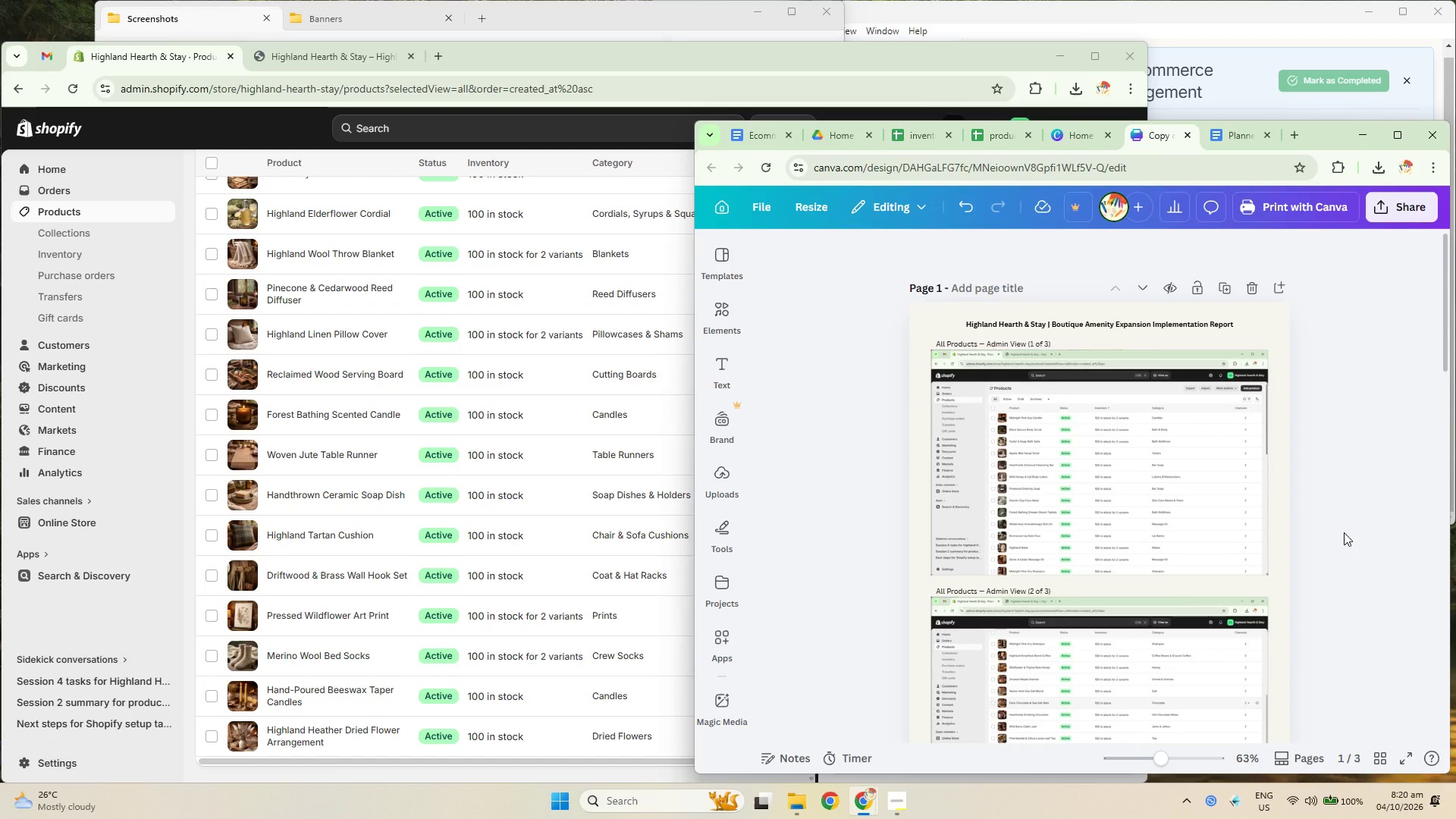 
scroll: coordinate [1338, 532], scroll_direction: down, amount: 4.0
 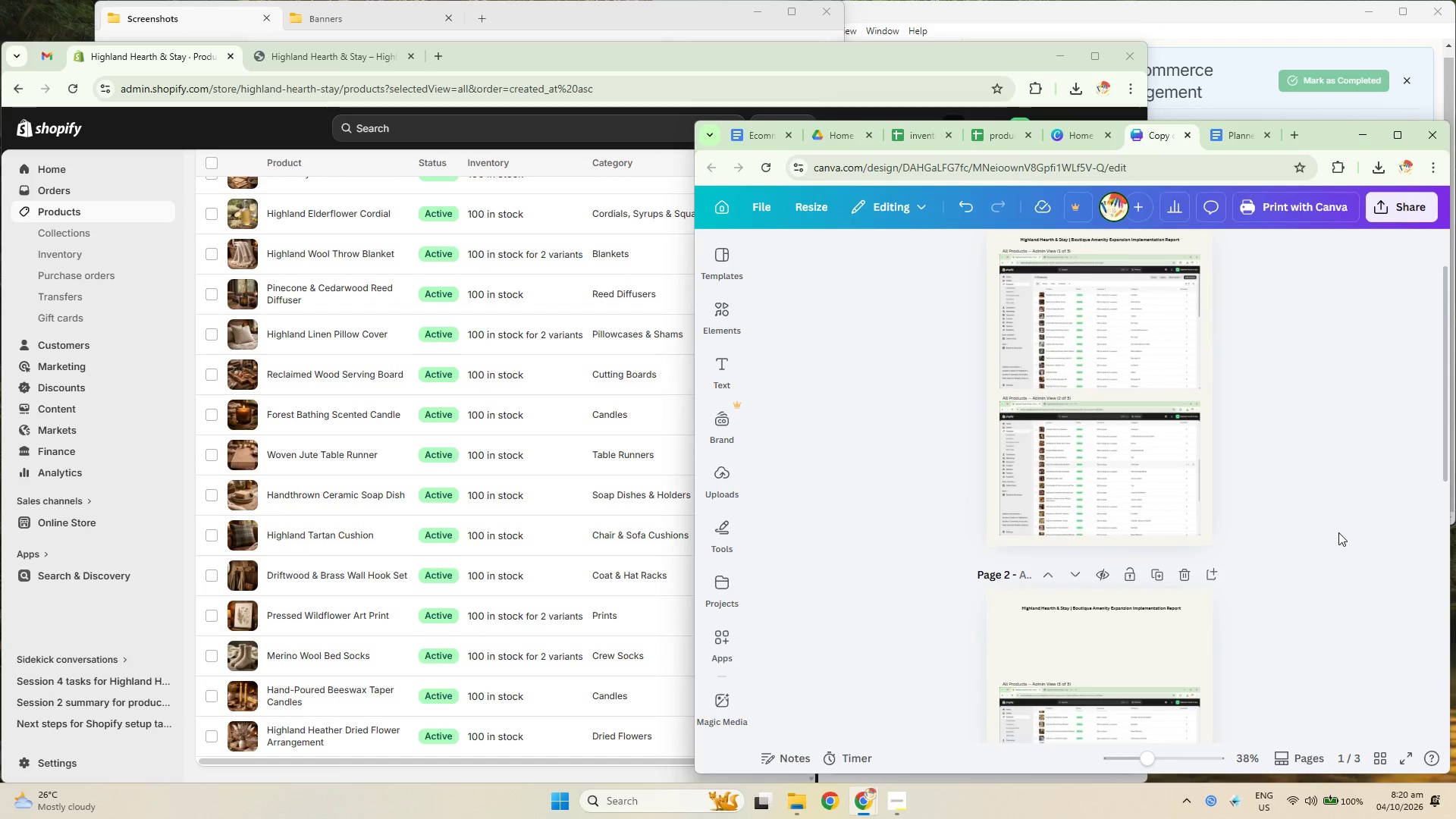 
key(Control+Z)
 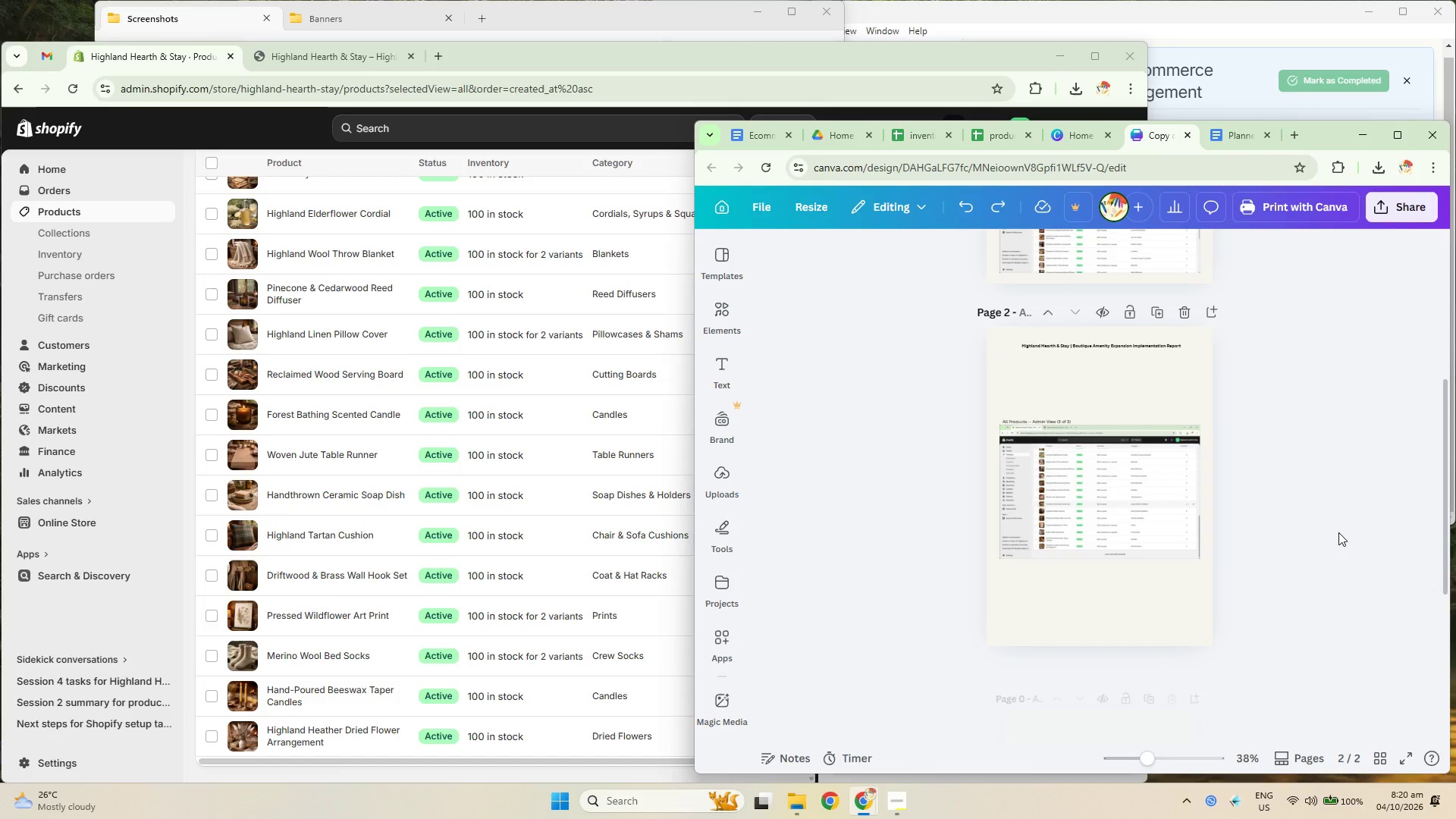 
key(Control+Z)
 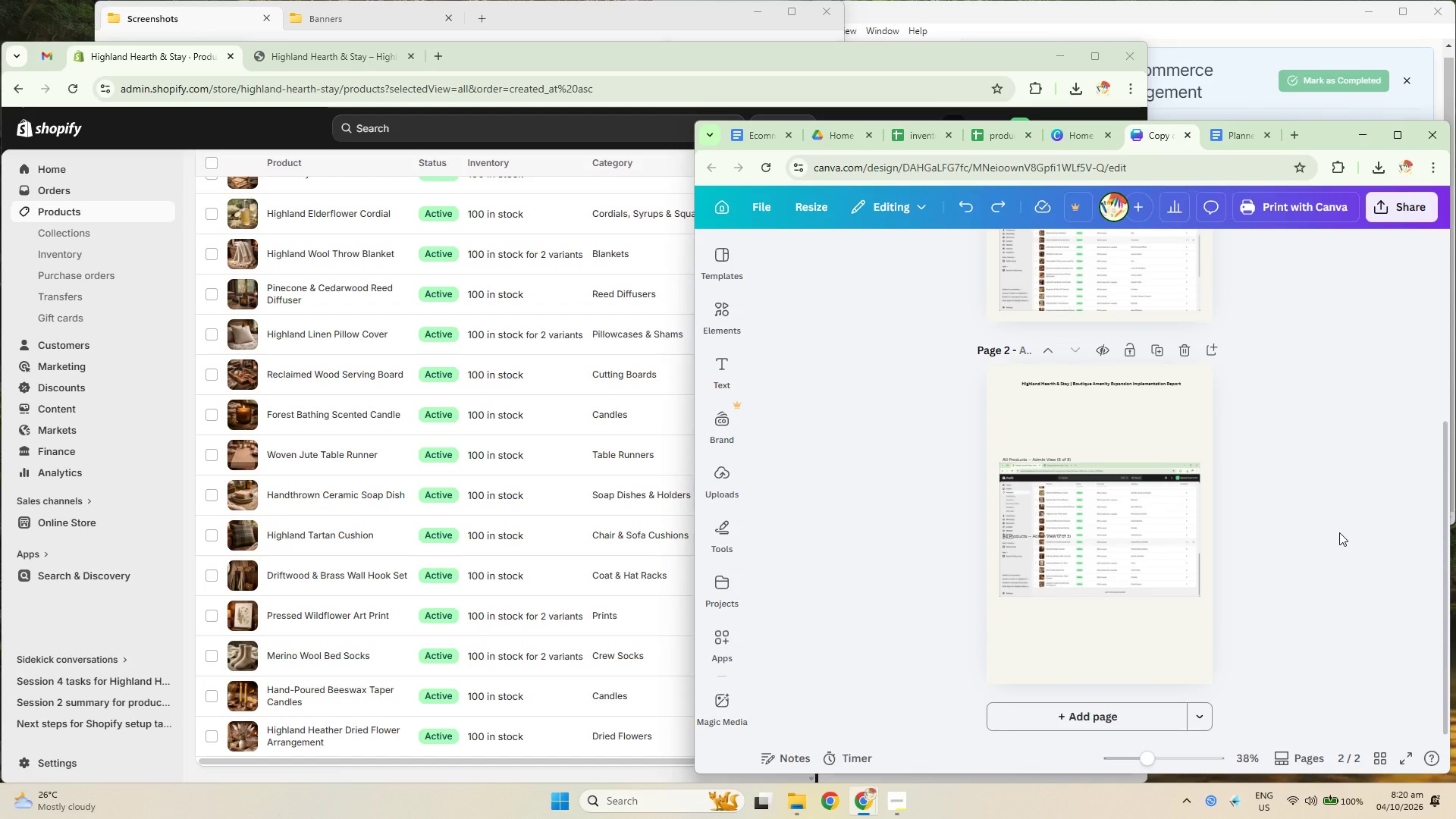 
key(Control+Z)
 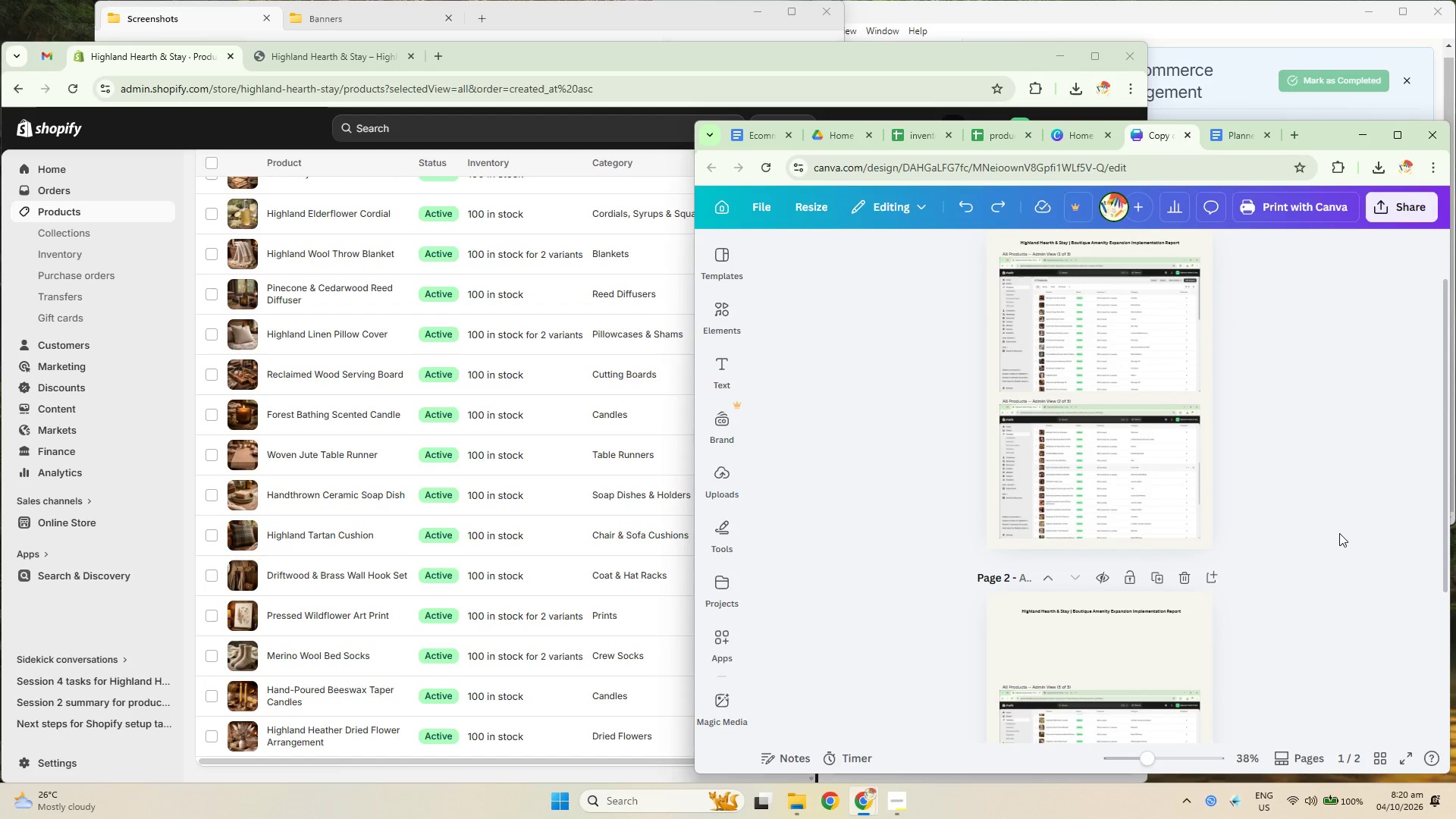 
key(Control+Z)
 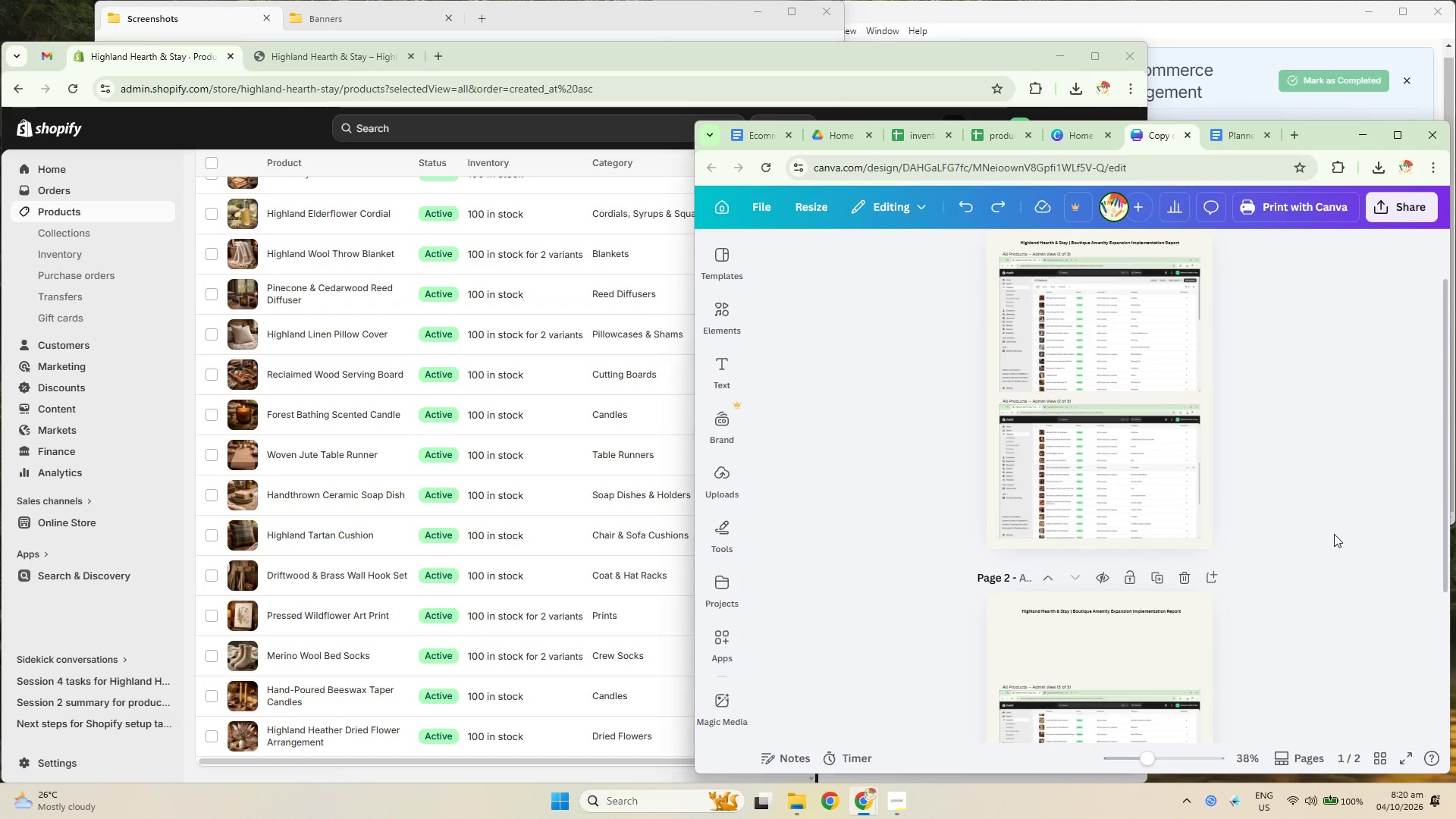 
scroll: coordinate [1339, 532], scroll_direction: up, amount: 3.0
 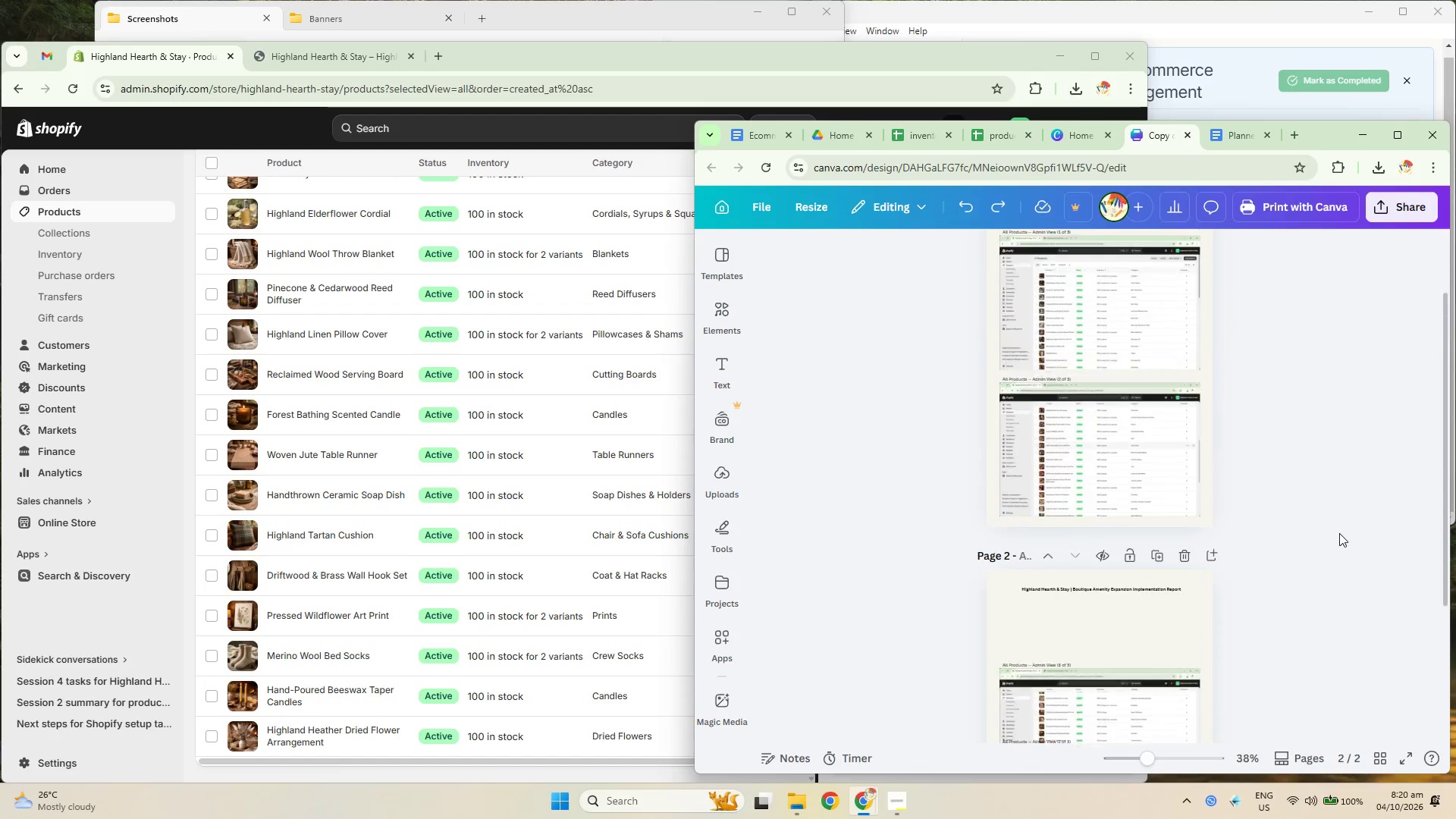 
left_click([1332, 534])
 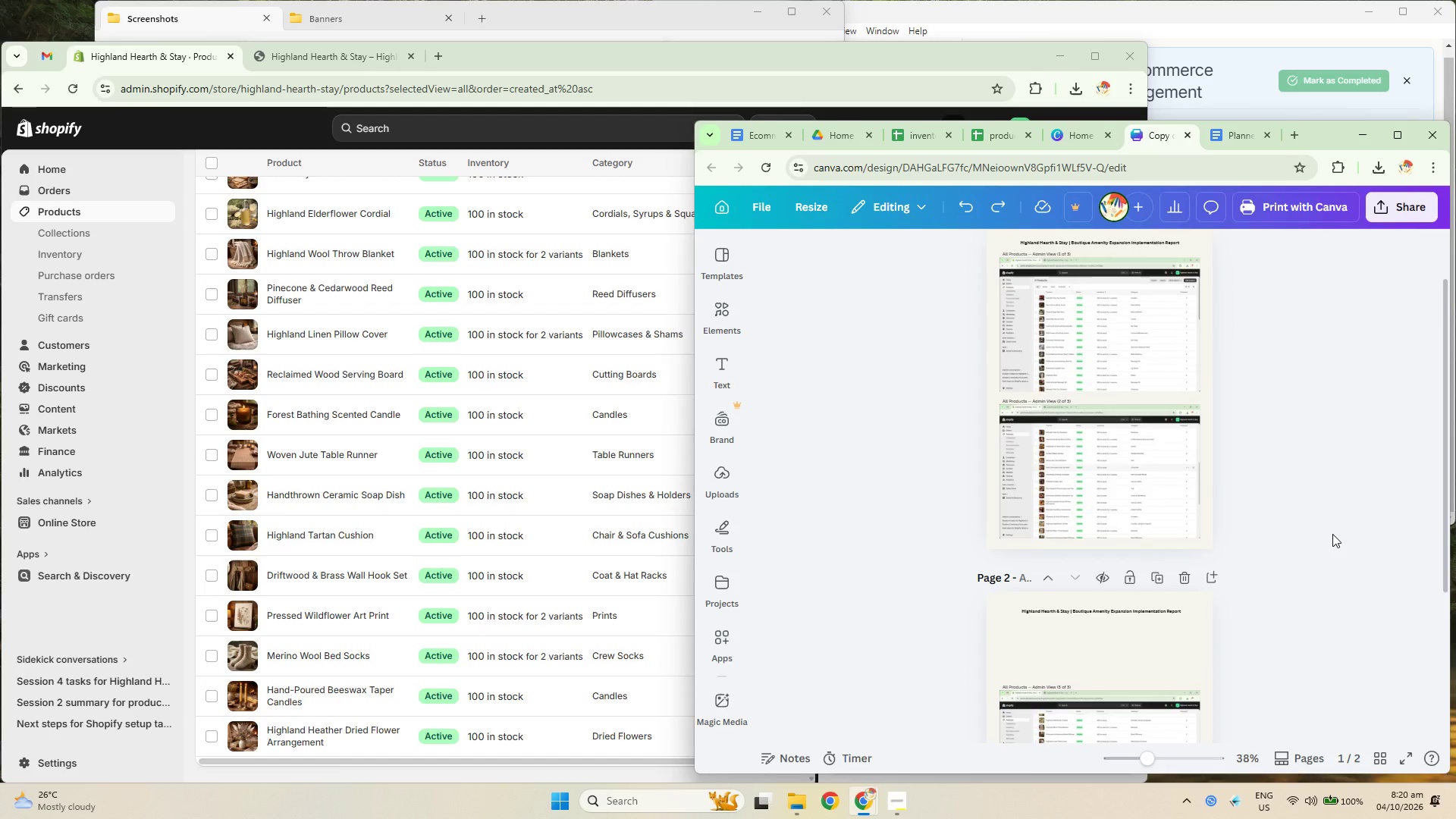 
key(Control+Z)
 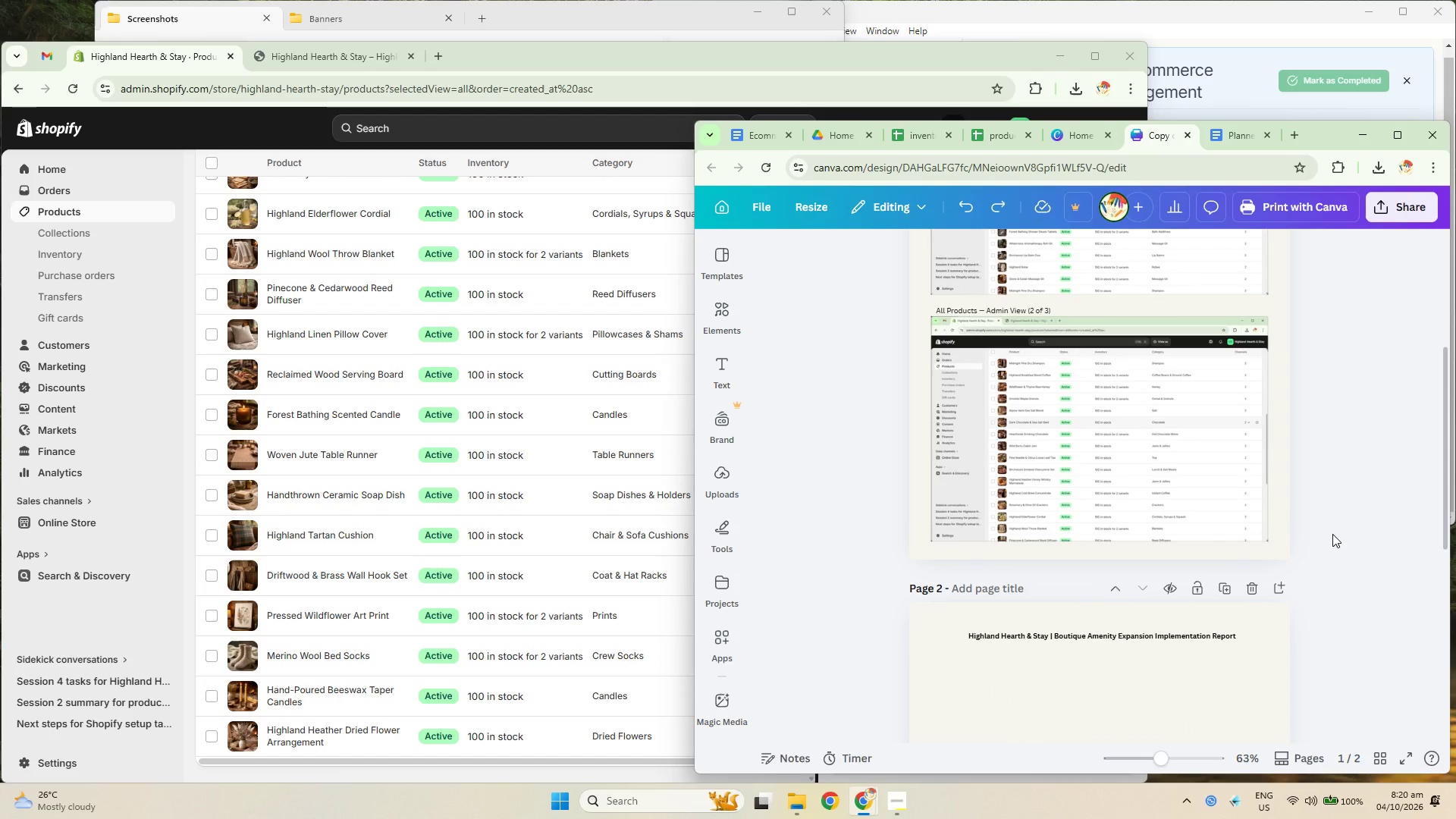 
key(Control+Z)
 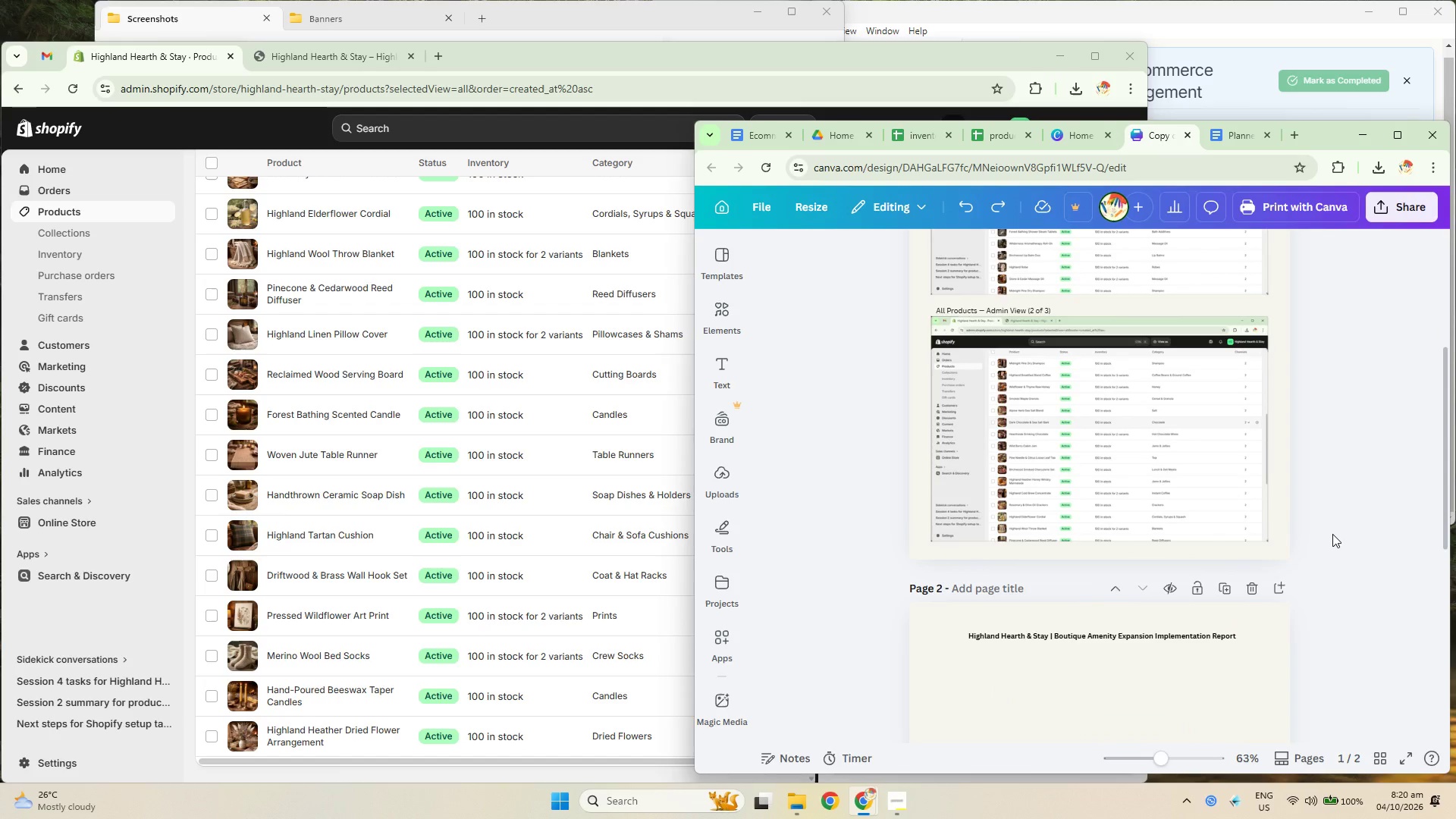 
key(Control+Z)
 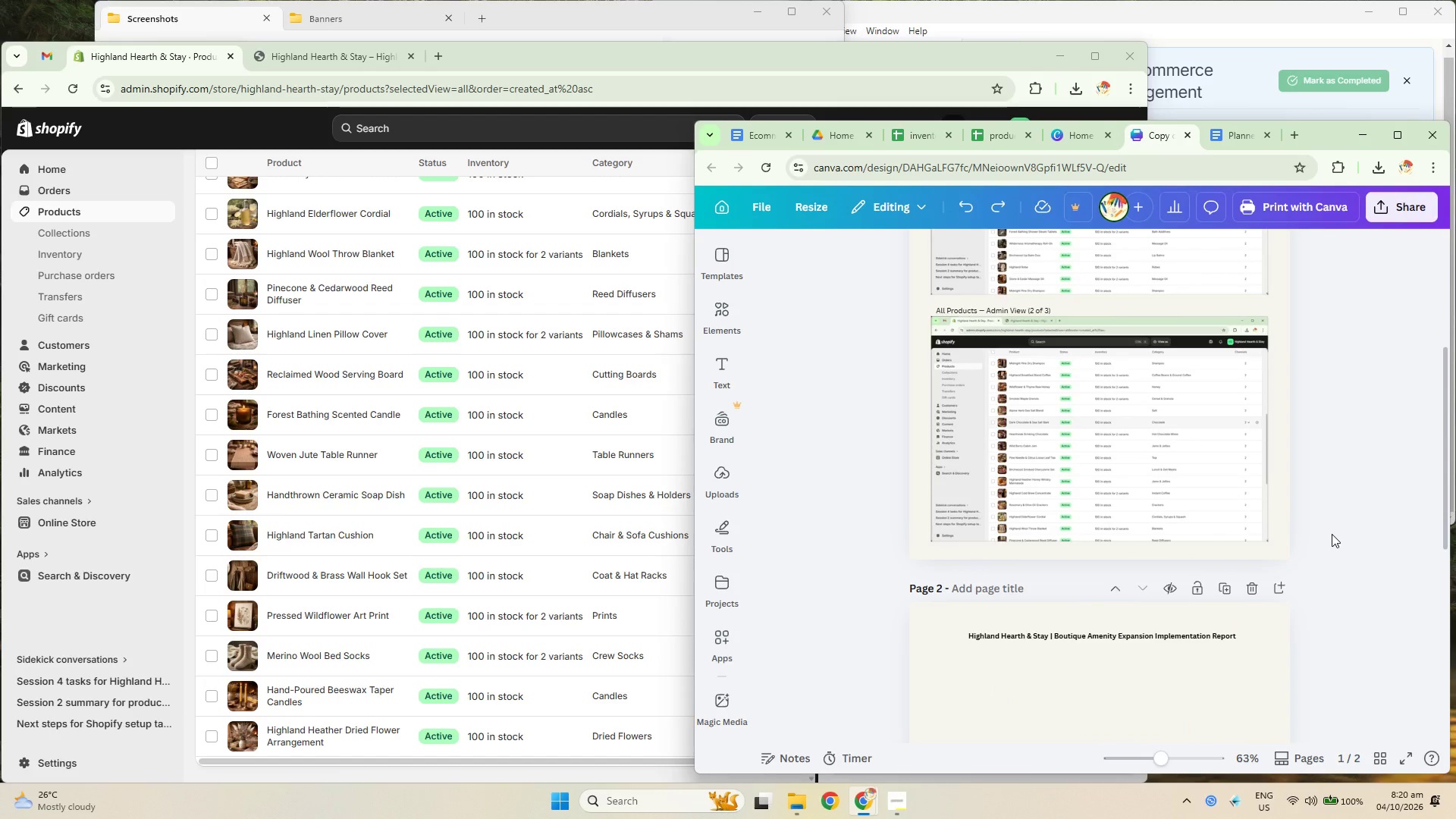 
scroll: coordinate [1332, 534], scroll_direction: up, amount: 3.0
 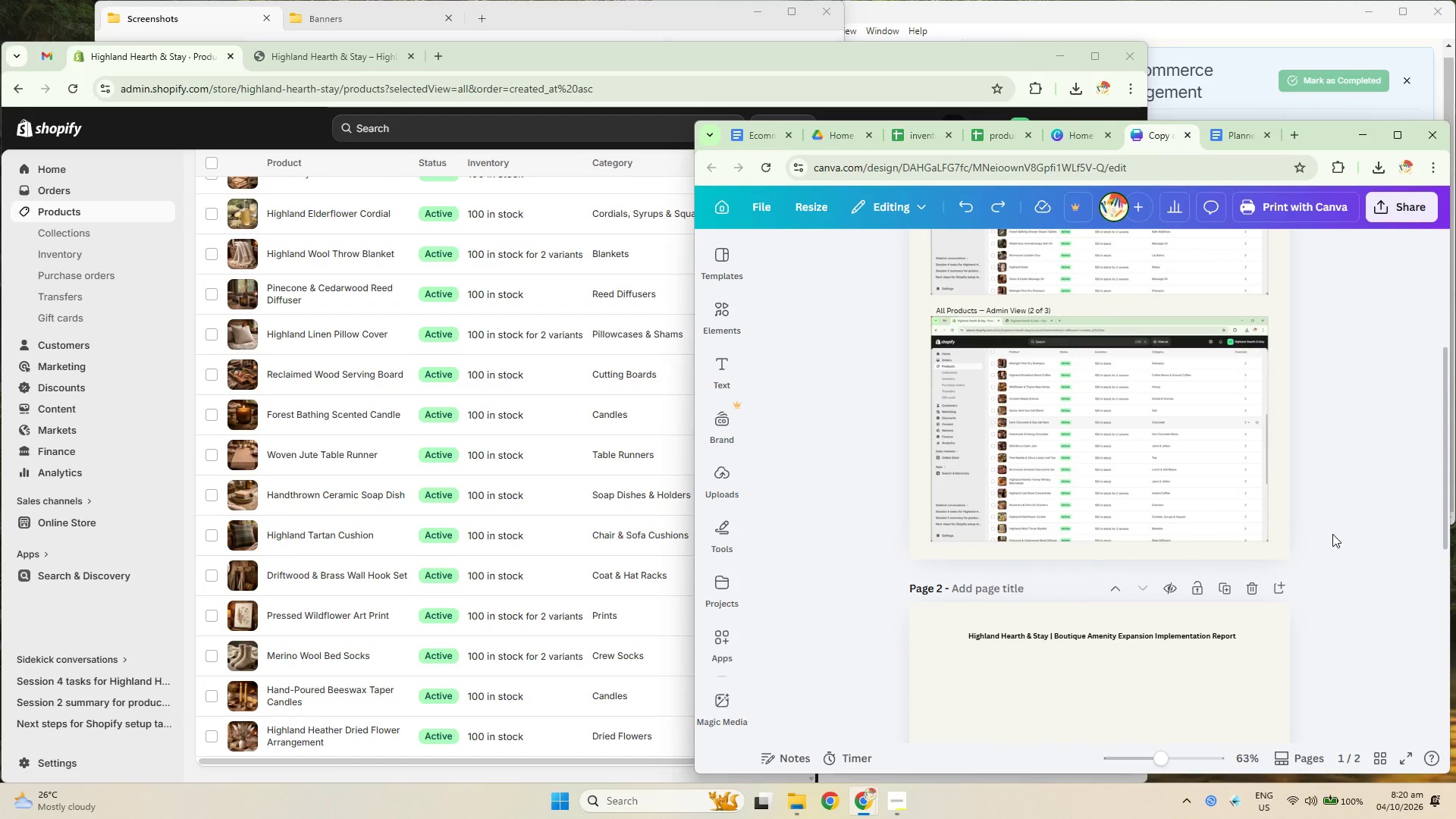 
key(Control+Z)
 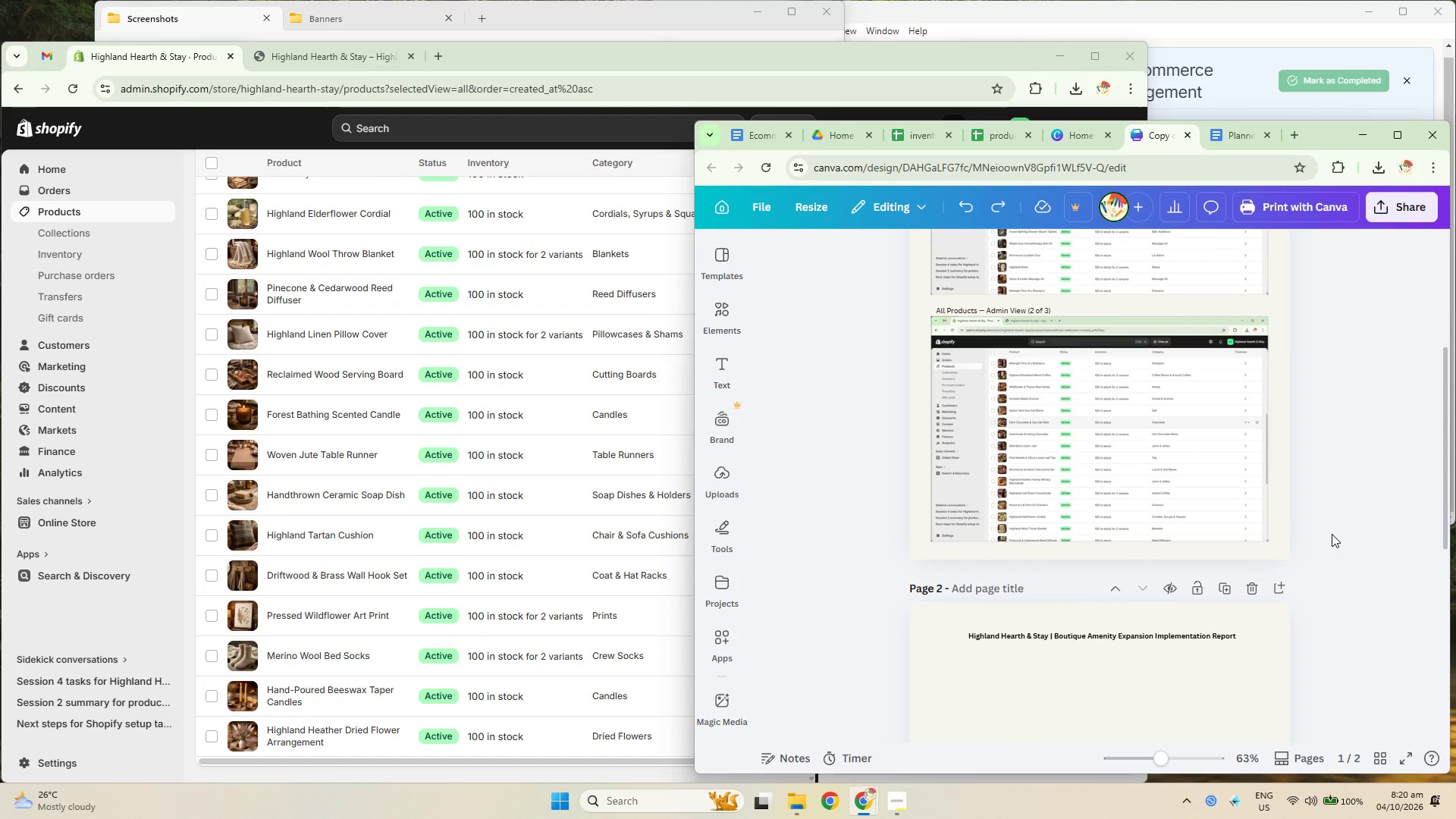 
key(Control+Z)
 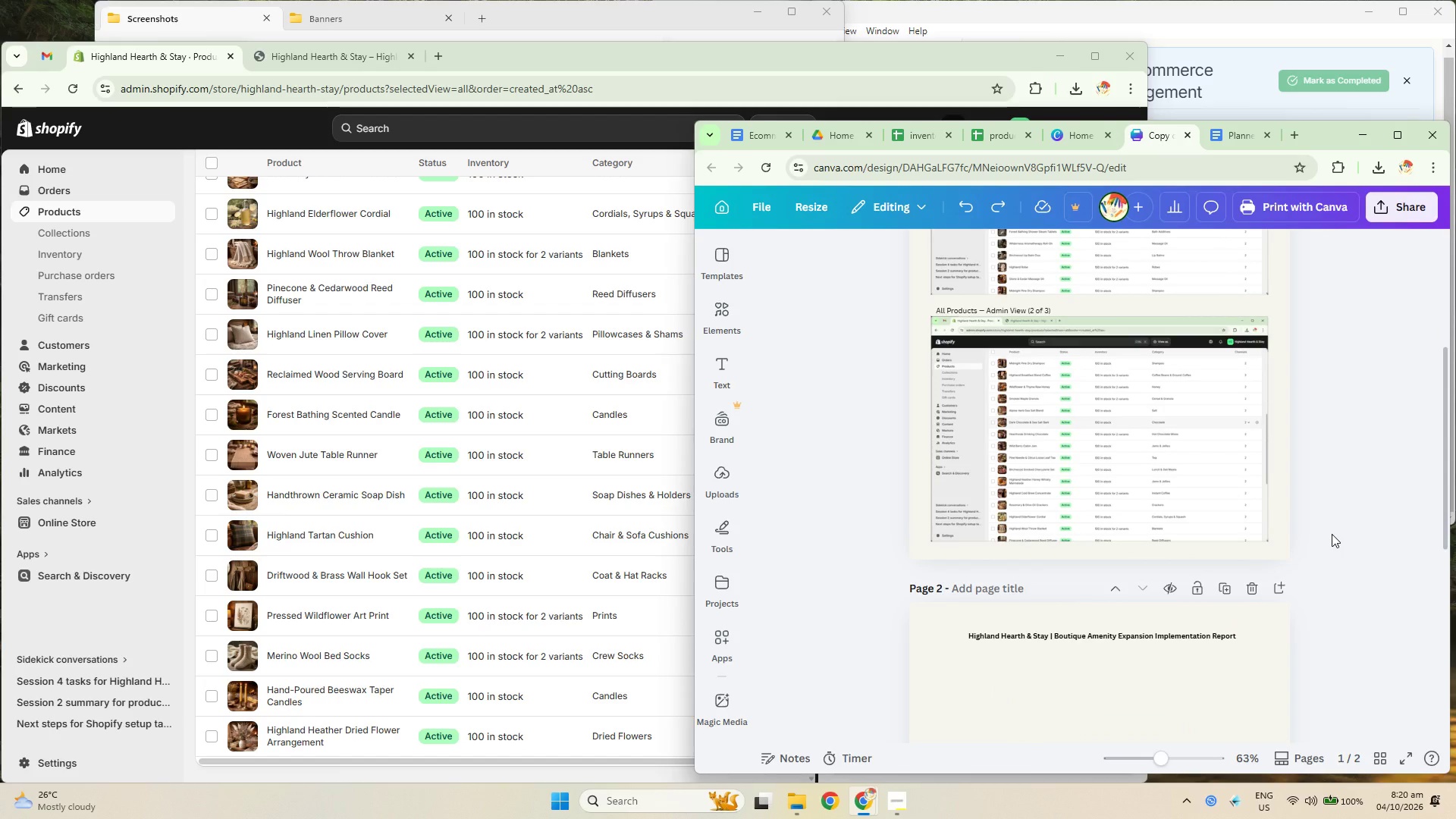 
key(Control+Z)
 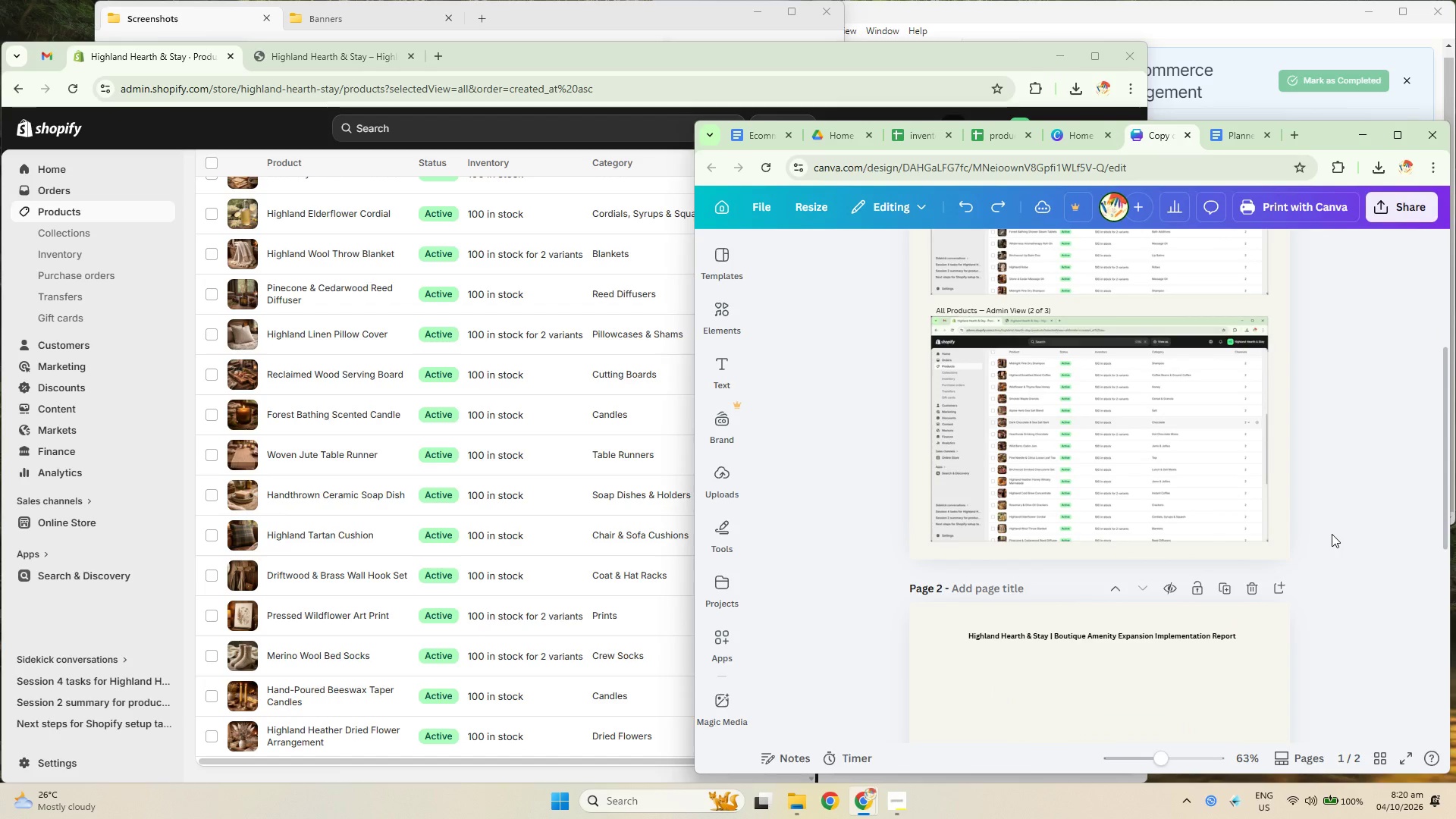 
key(Control+Z)
 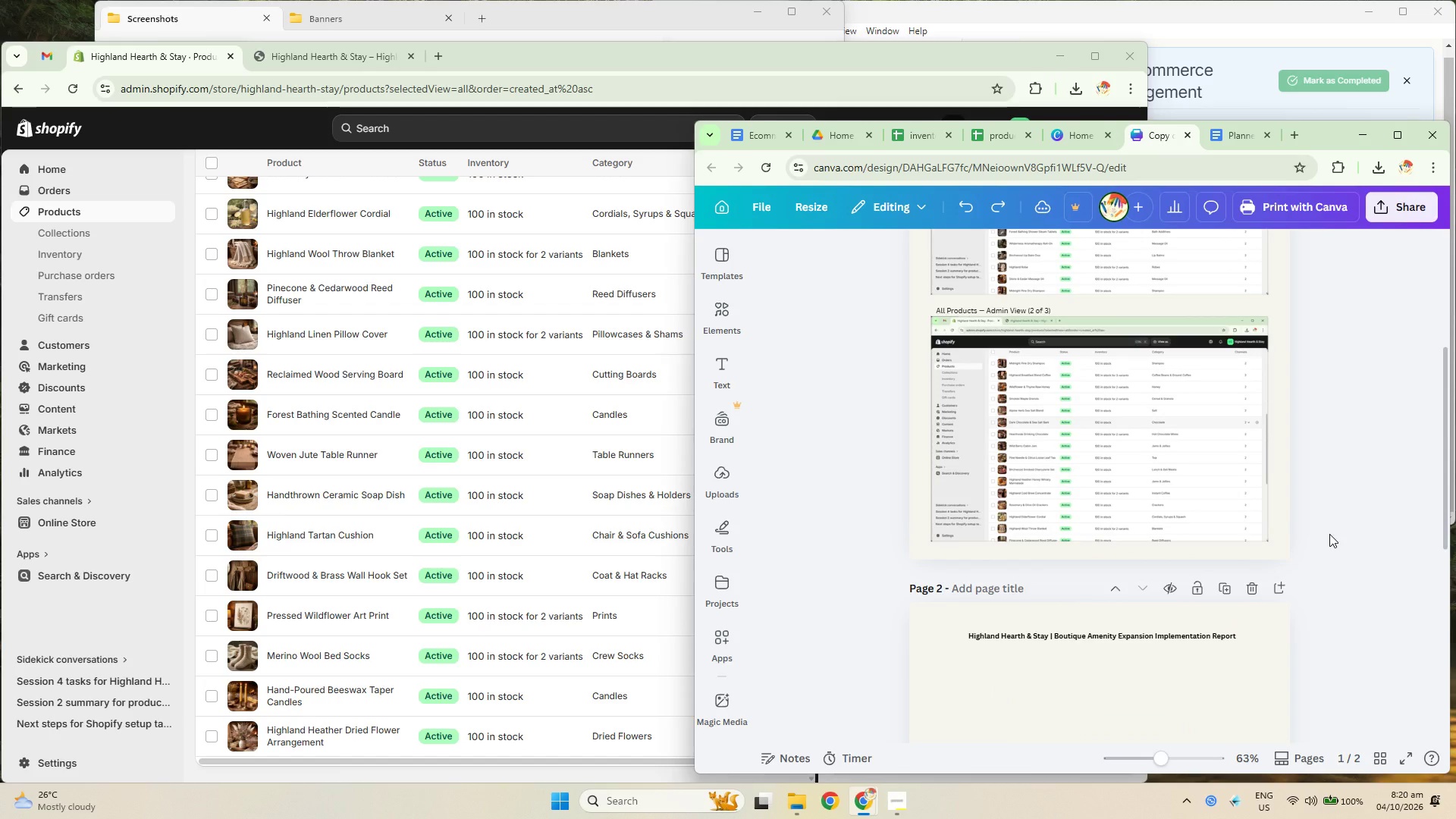 
key(Control+Z)
 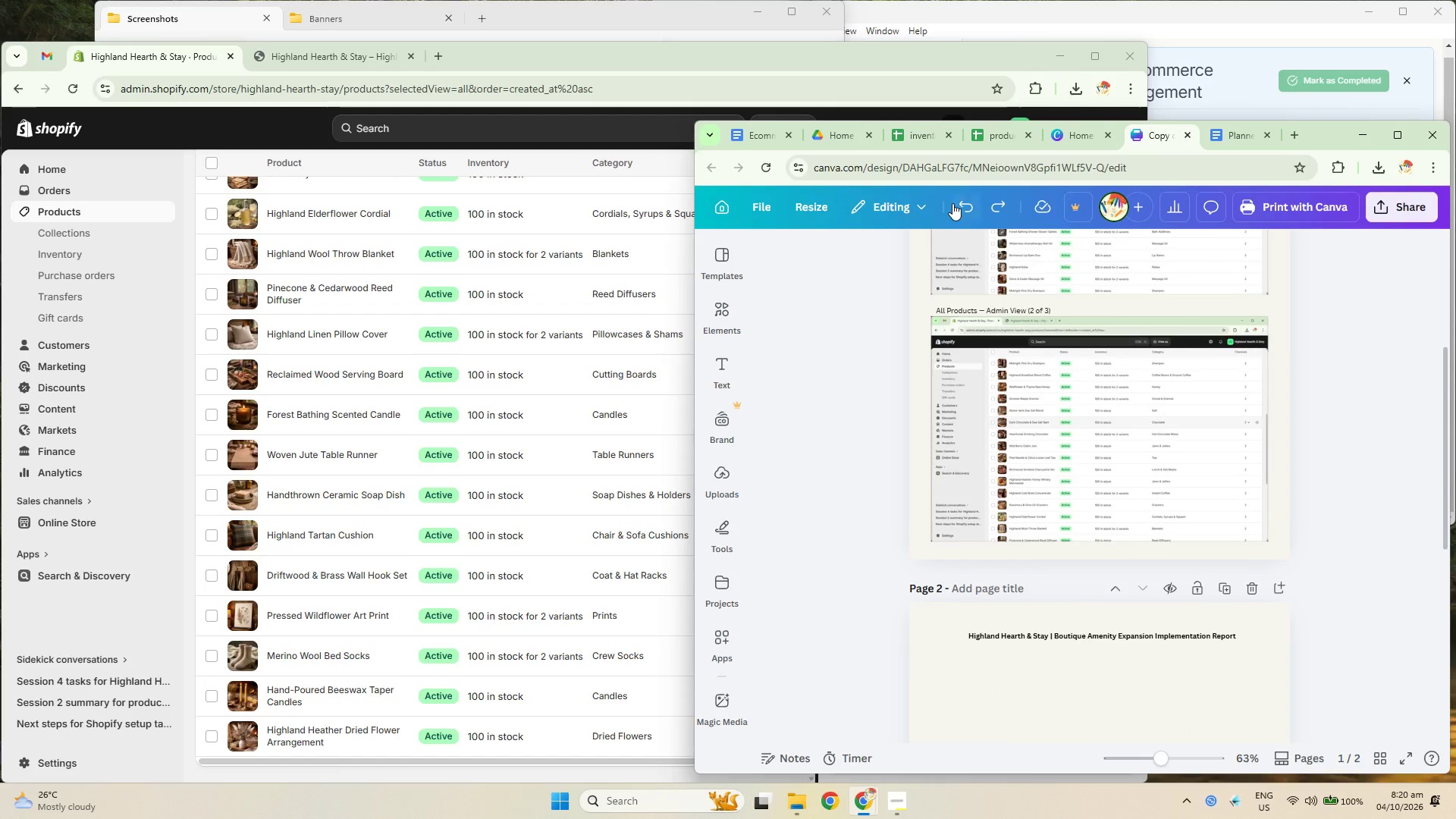 
double_click([961, 203])
 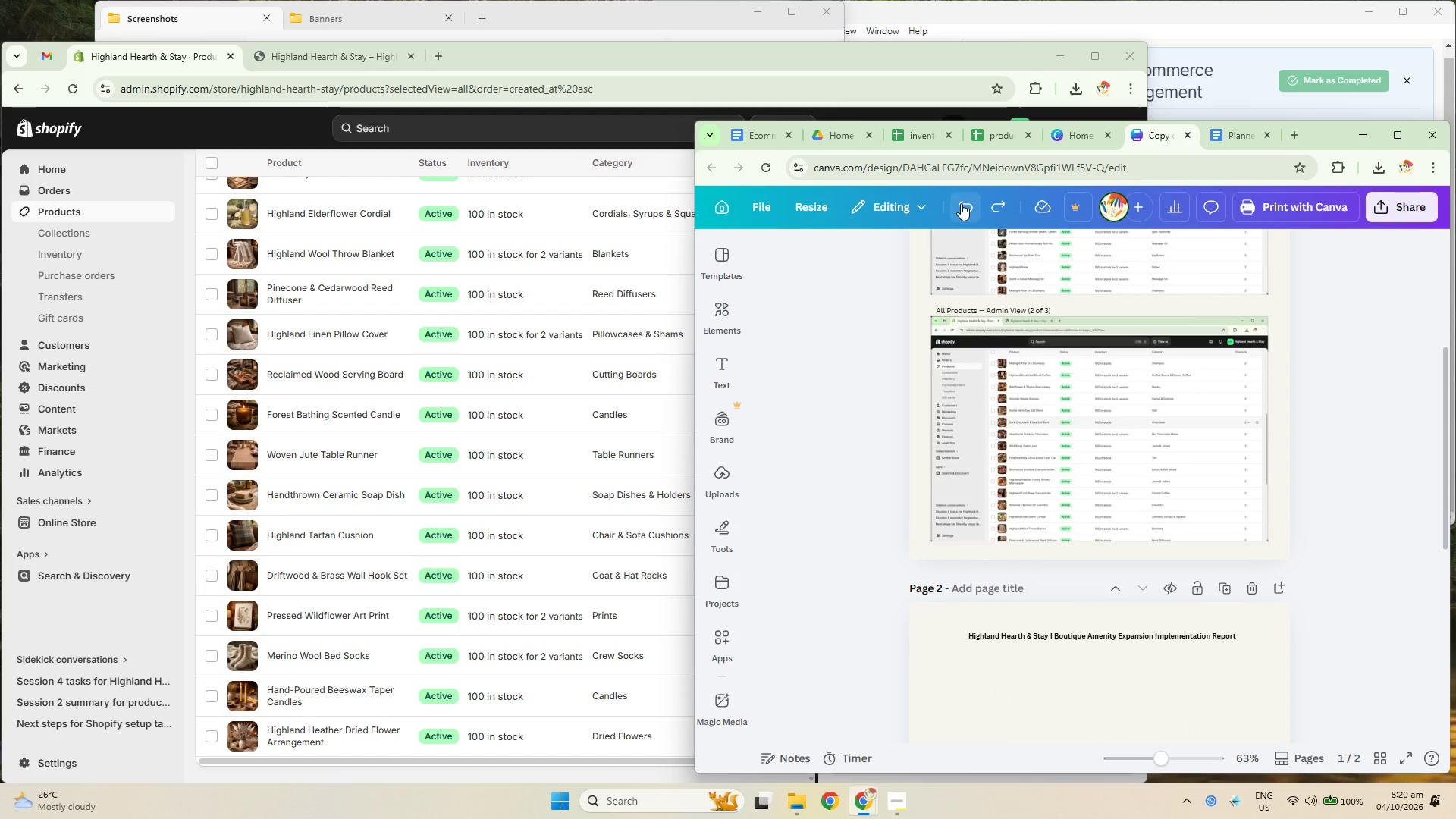 
triple_click([961, 203])
 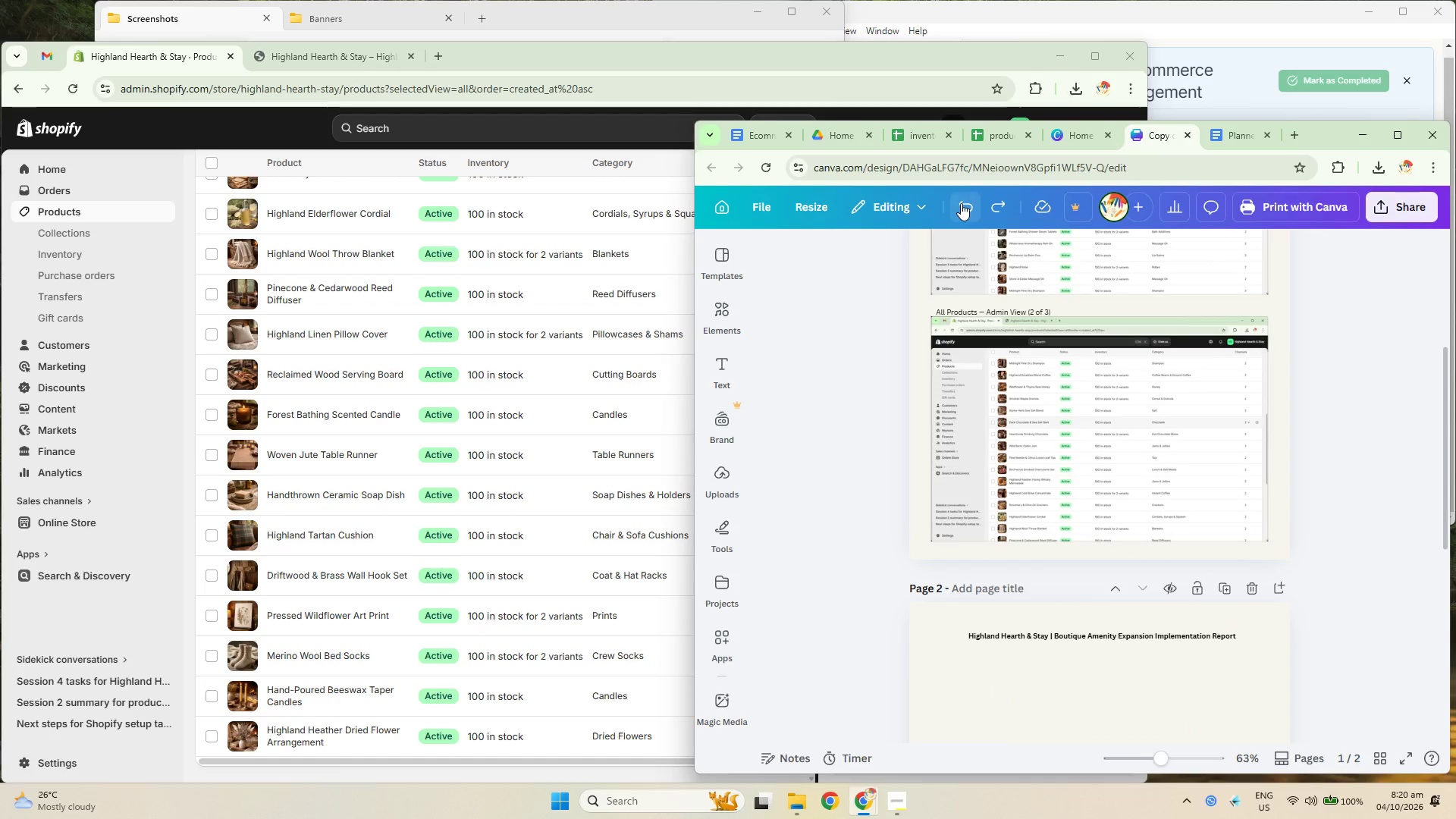 
triple_click([961, 203])
 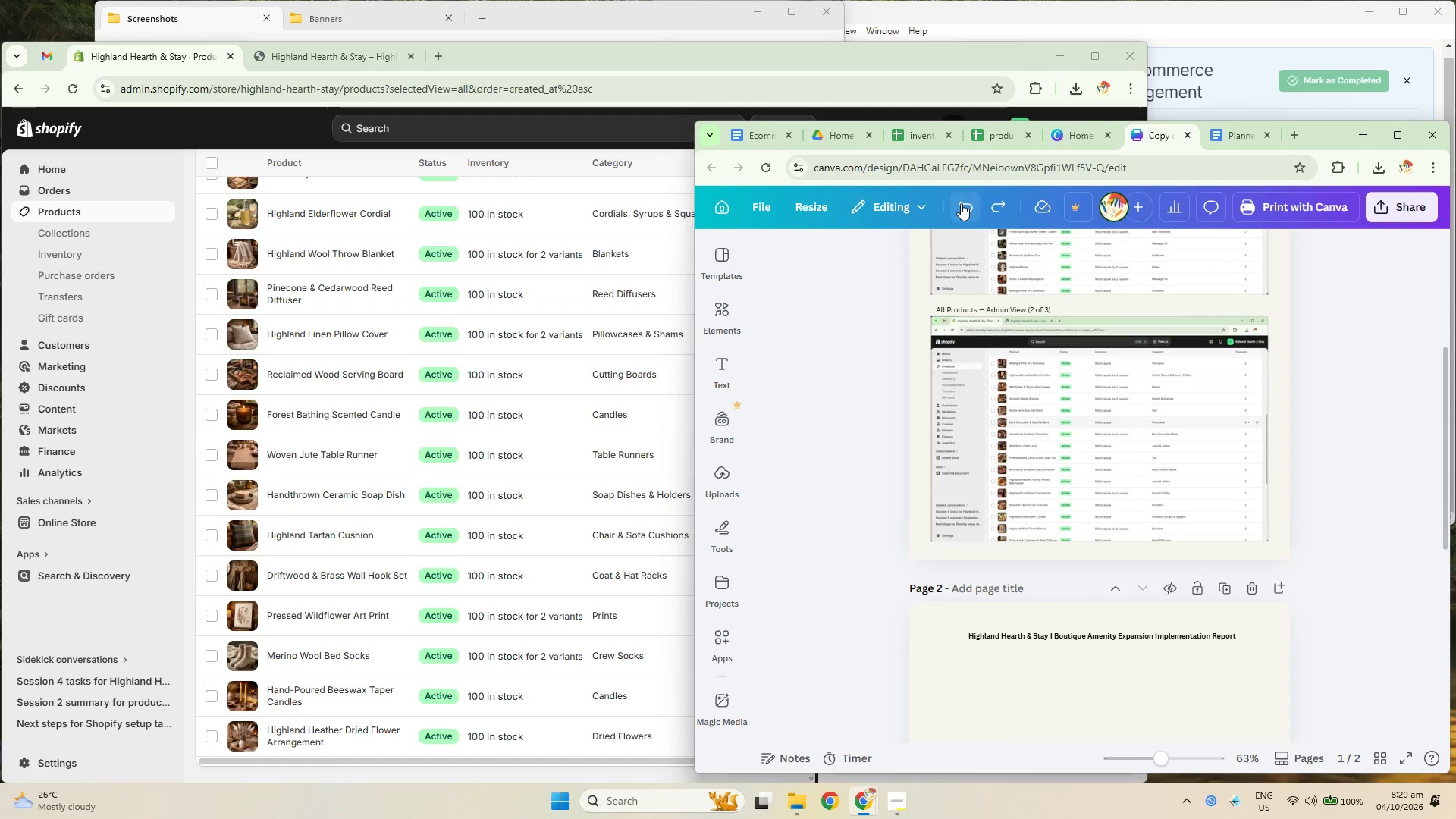 
triple_click([961, 203])
 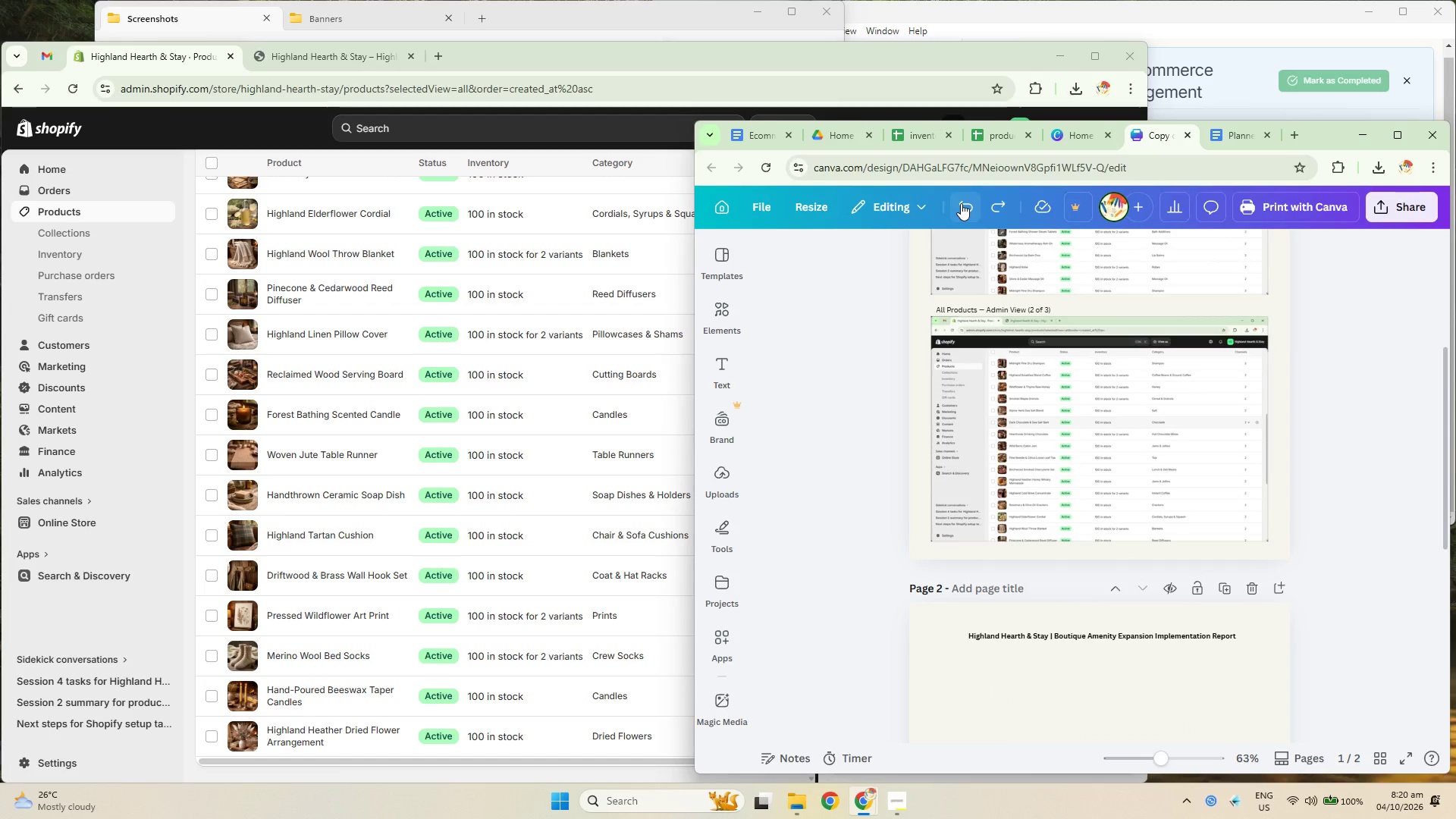 
triple_click([961, 203])
 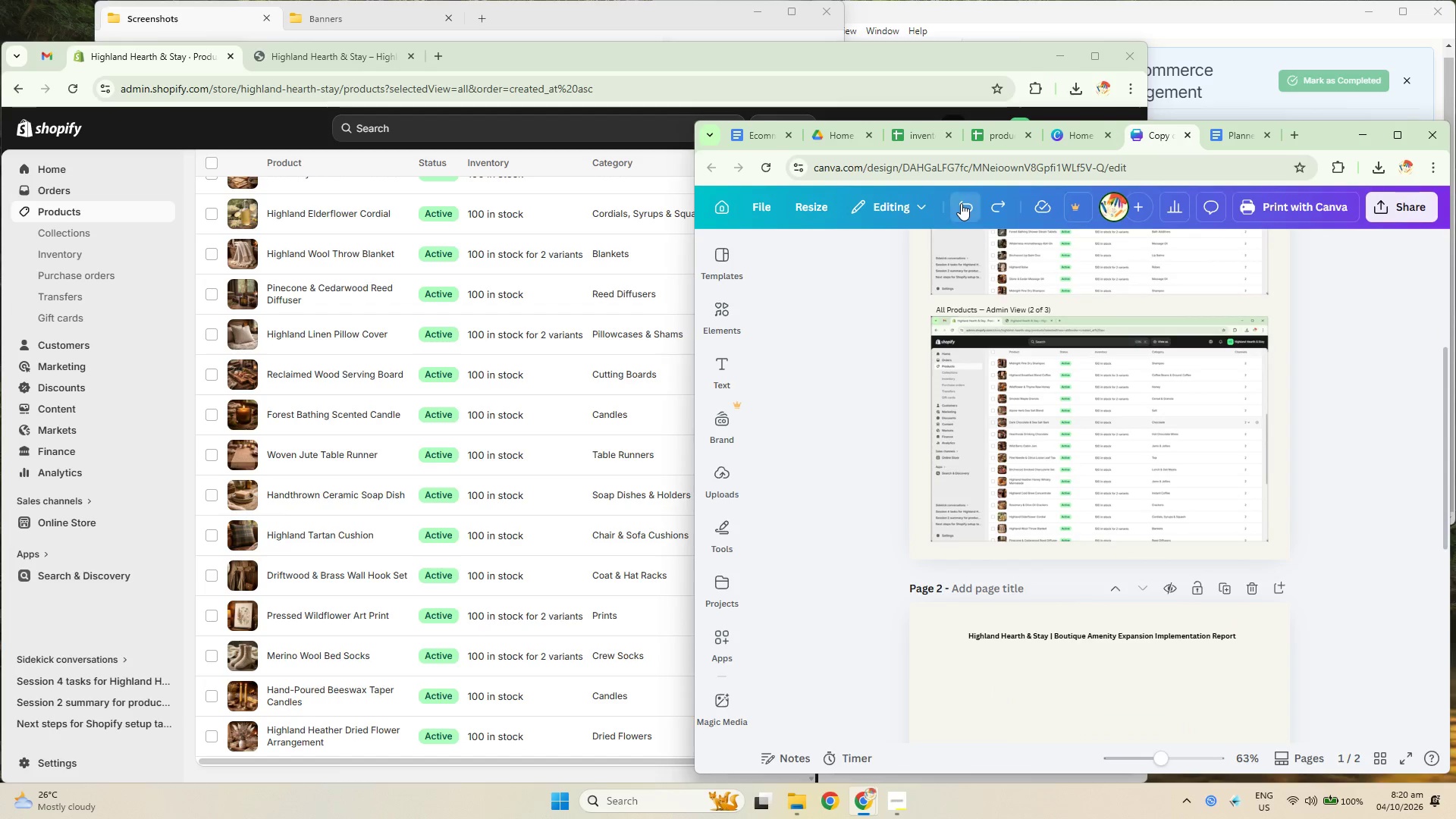 
triple_click([961, 203])
 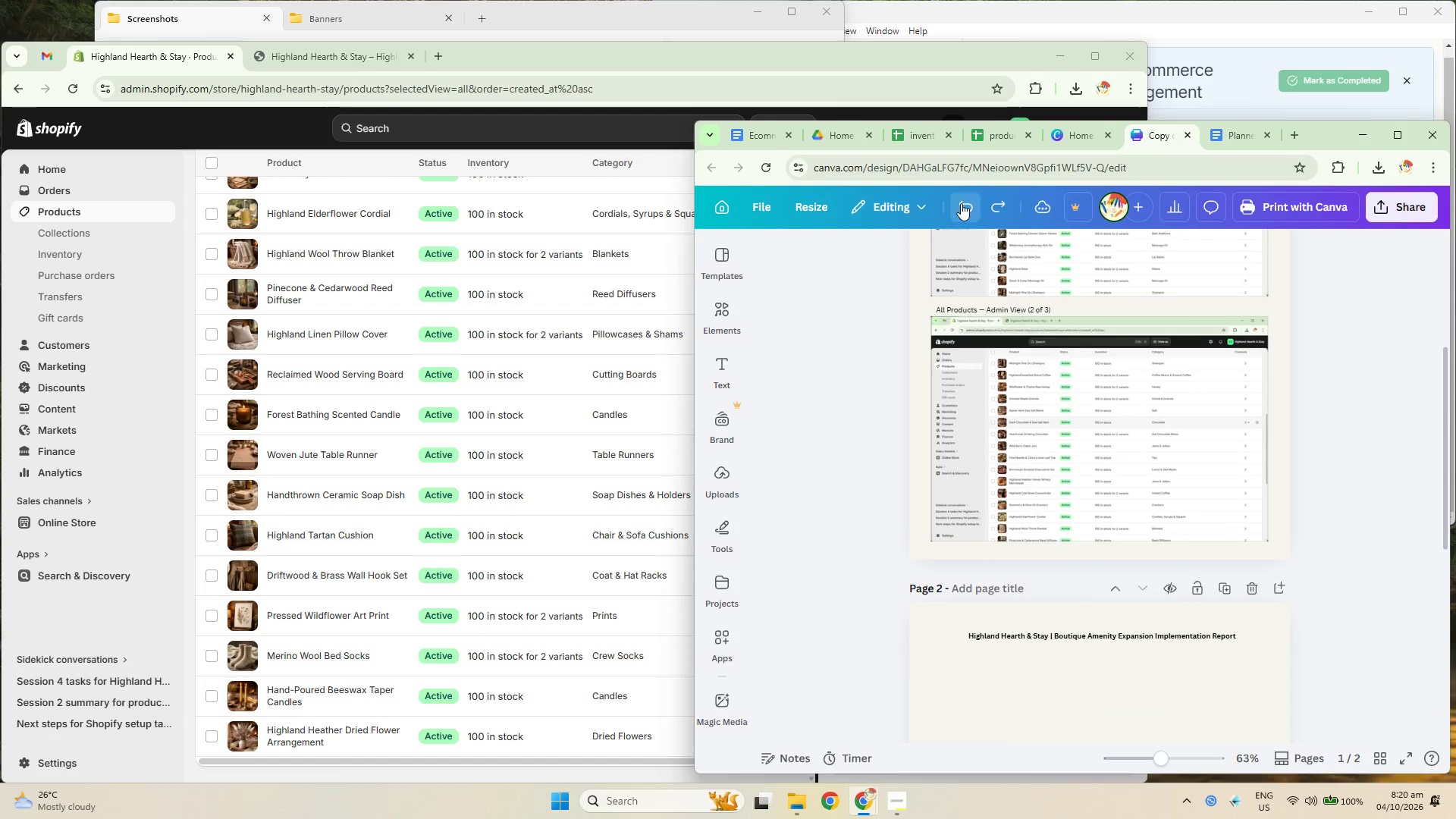 
triple_click([961, 203])
 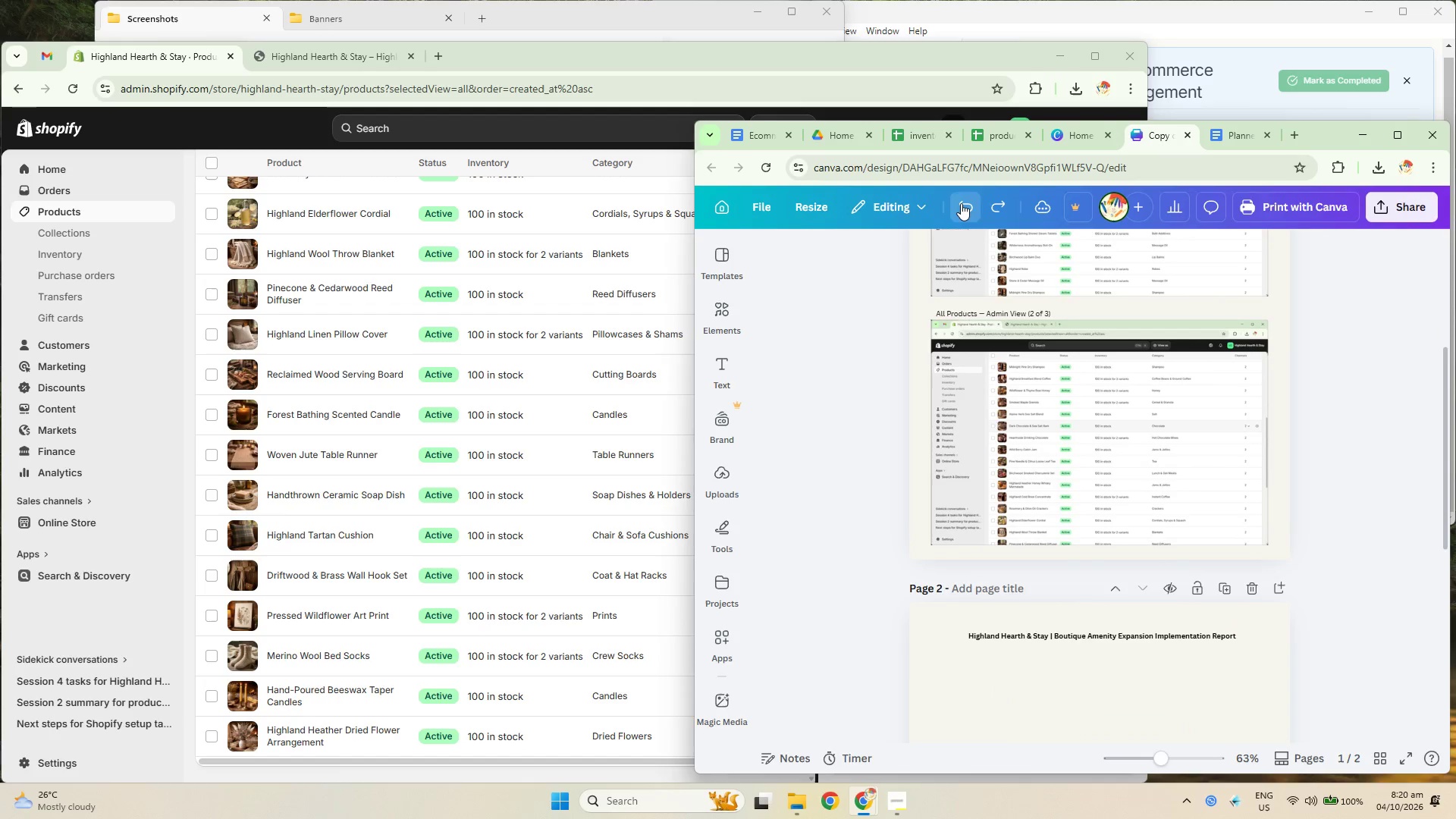 
triple_click([961, 203])
 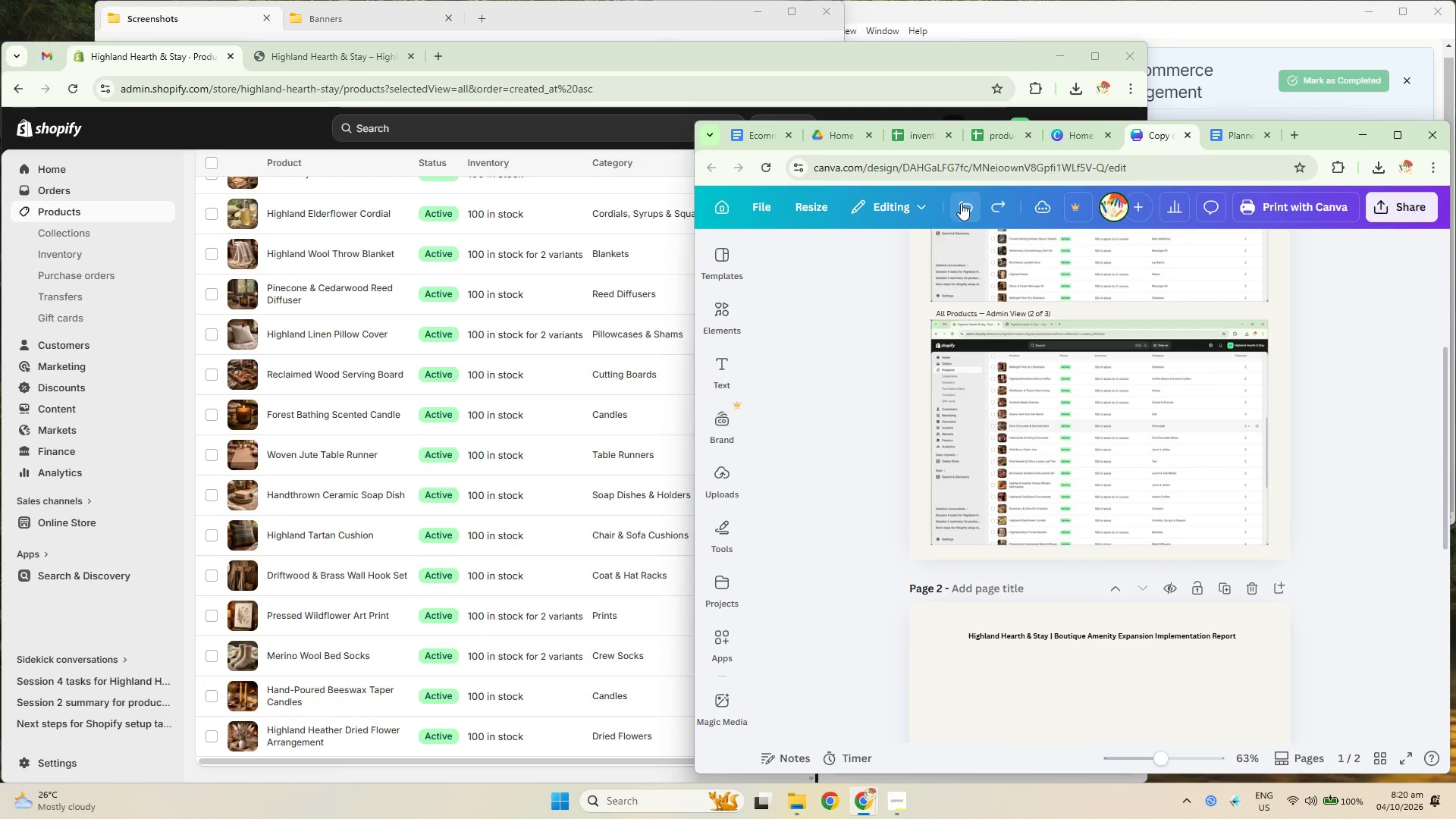 
triple_click([961, 203])
 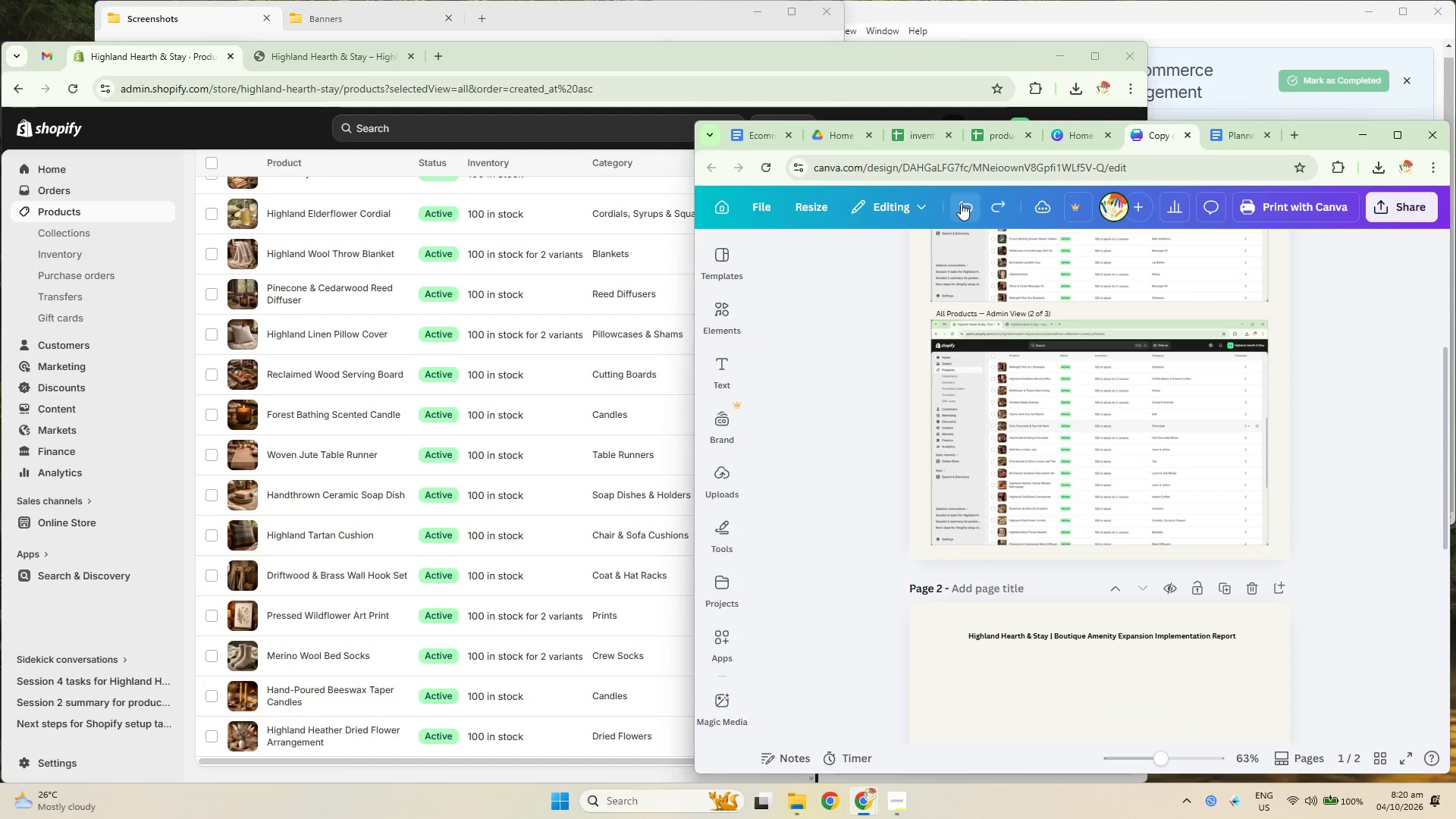 
triple_click([961, 203])
 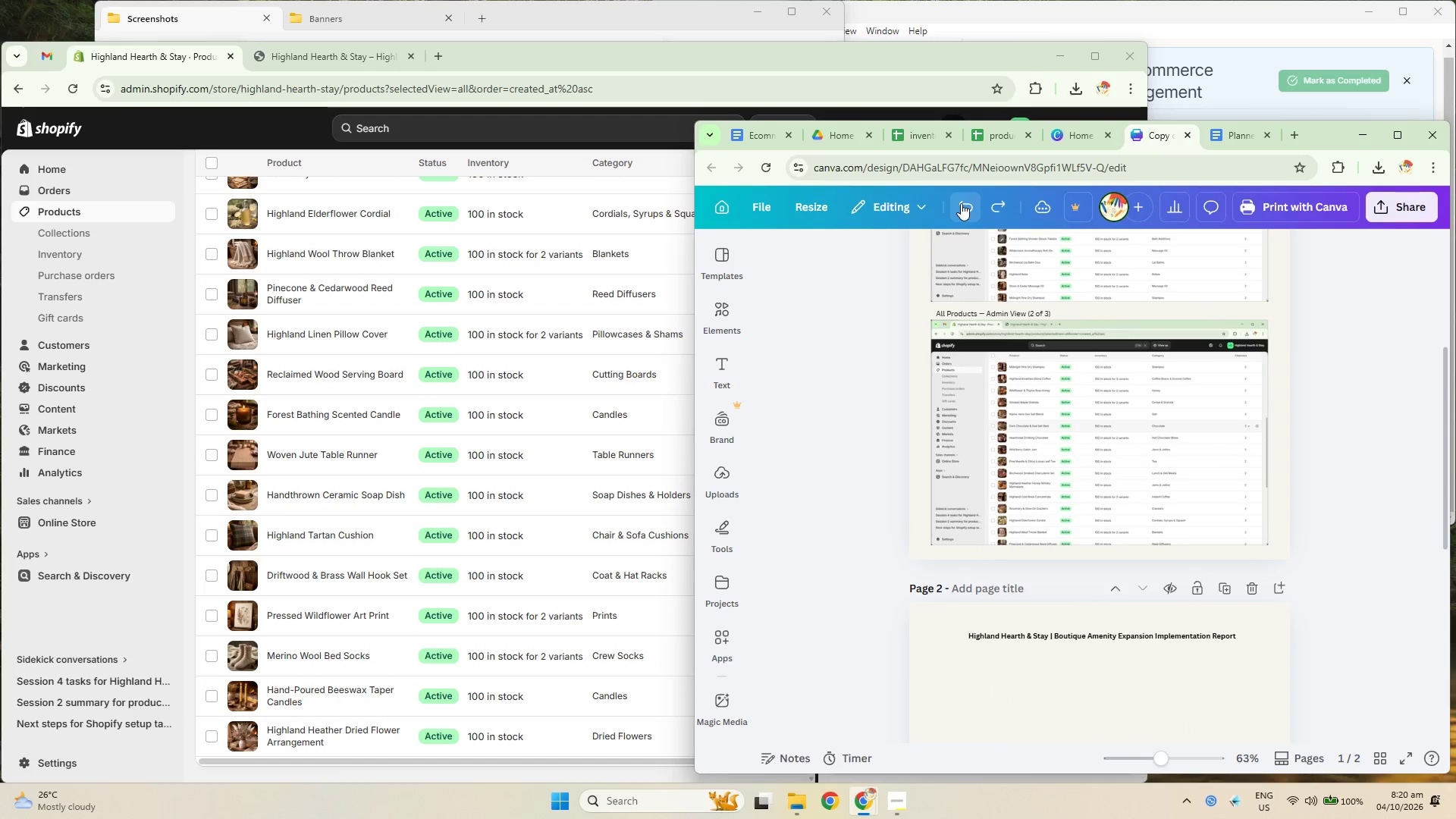 
triple_click([961, 203])
 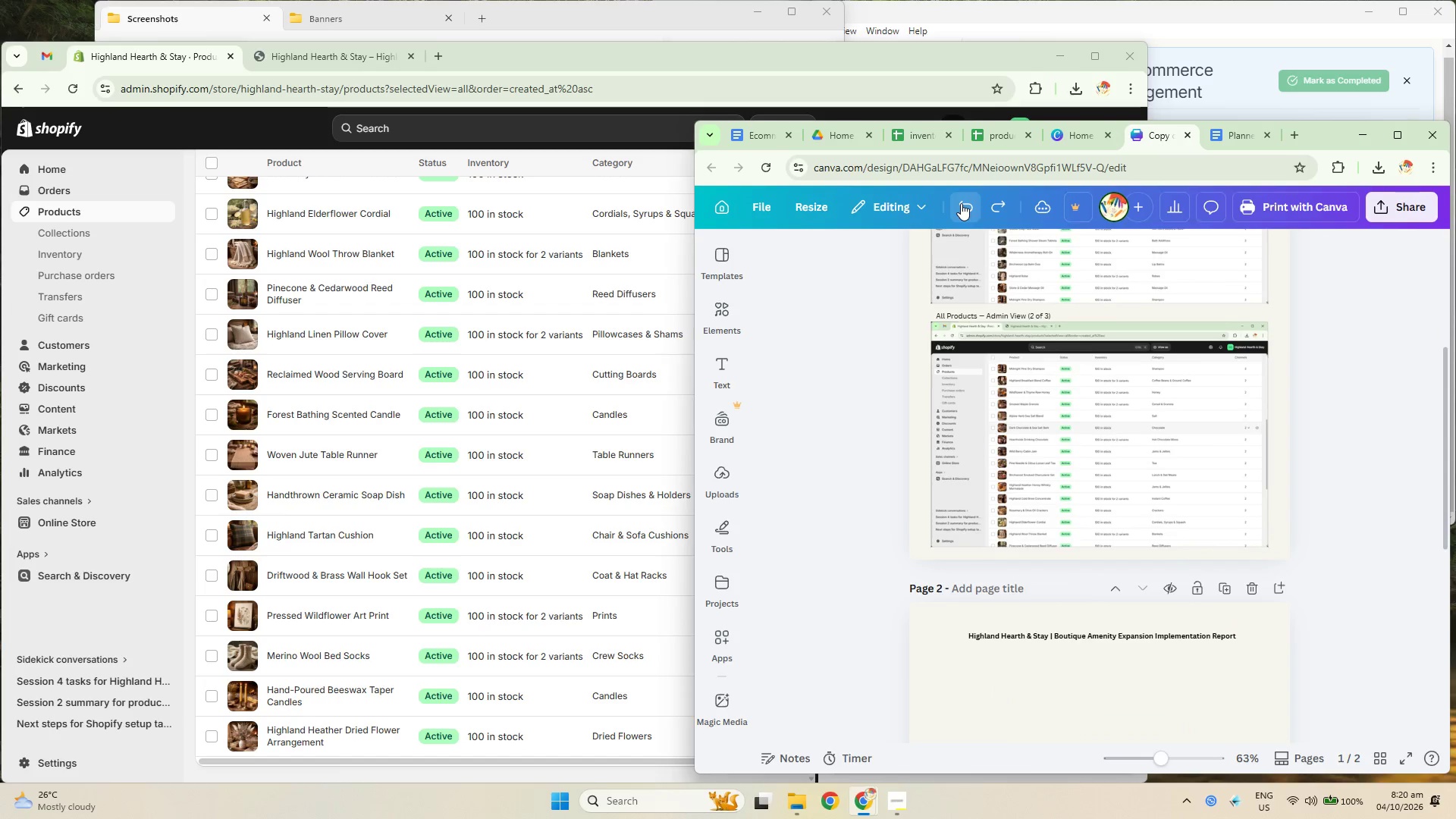 
triple_click([961, 203])
 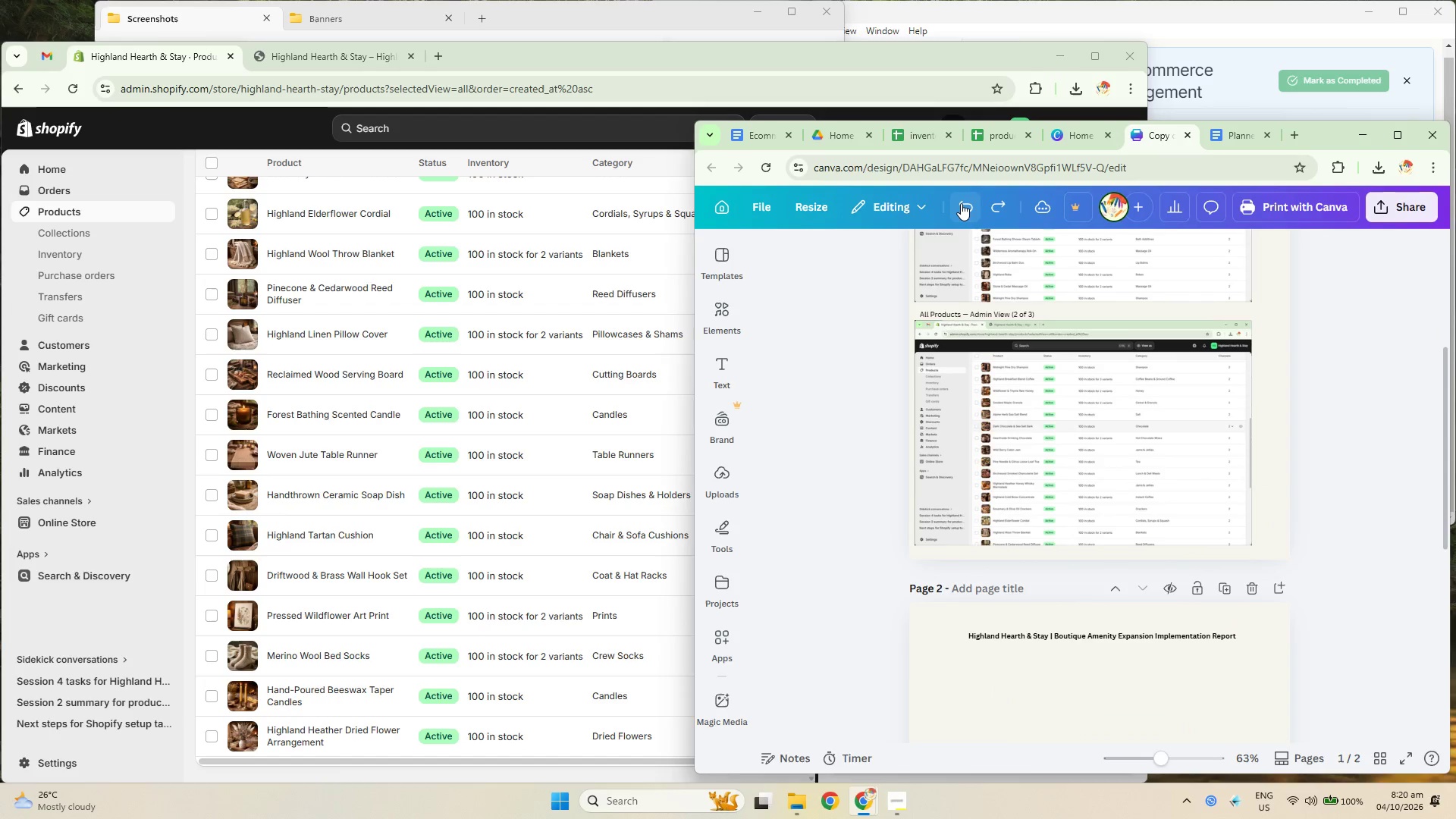 
triple_click([961, 203])
 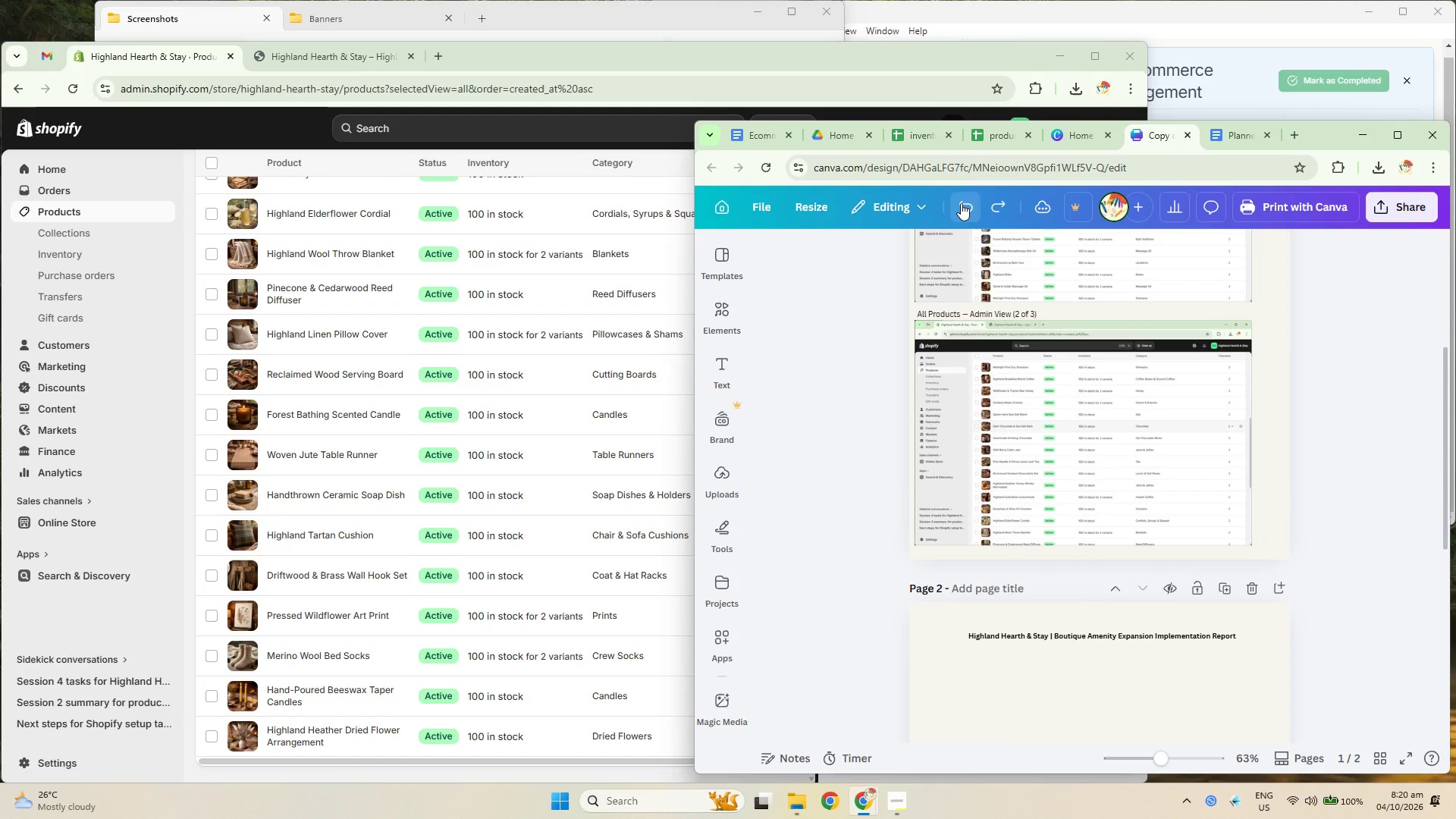 
triple_click([961, 203])
 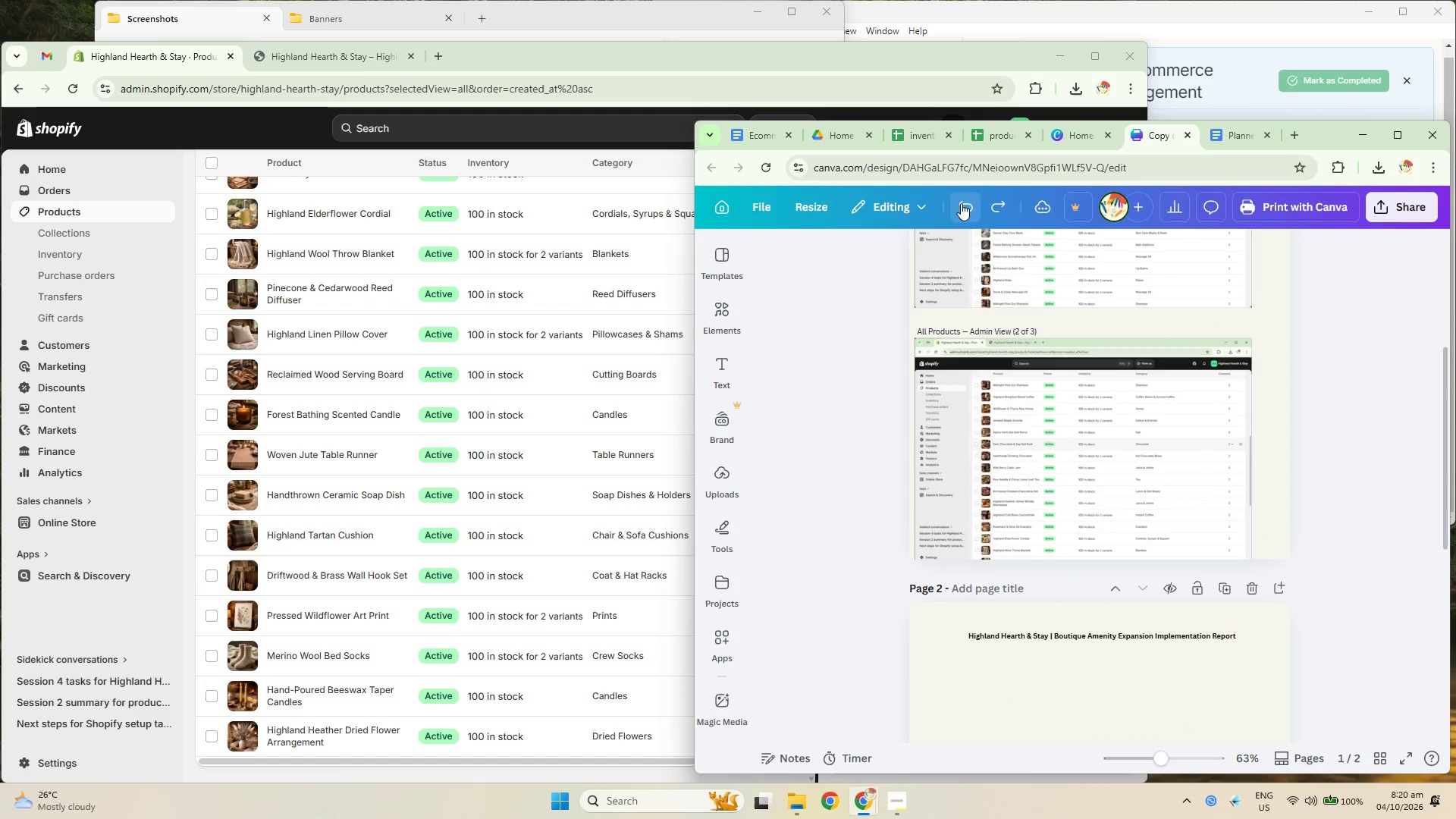 
triple_click([961, 203])
 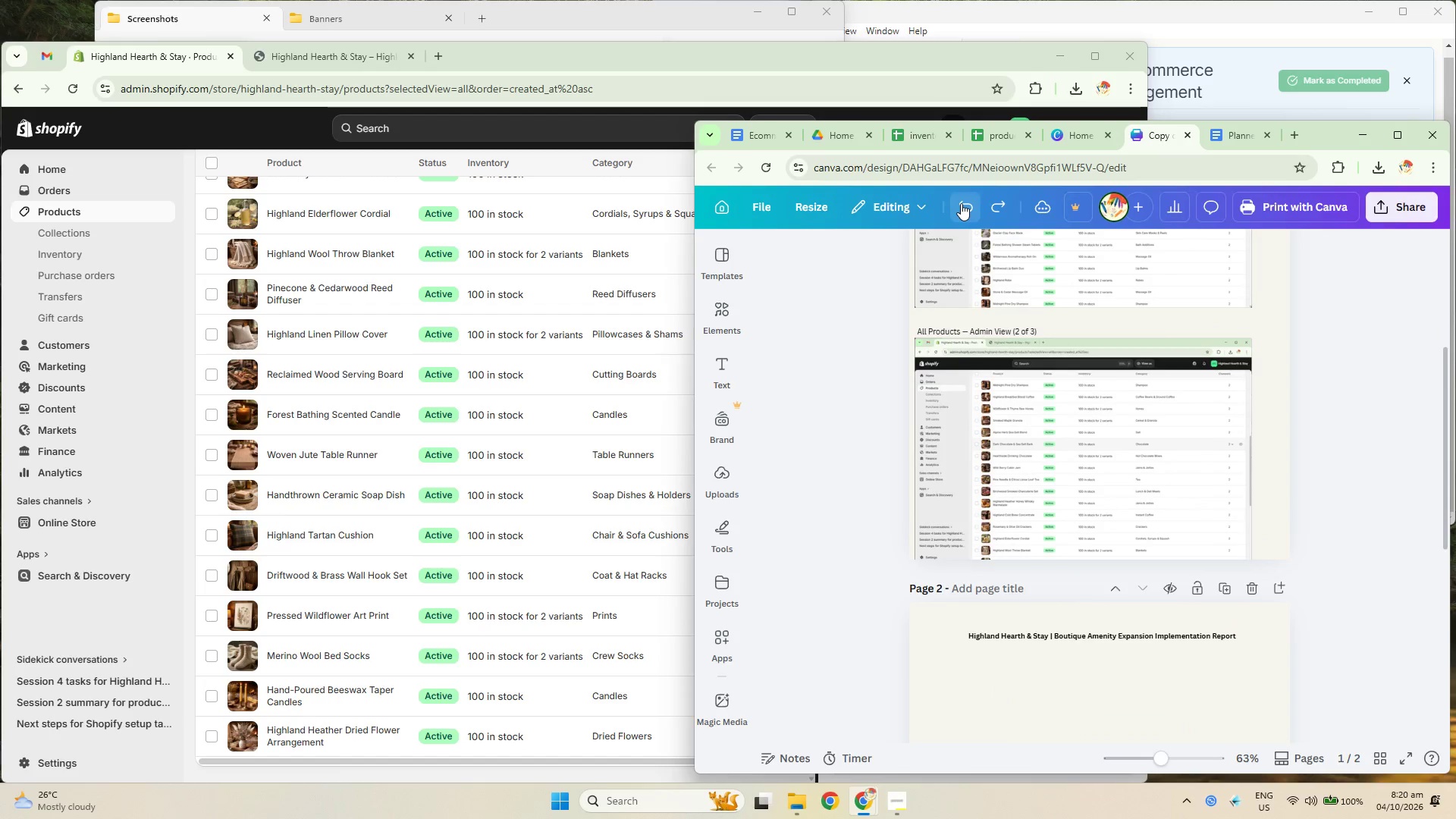 
triple_click([961, 203])
 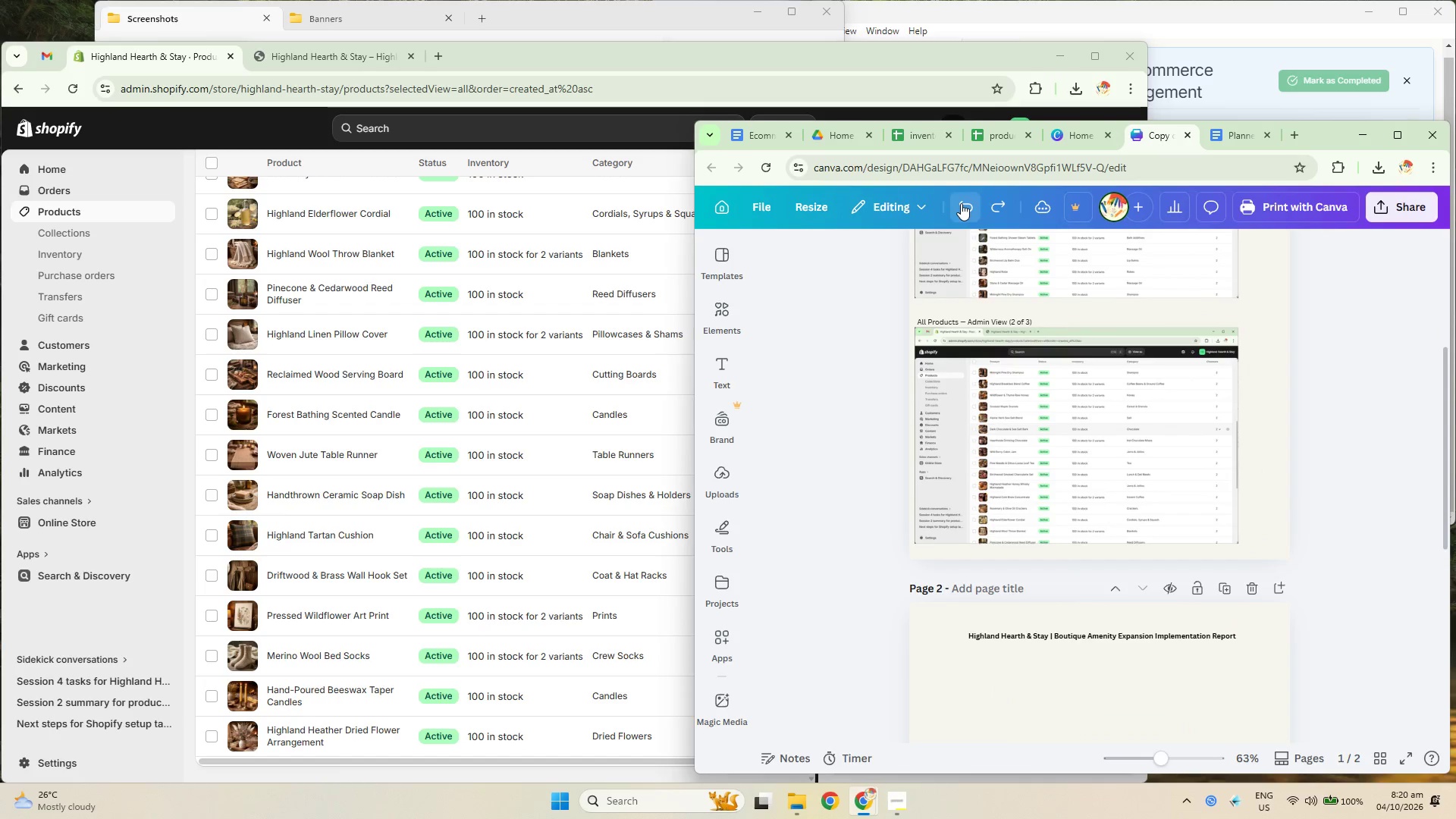 
triple_click([961, 203])
 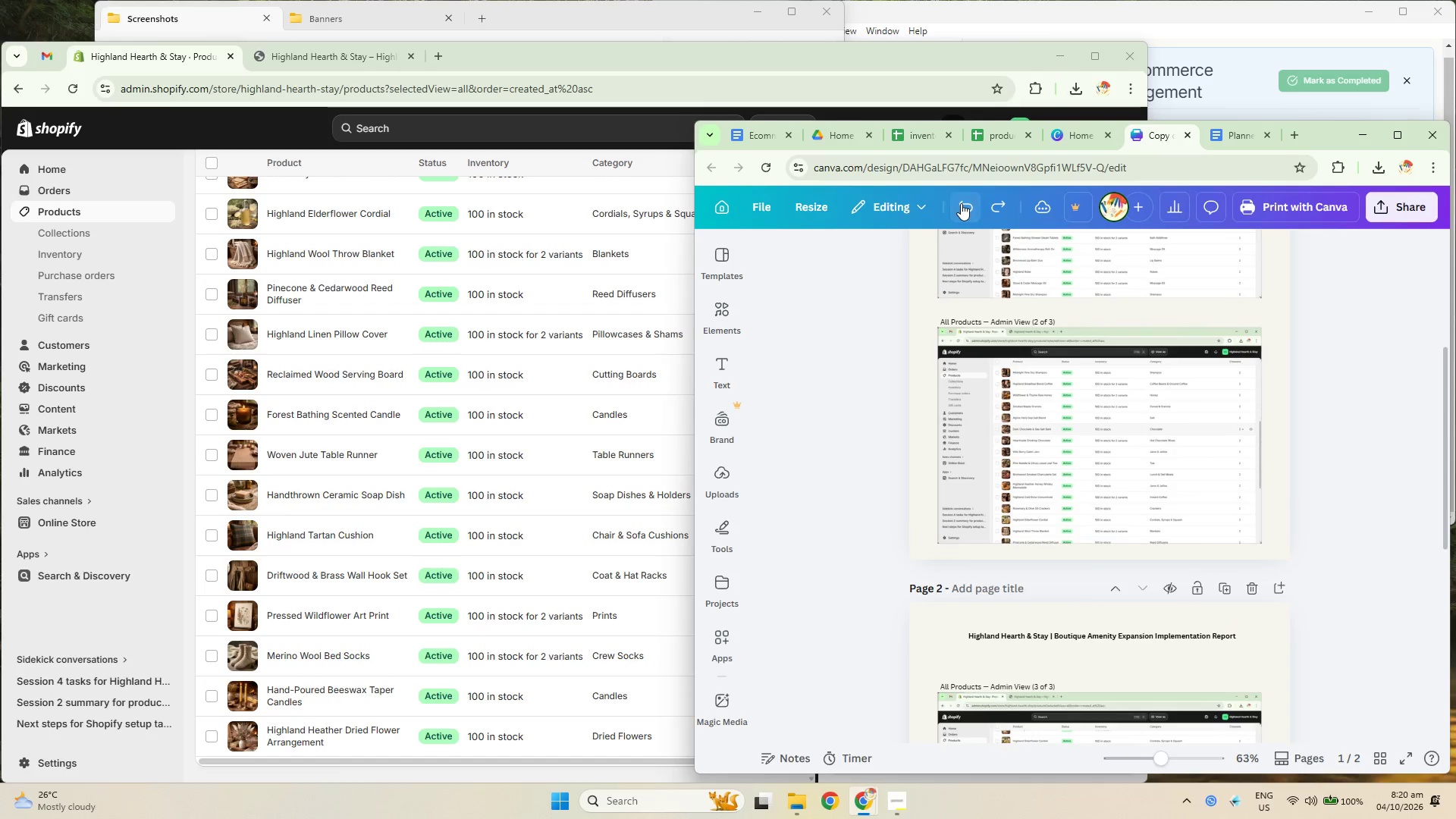 
triple_click([961, 203])
 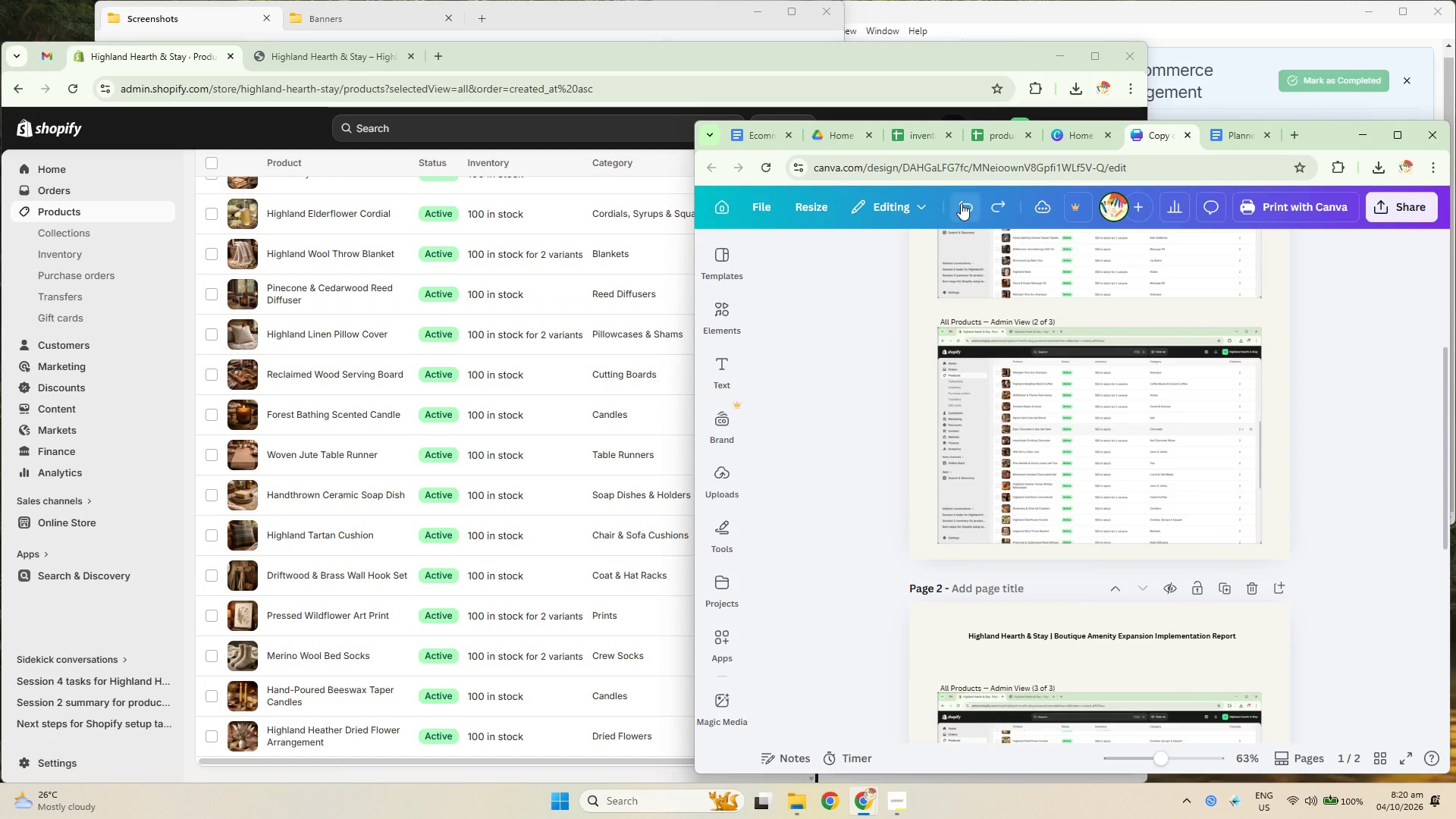 
double_click([961, 203])
 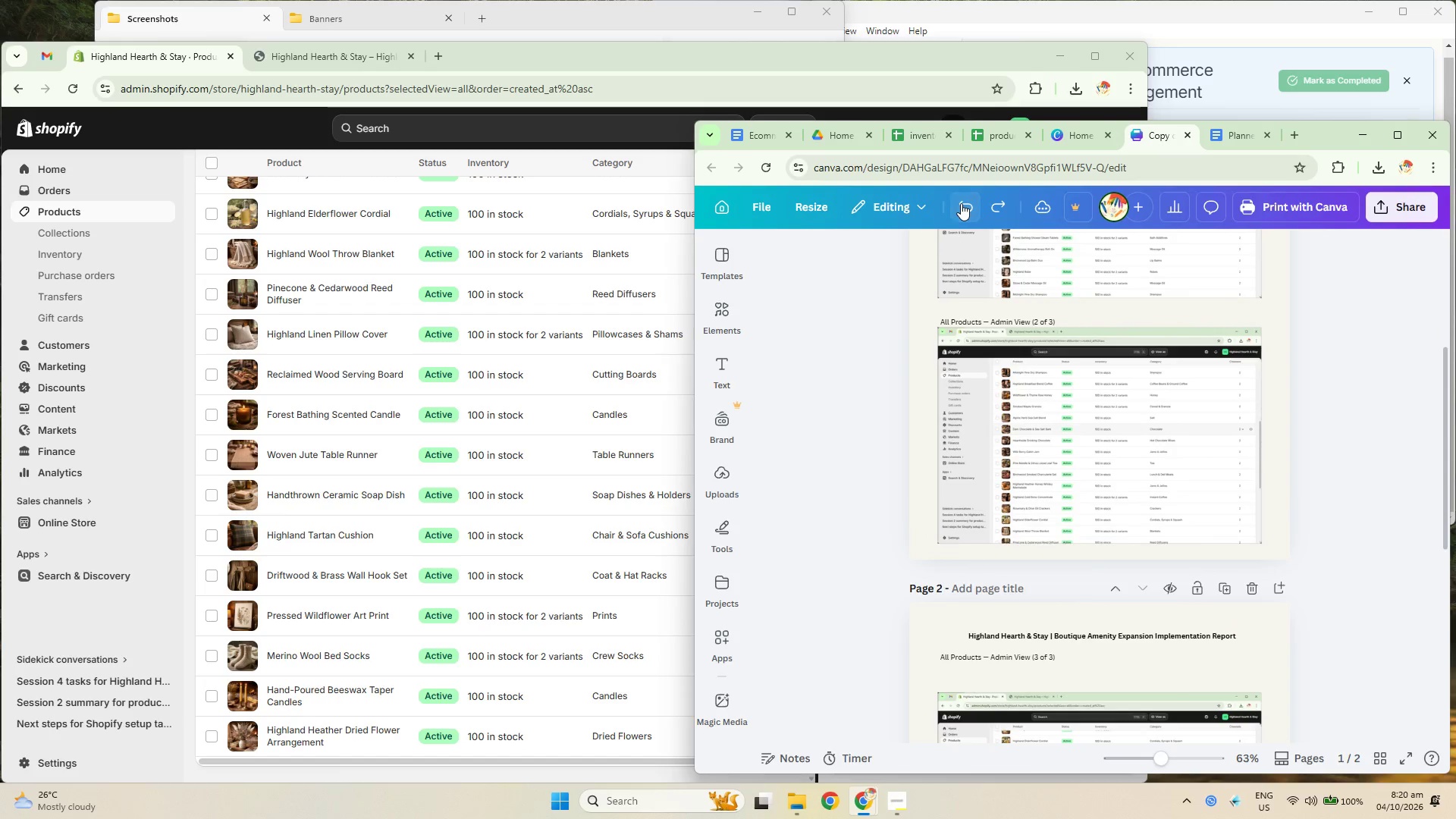 
triple_click([961, 203])
 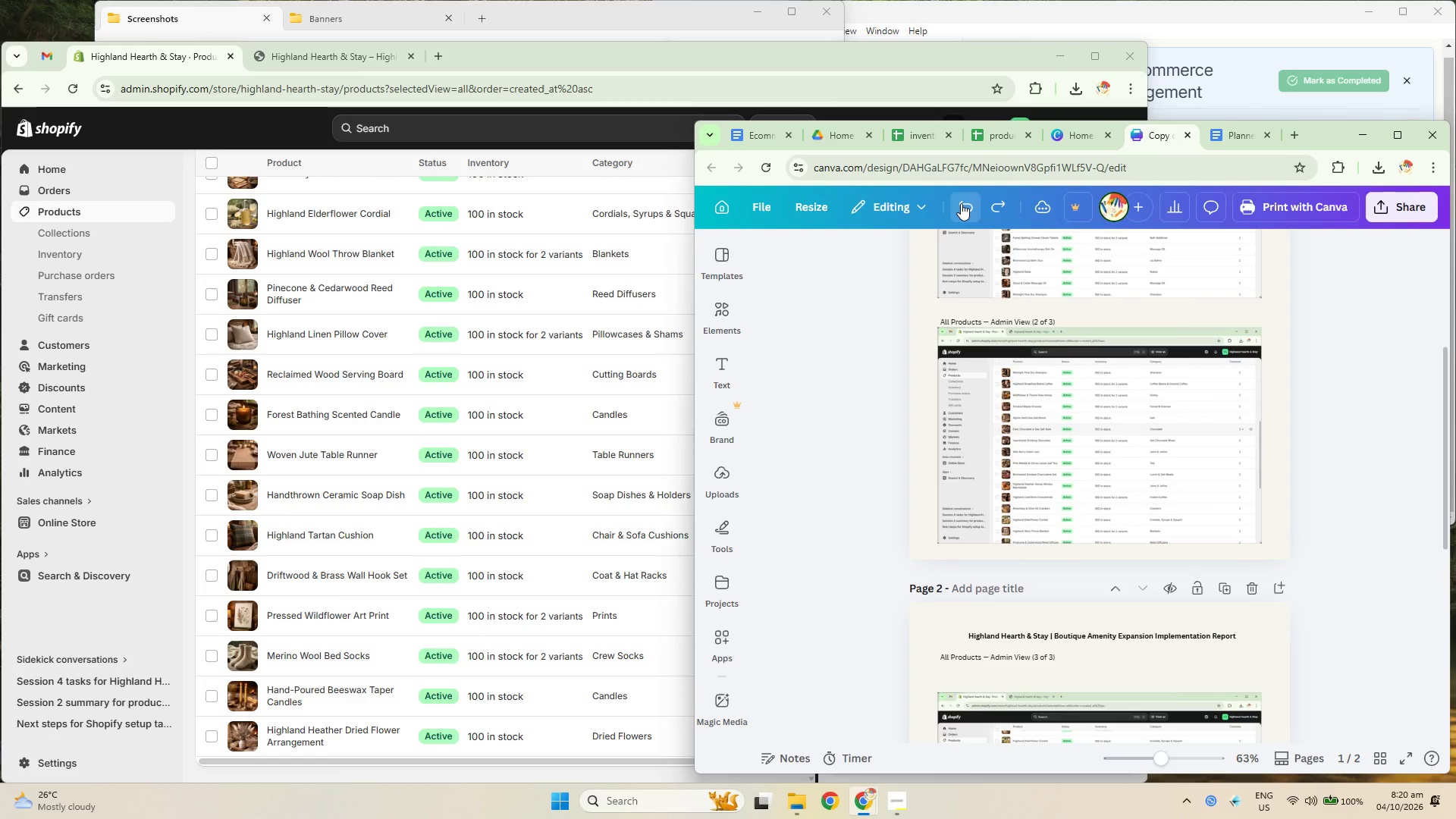 
triple_click([961, 203])
 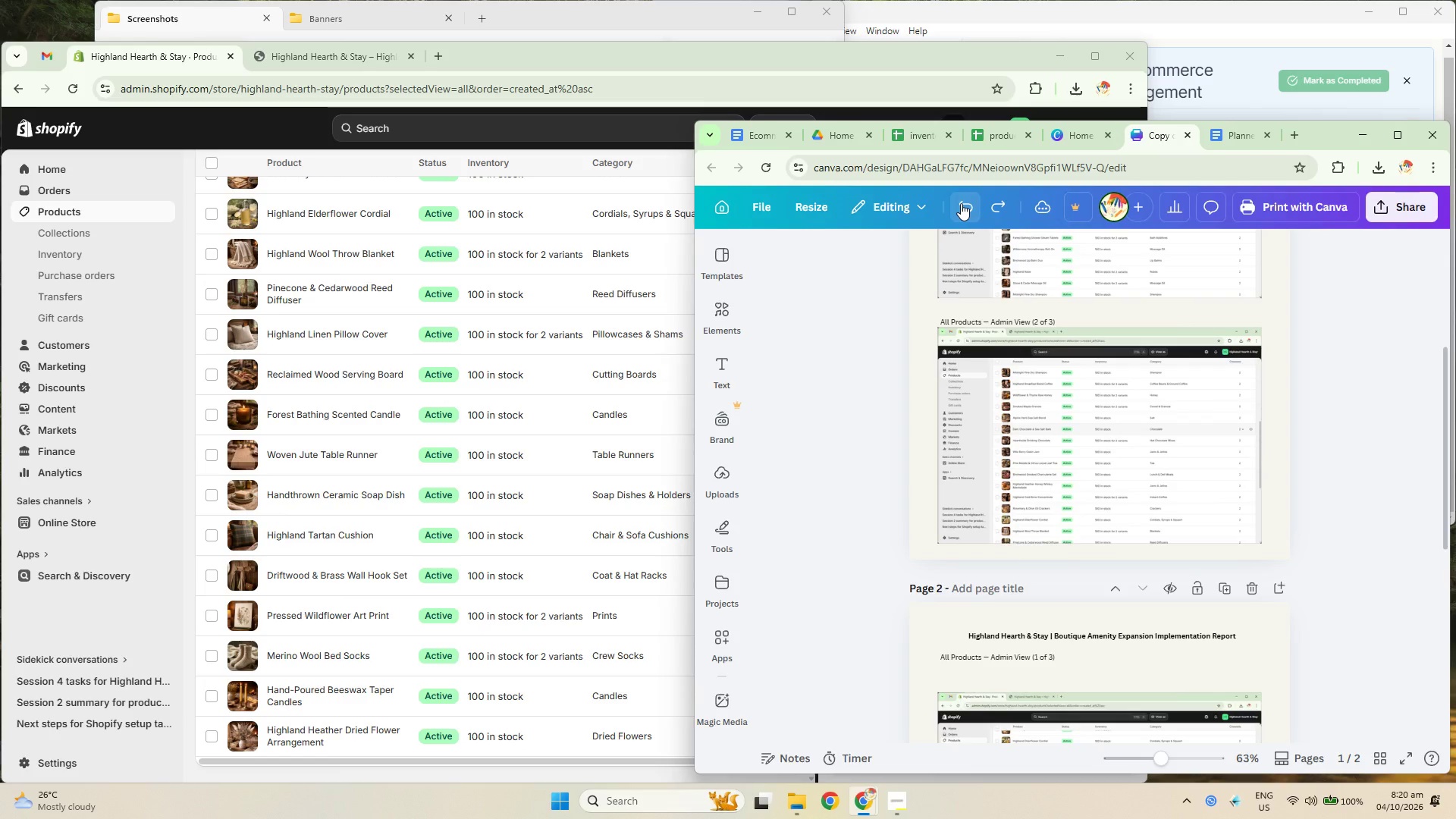 
triple_click([961, 203])
 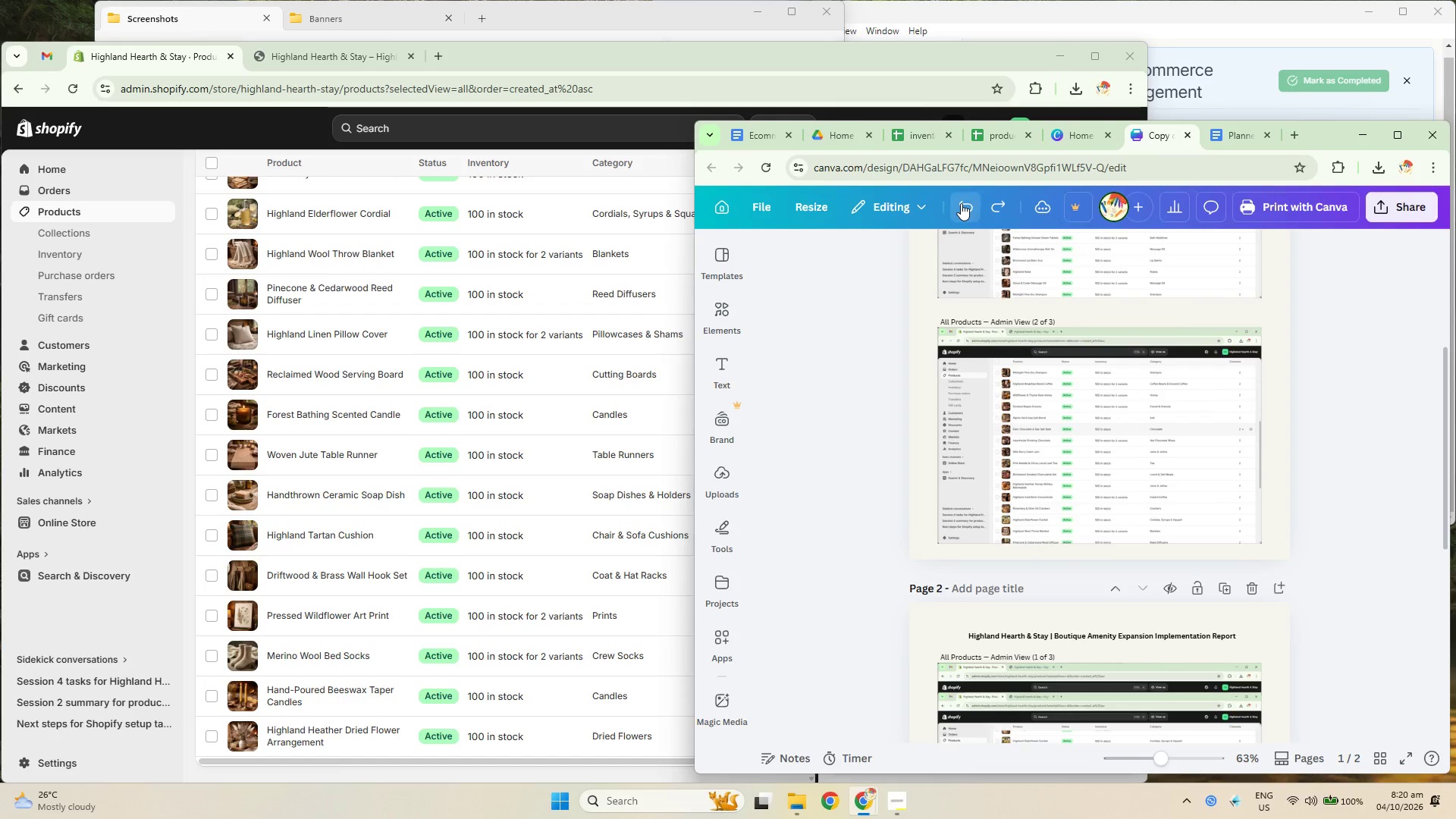 
triple_click([961, 203])
 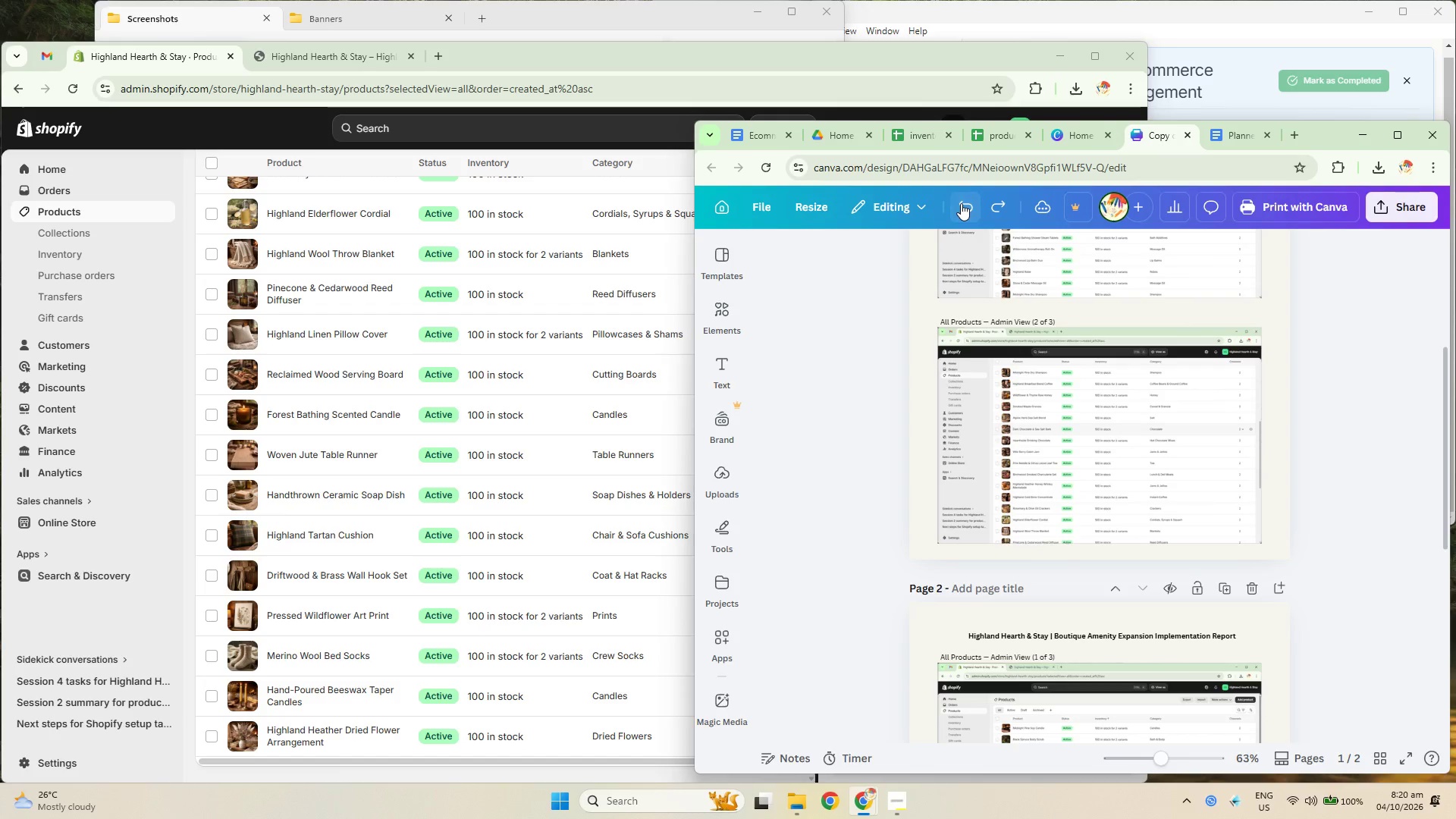 
triple_click([961, 203])
 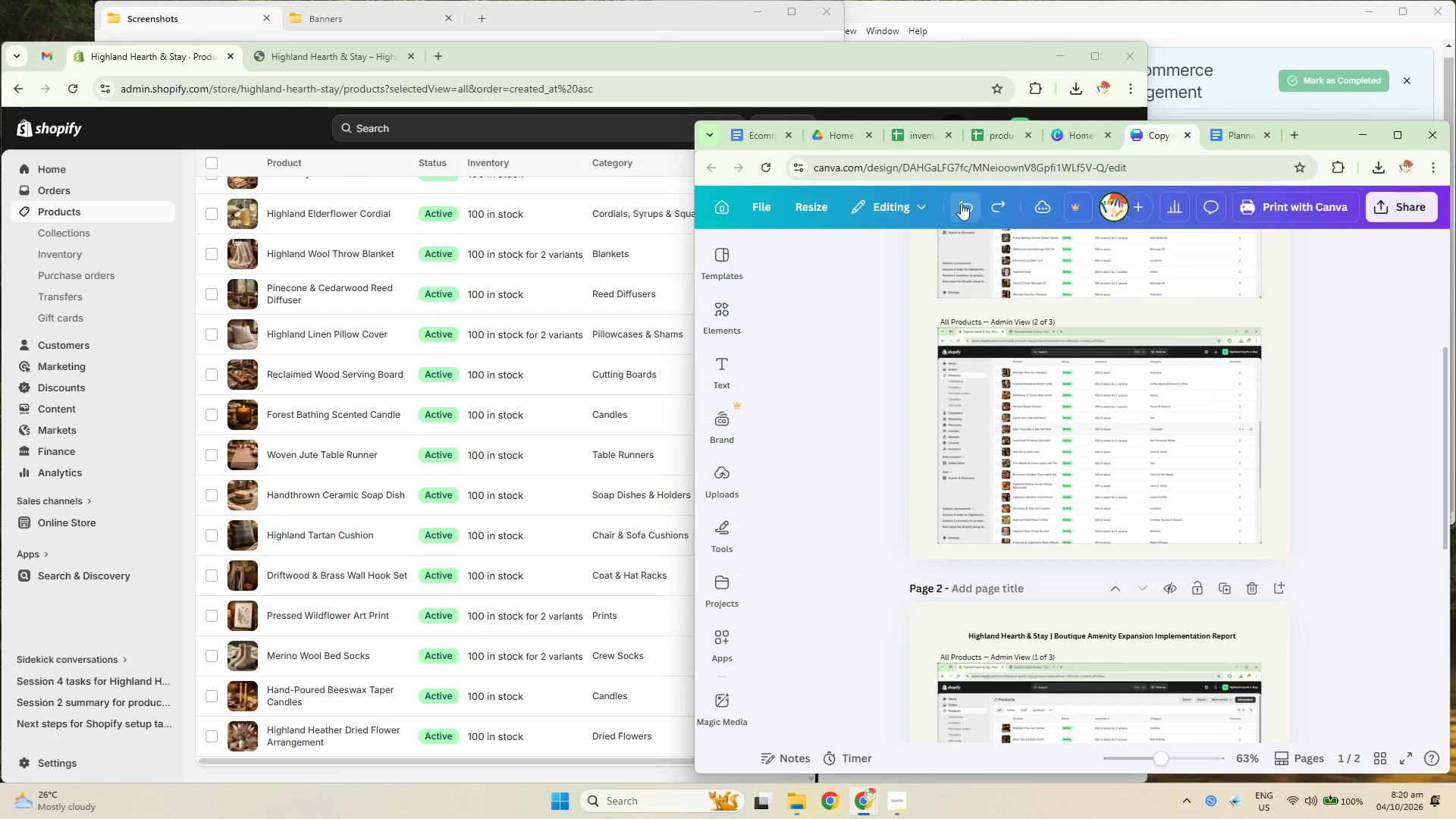 
triple_click([961, 203])
 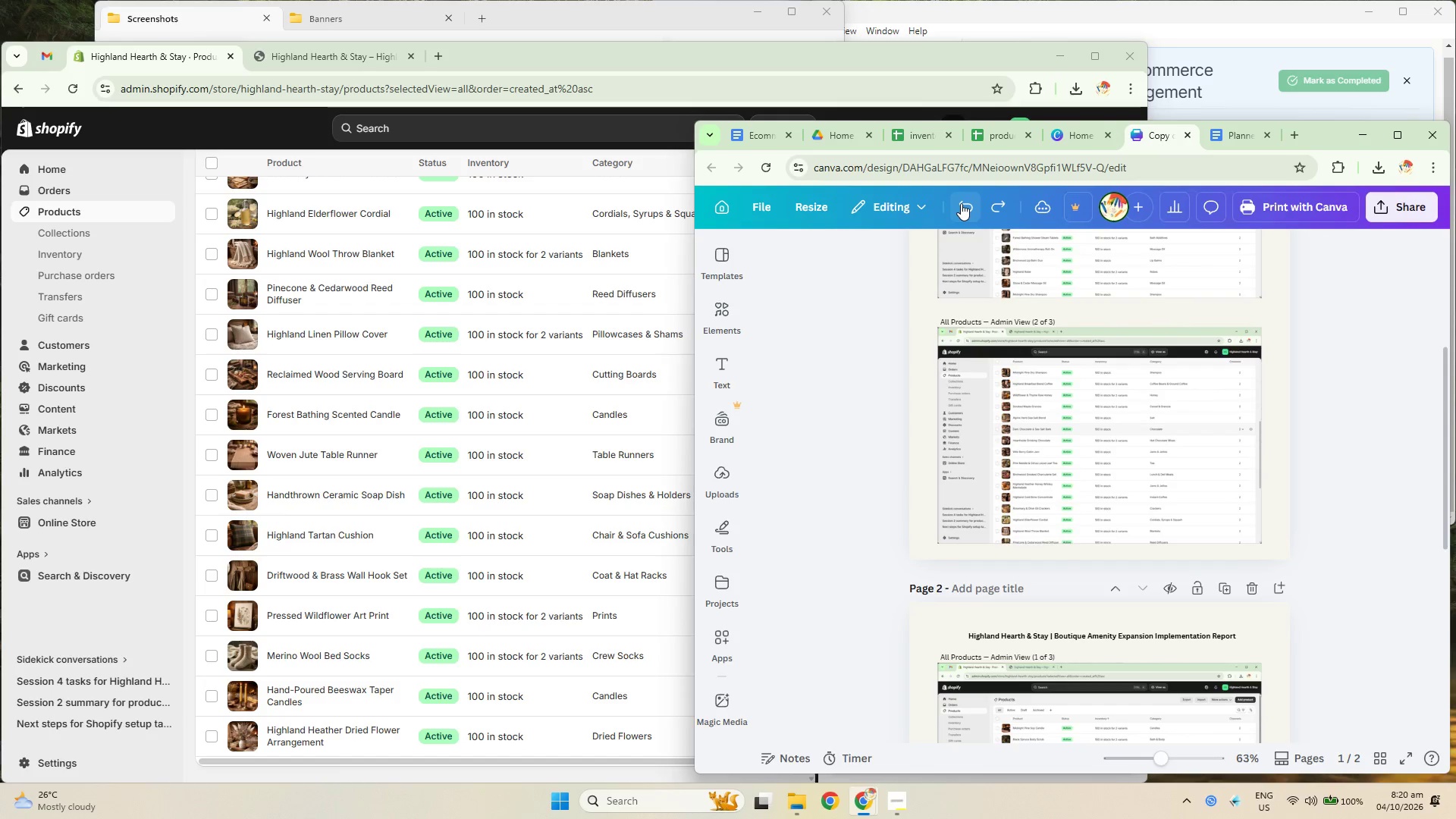 
triple_click([961, 203])
 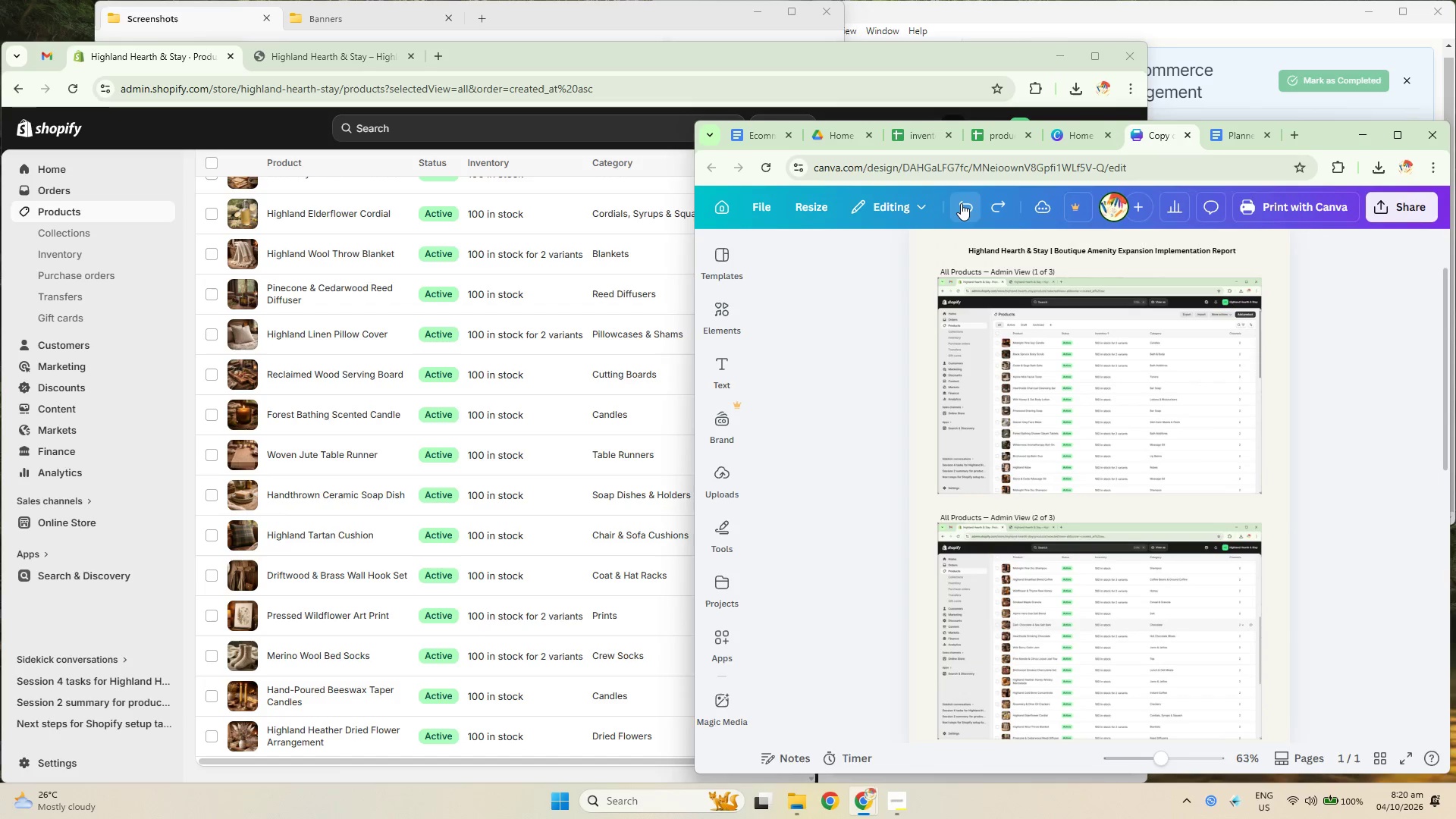 
triple_click([961, 203])
 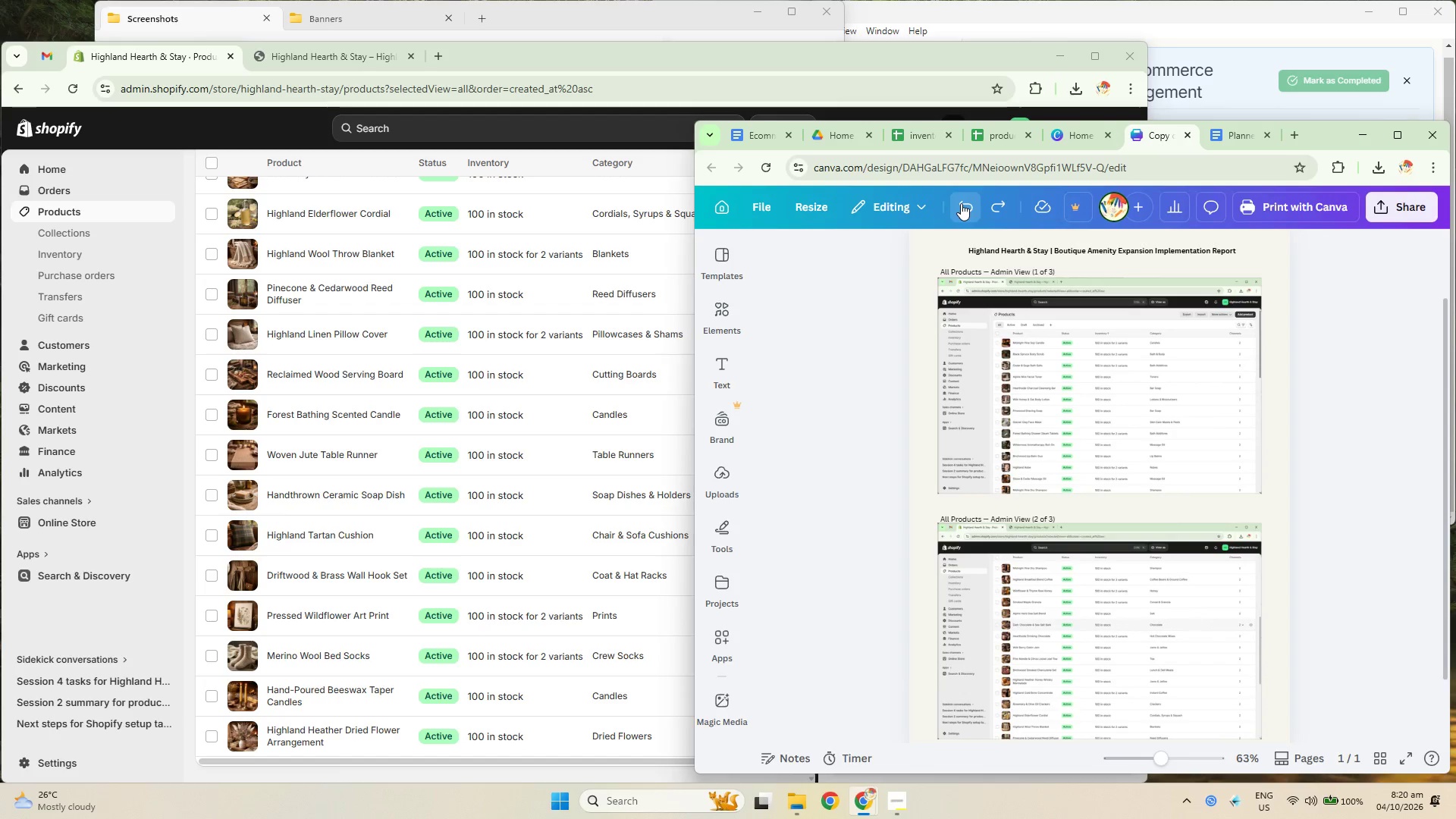 
double_click([961, 203])
 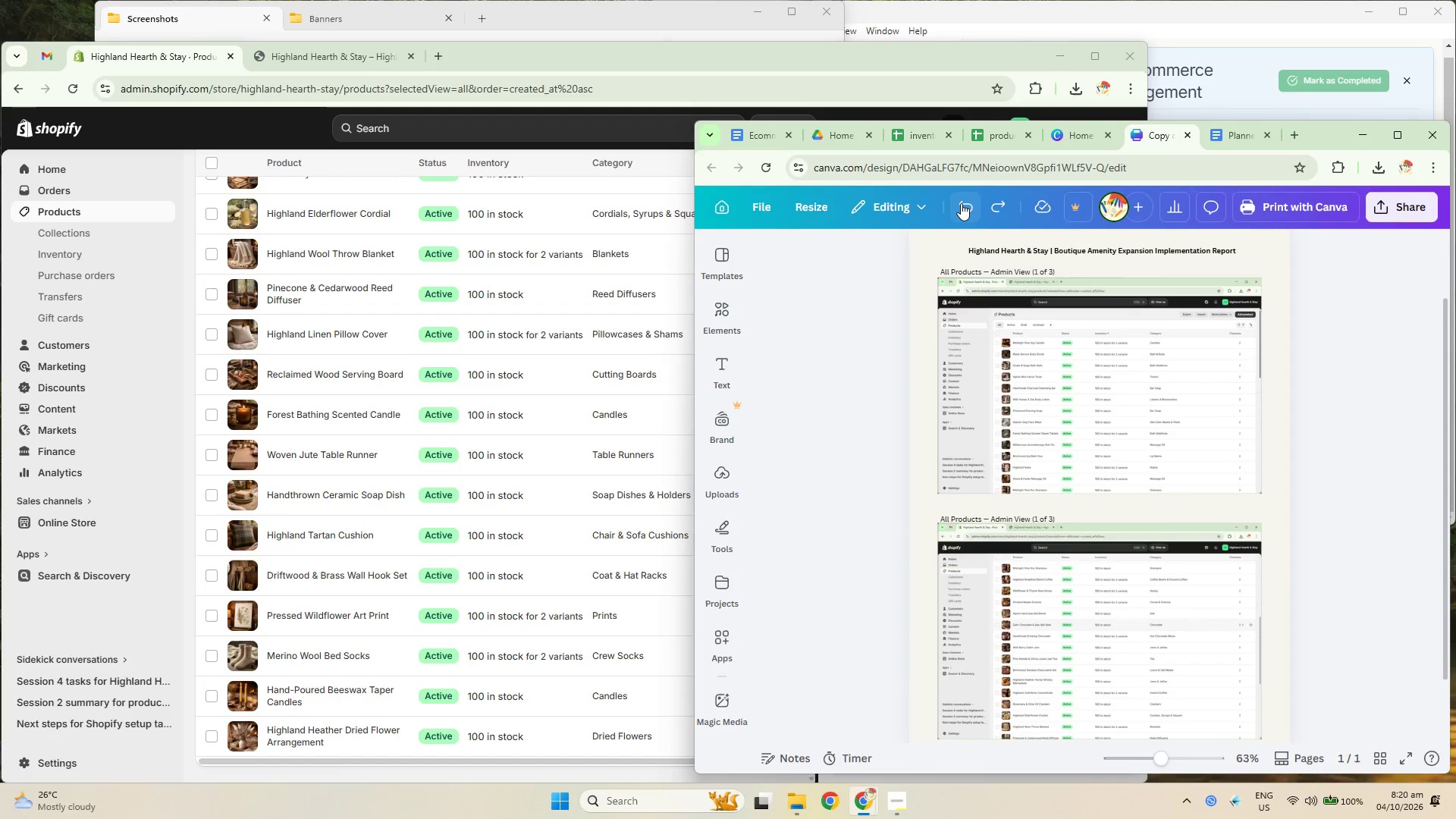 
triple_click([961, 203])
 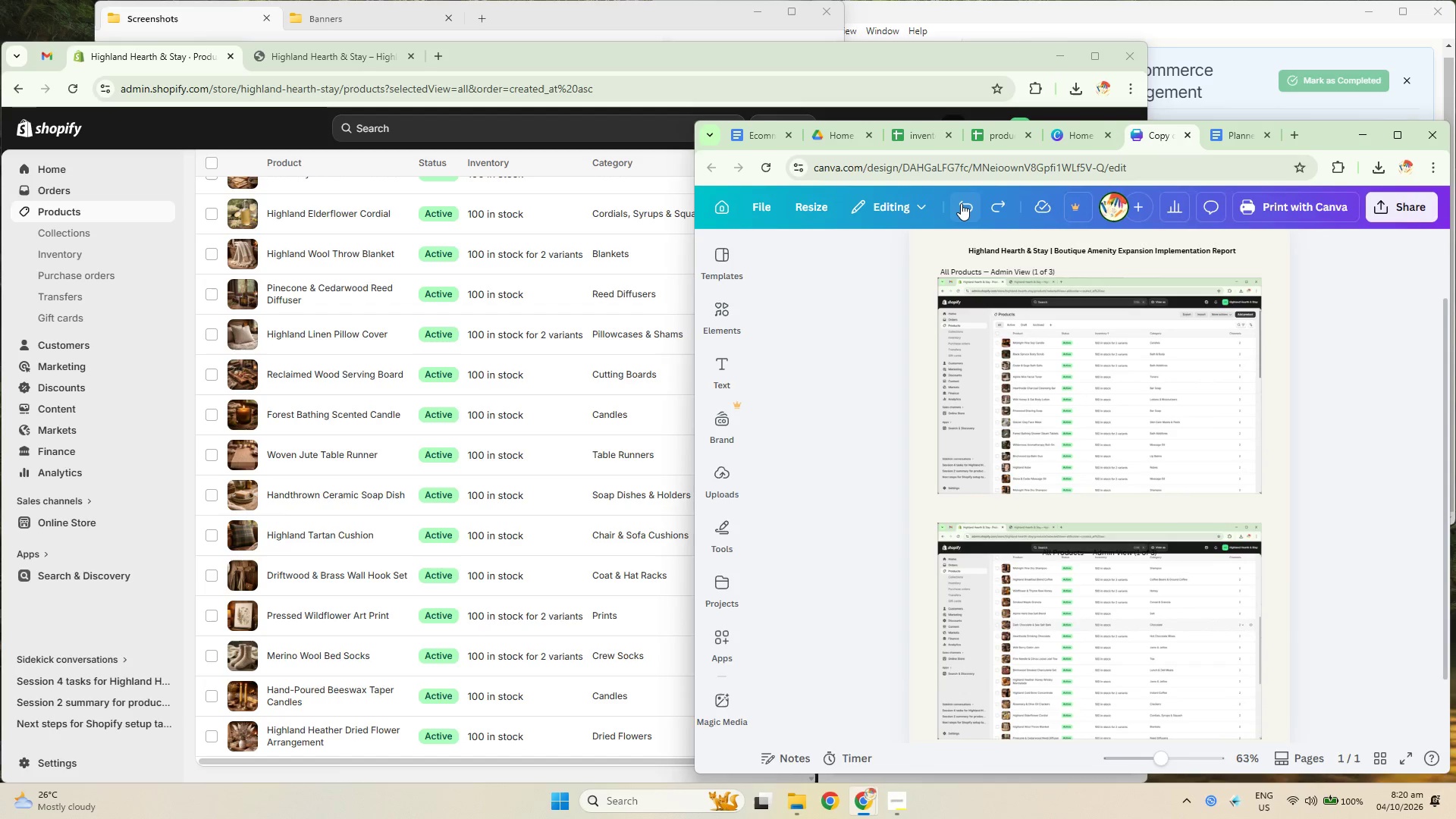 
double_click([961, 203])
 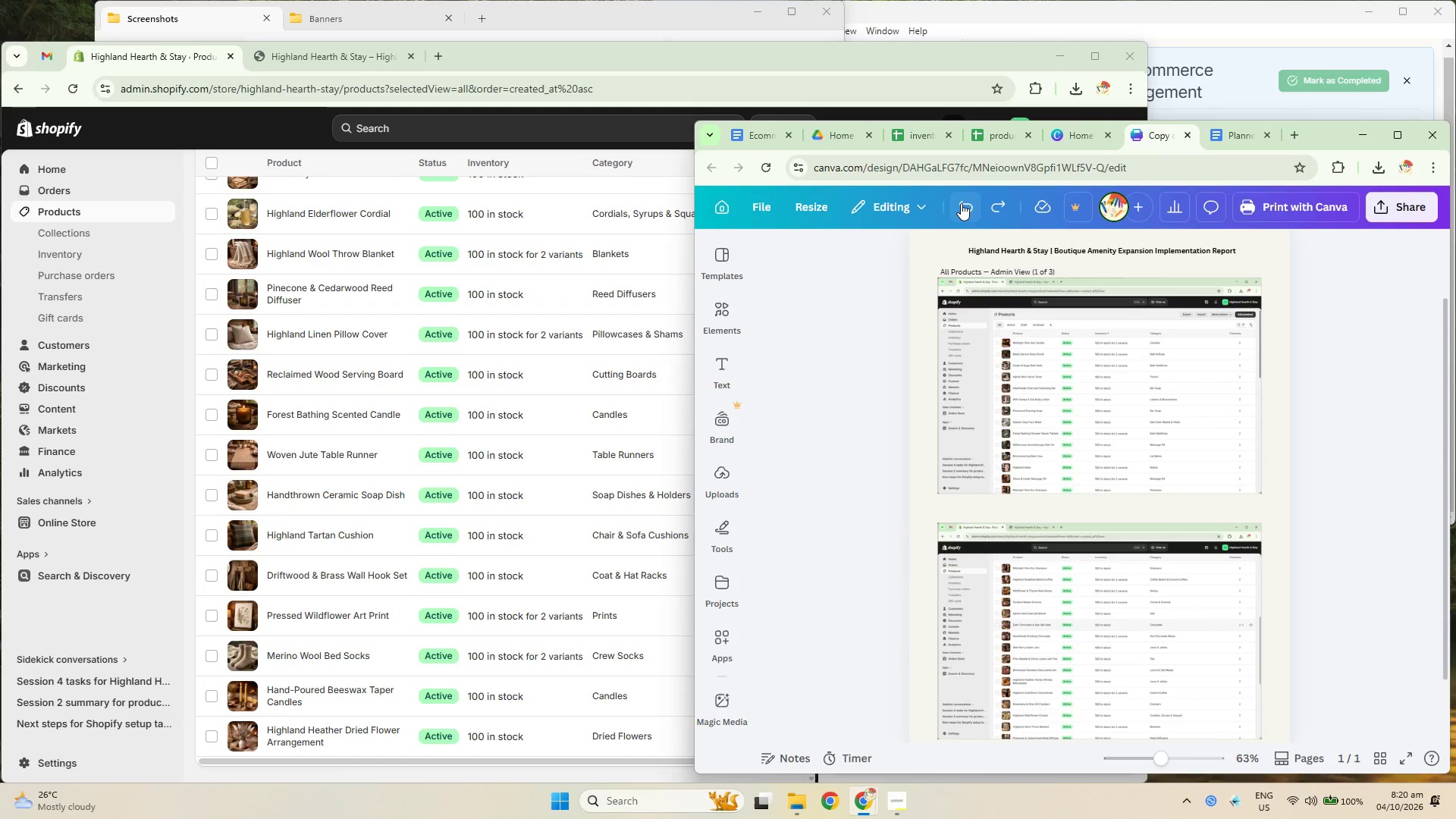 
triple_click([961, 203])
 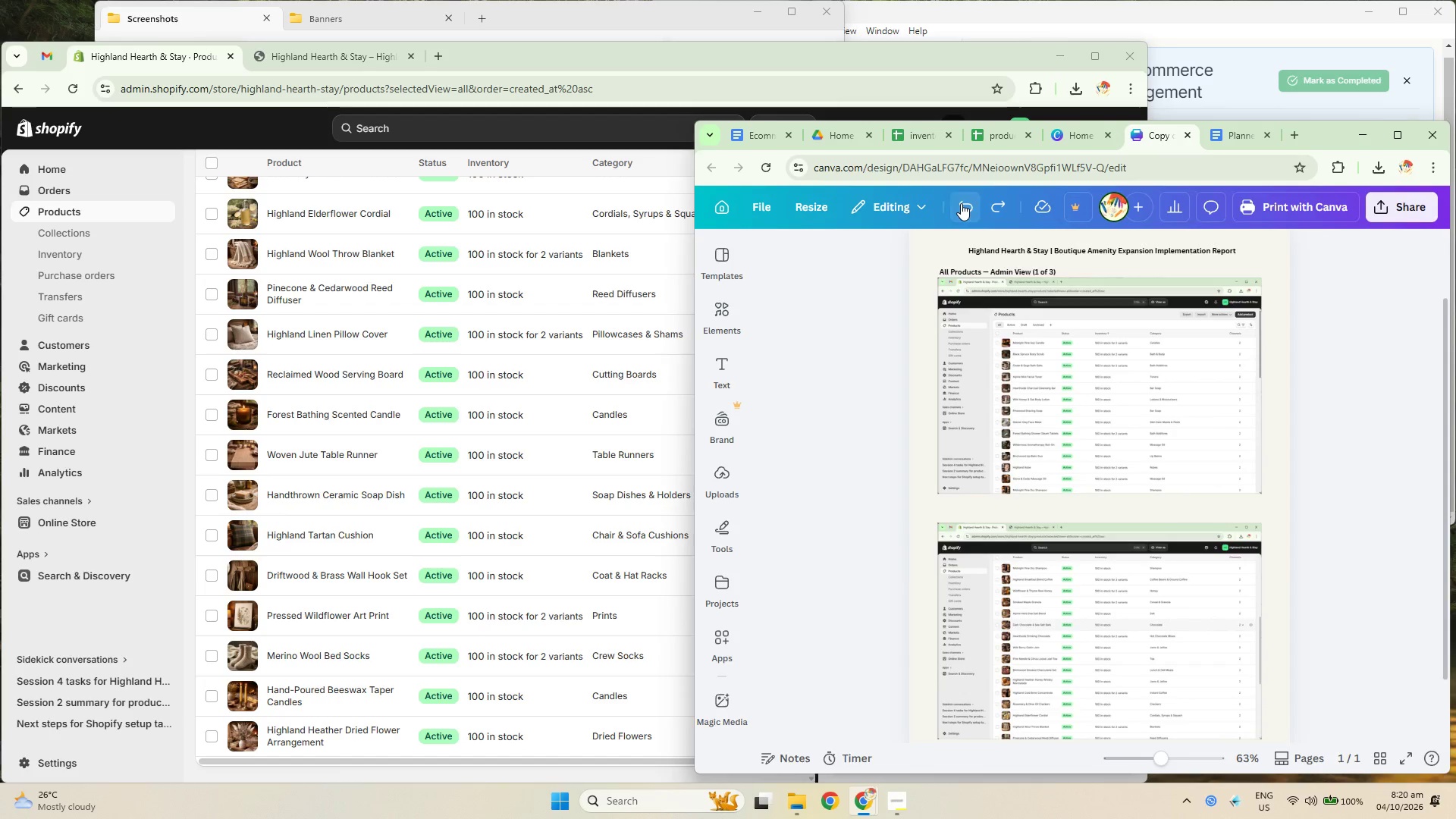 
triple_click([961, 203])
 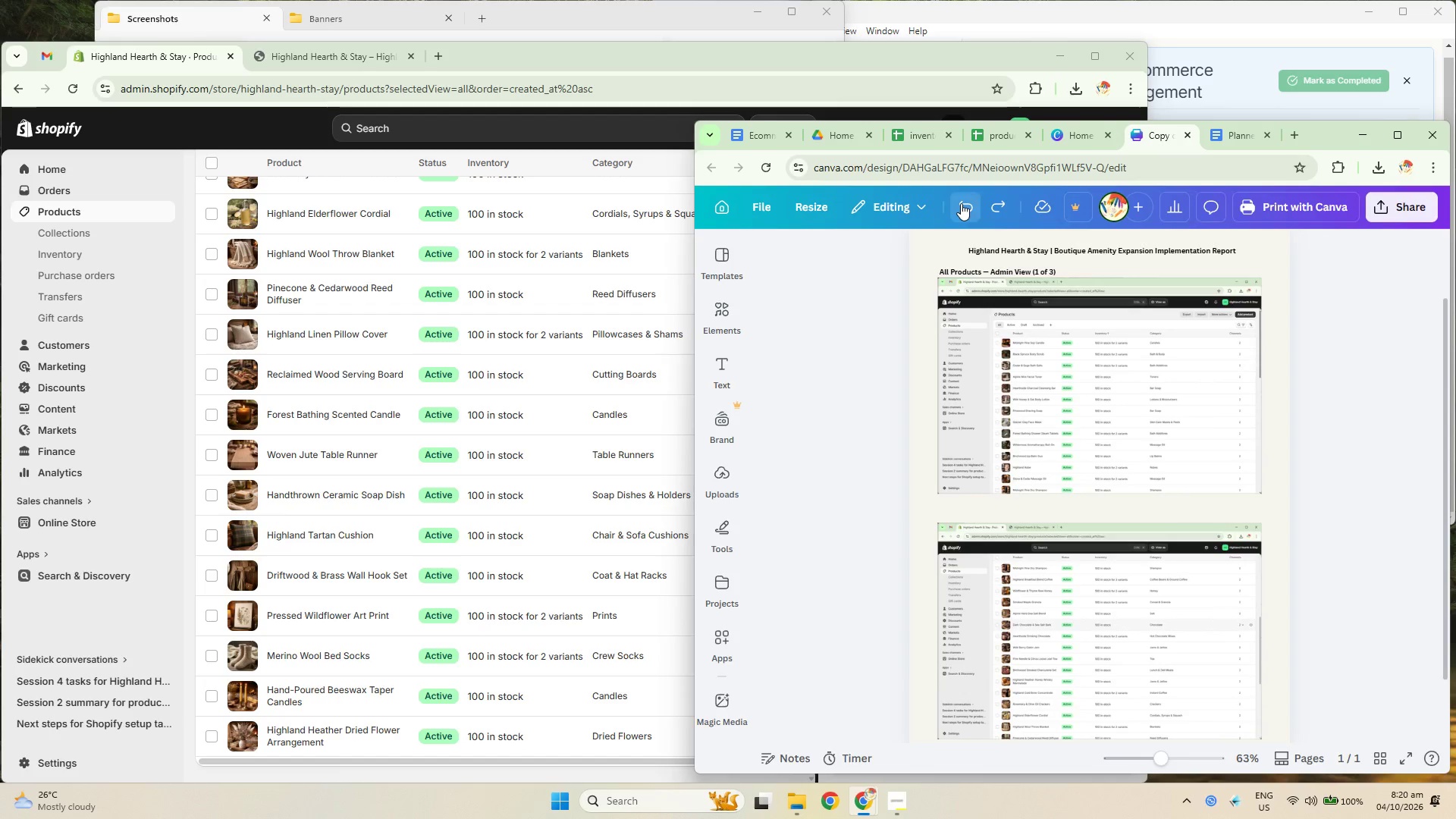 
triple_click([961, 203])
 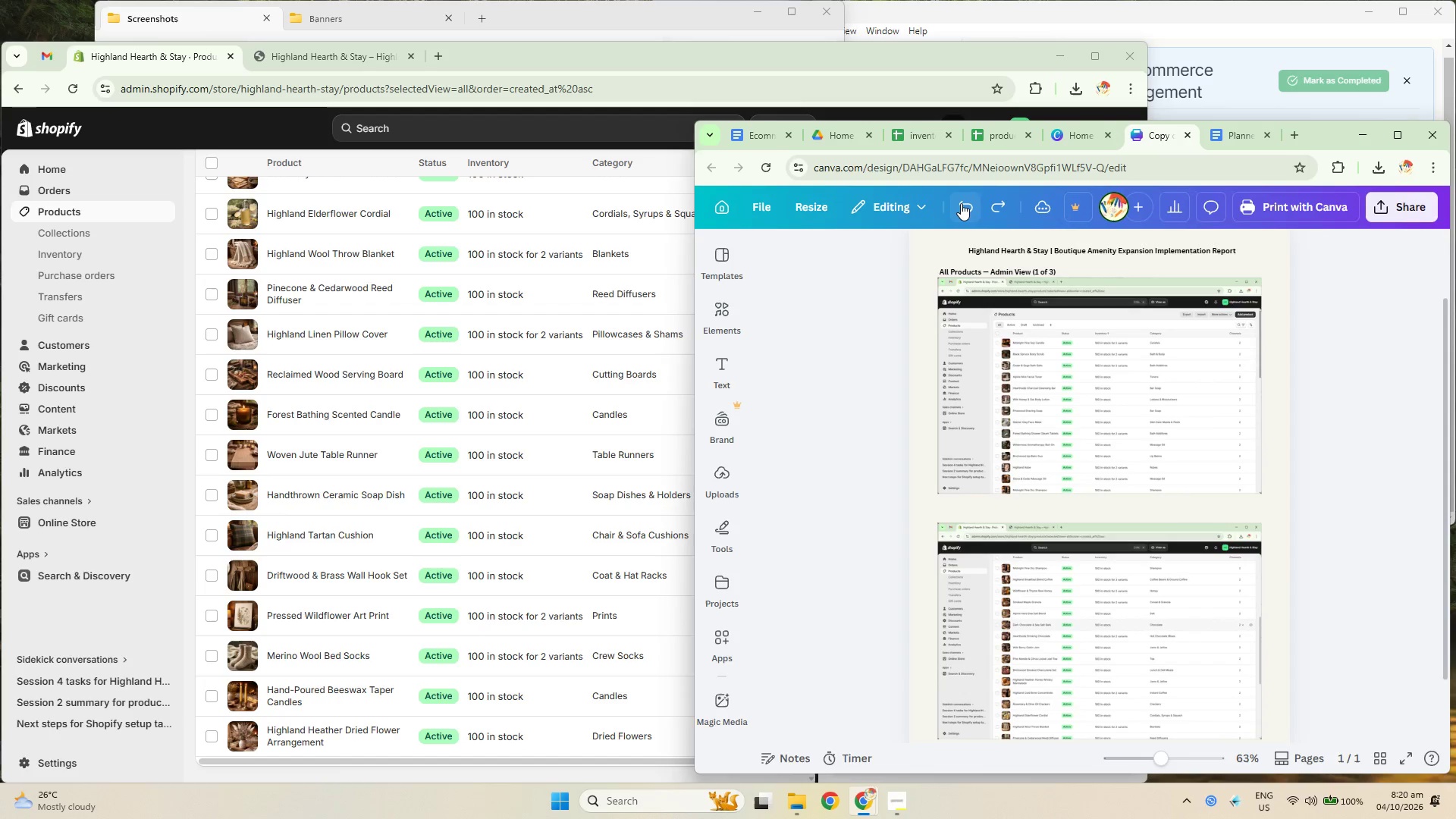 
triple_click([961, 203])
 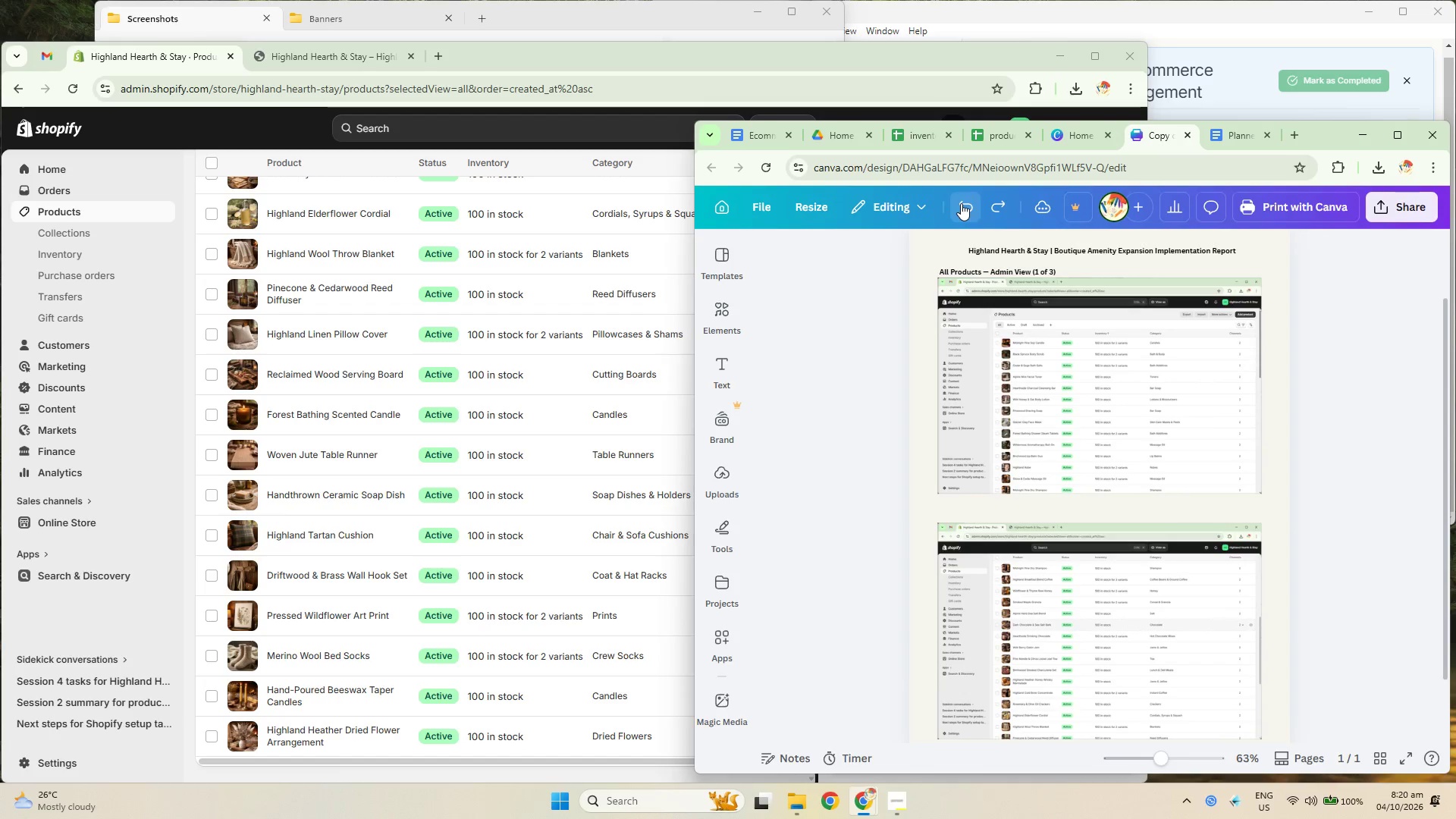 
triple_click([961, 203])
 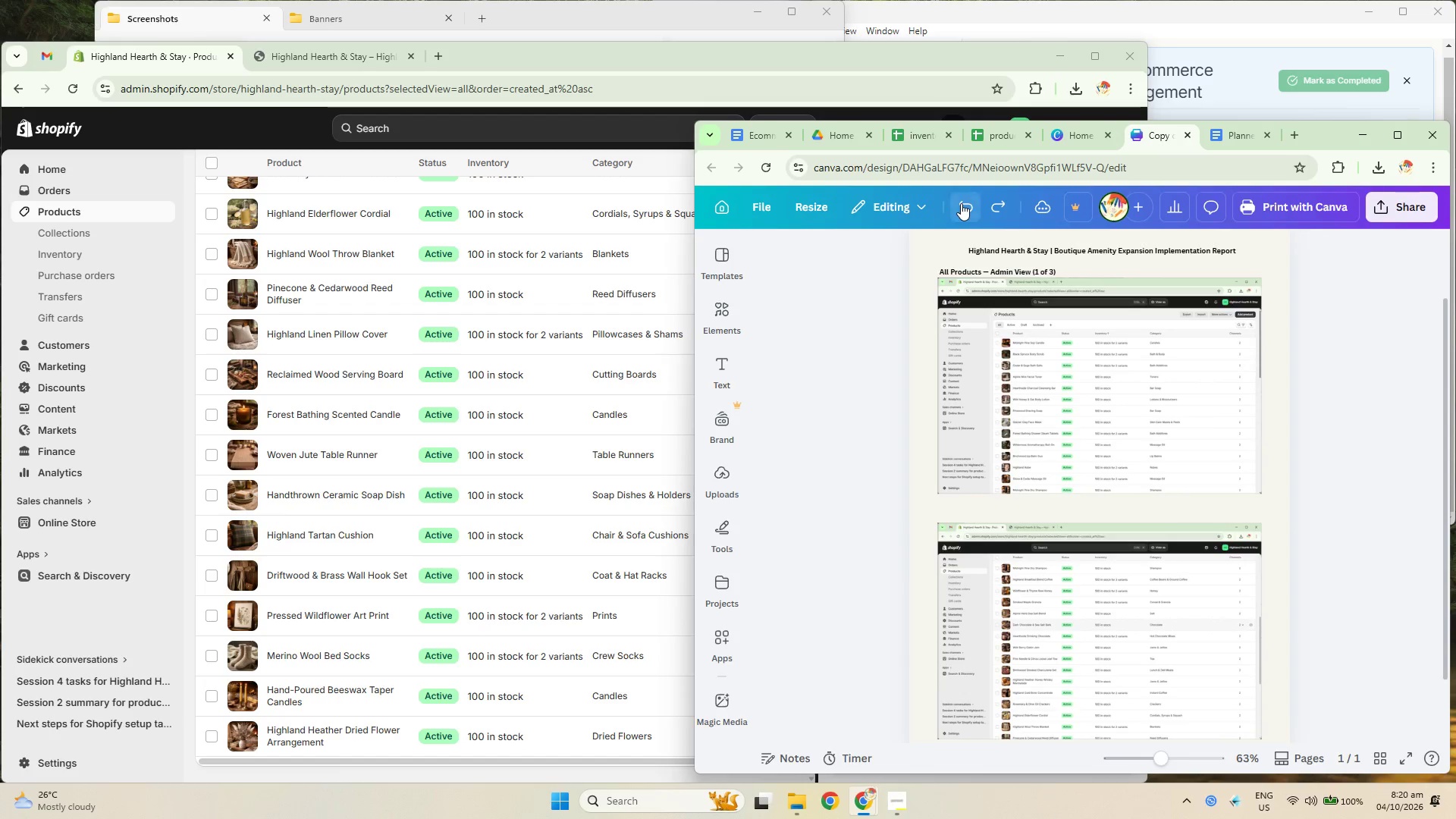 
triple_click([961, 203])
 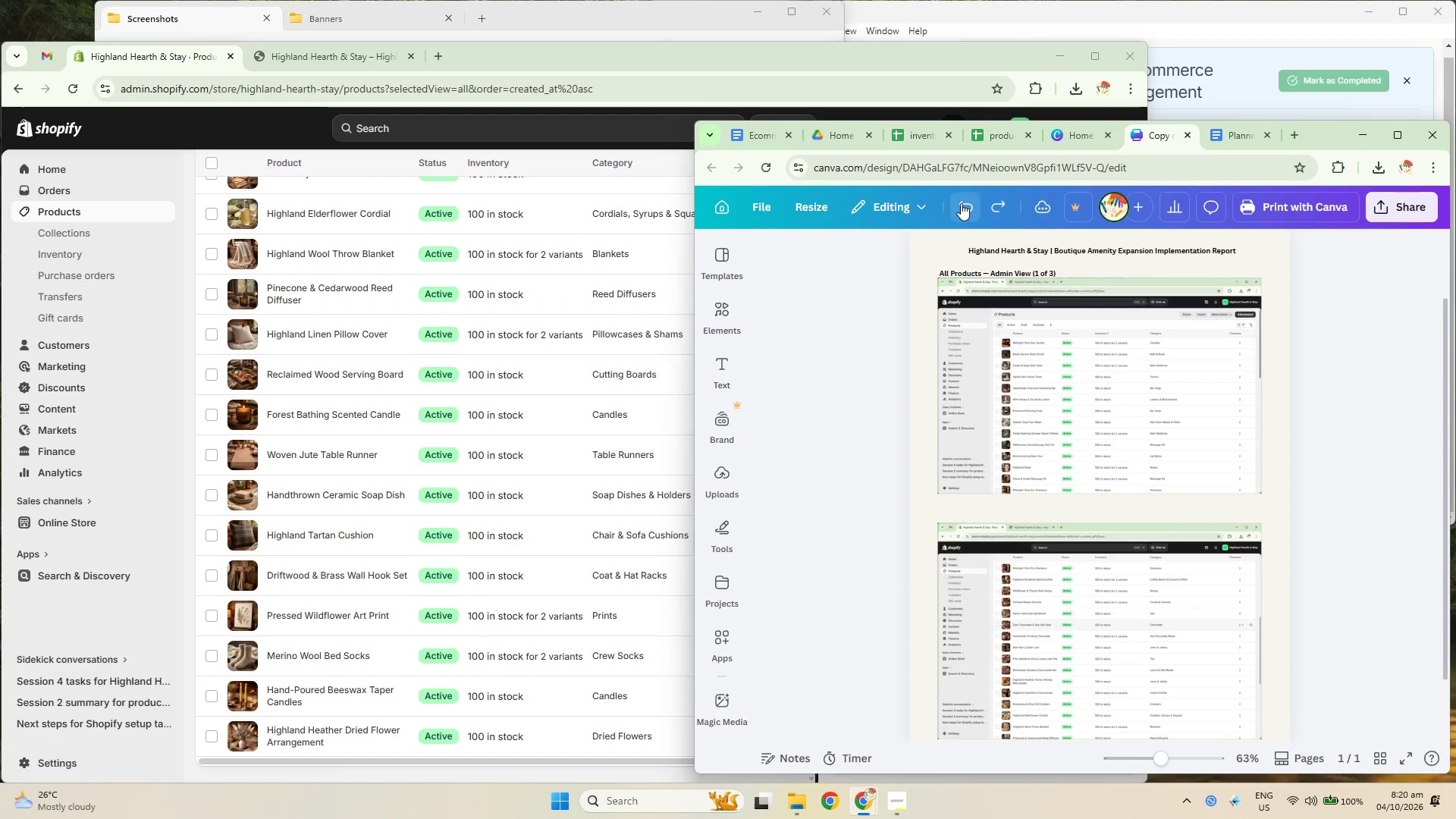 
triple_click([961, 203])
 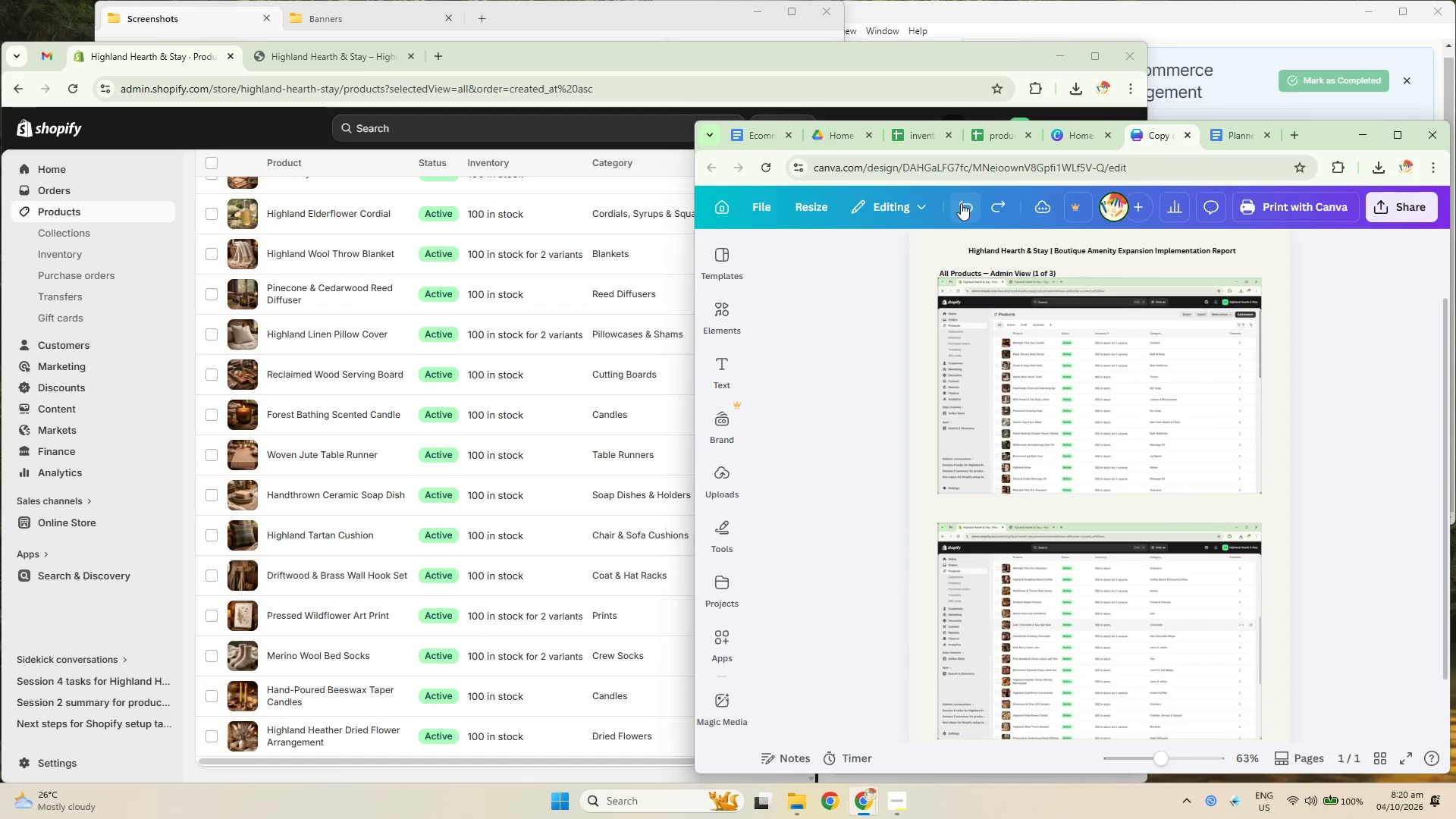 
triple_click([961, 203])
 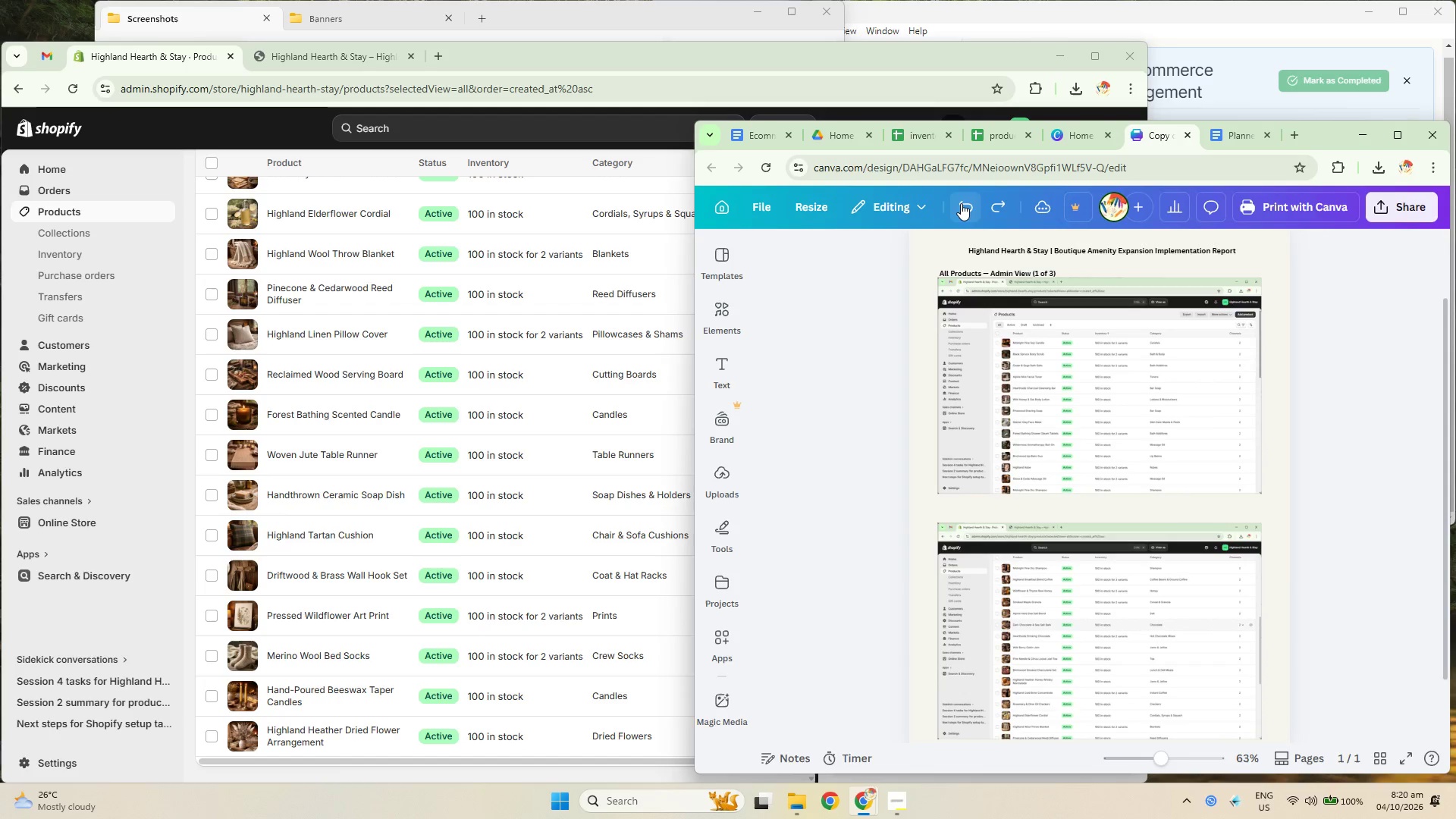 
triple_click([961, 203])
 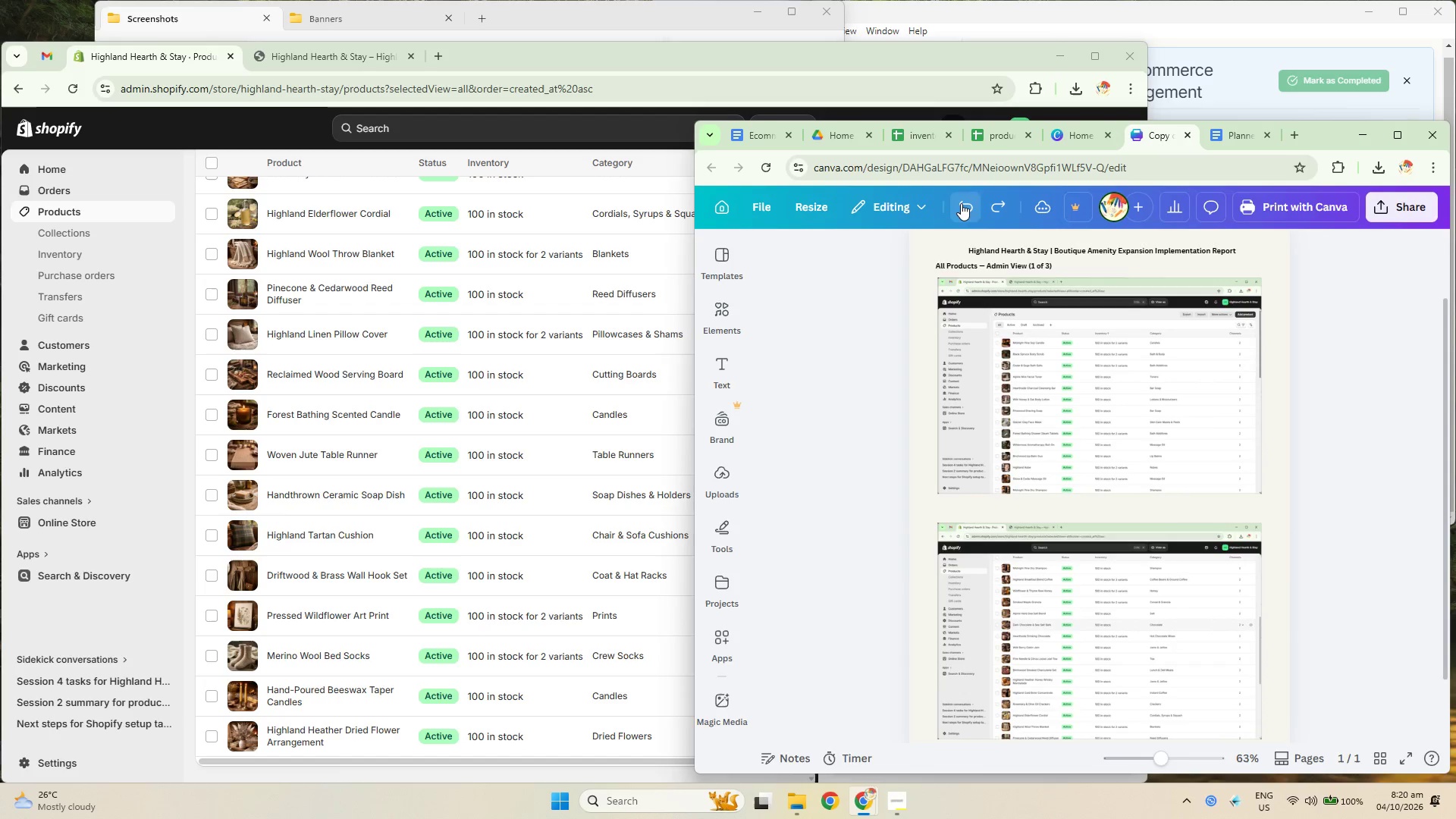 
triple_click([960, 203])
 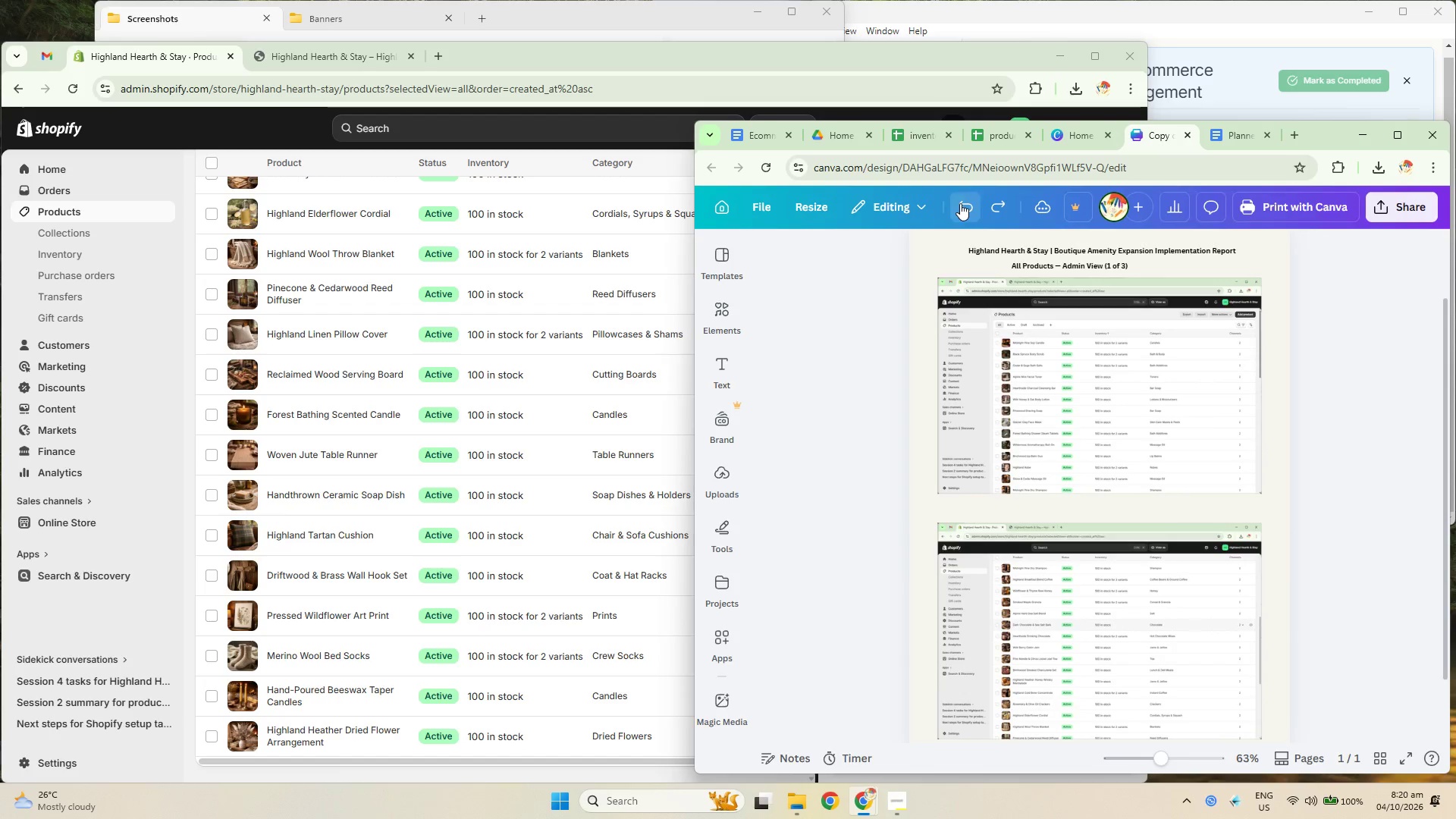 
triple_click([960, 203])
 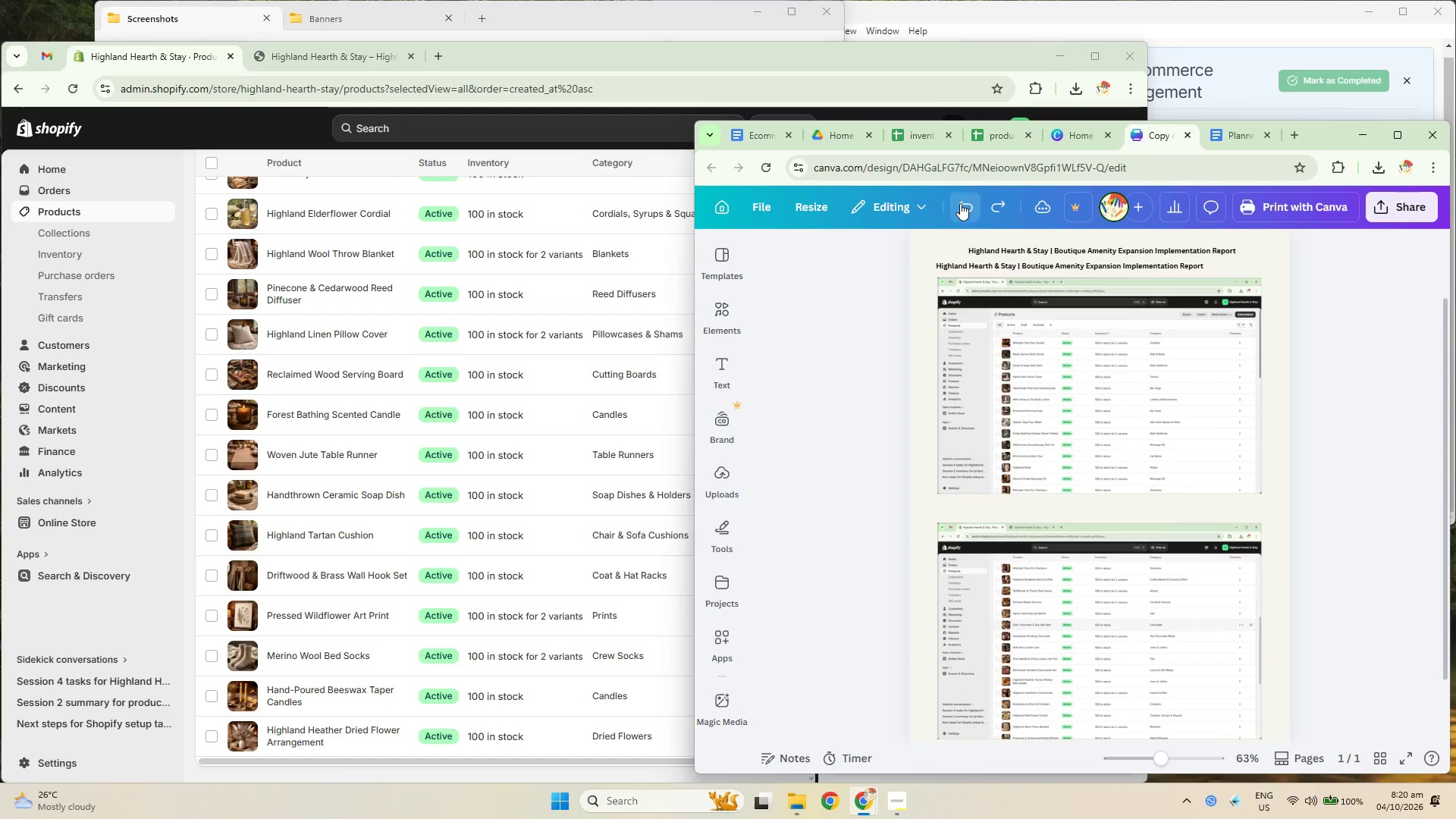 
triple_click([960, 203])
 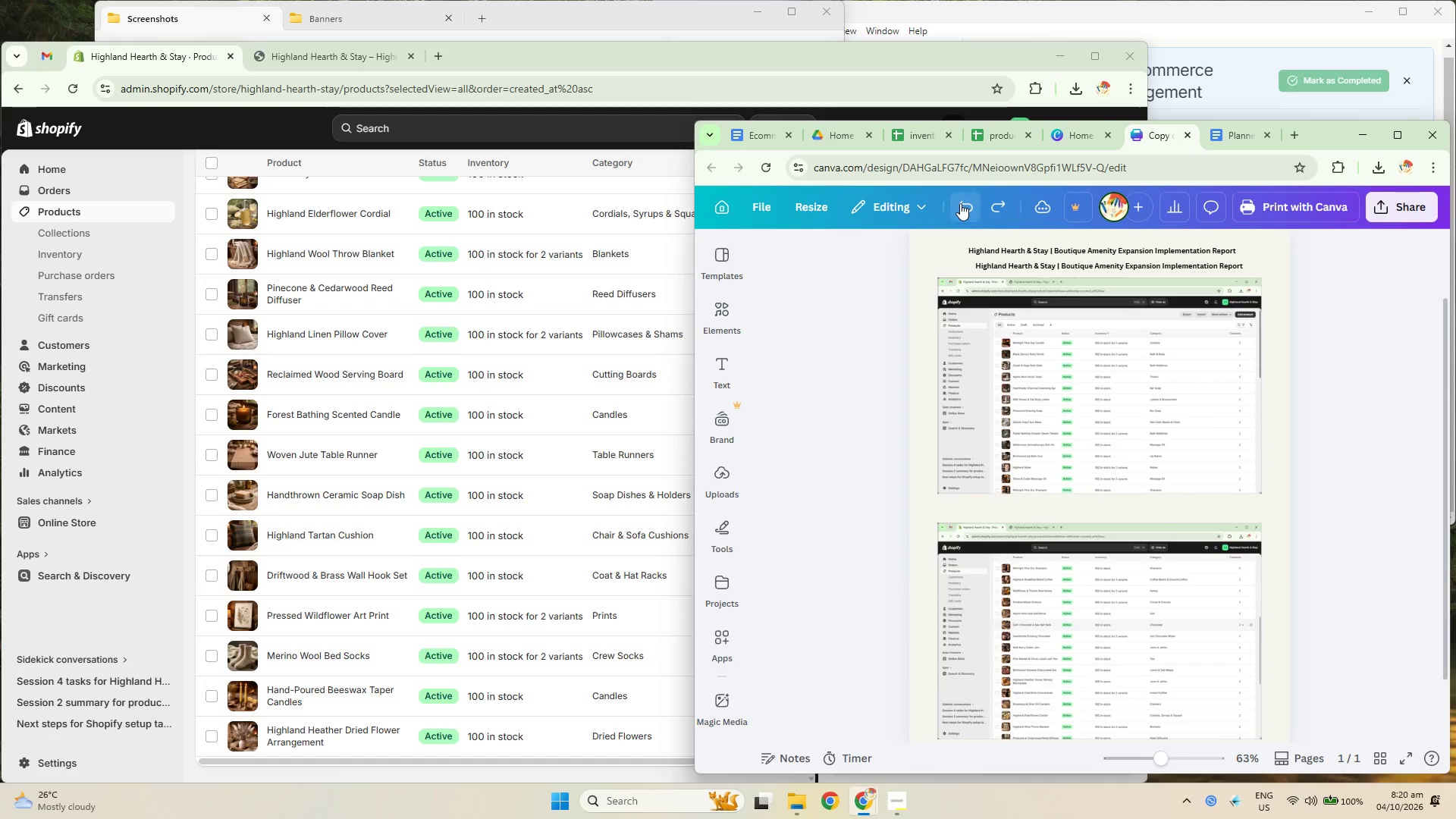 
triple_click([960, 203])
 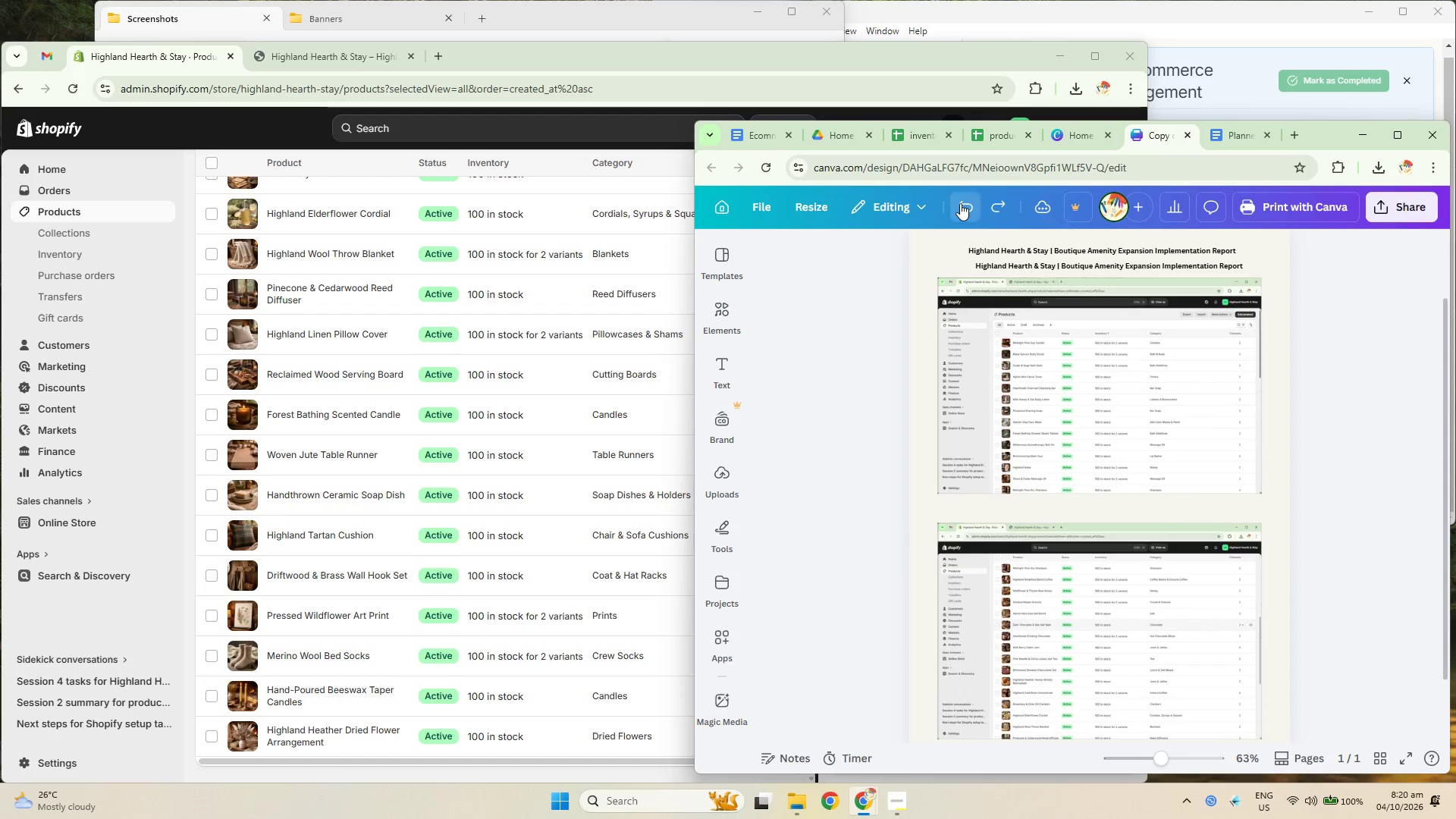 
triple_click([960, 203])
 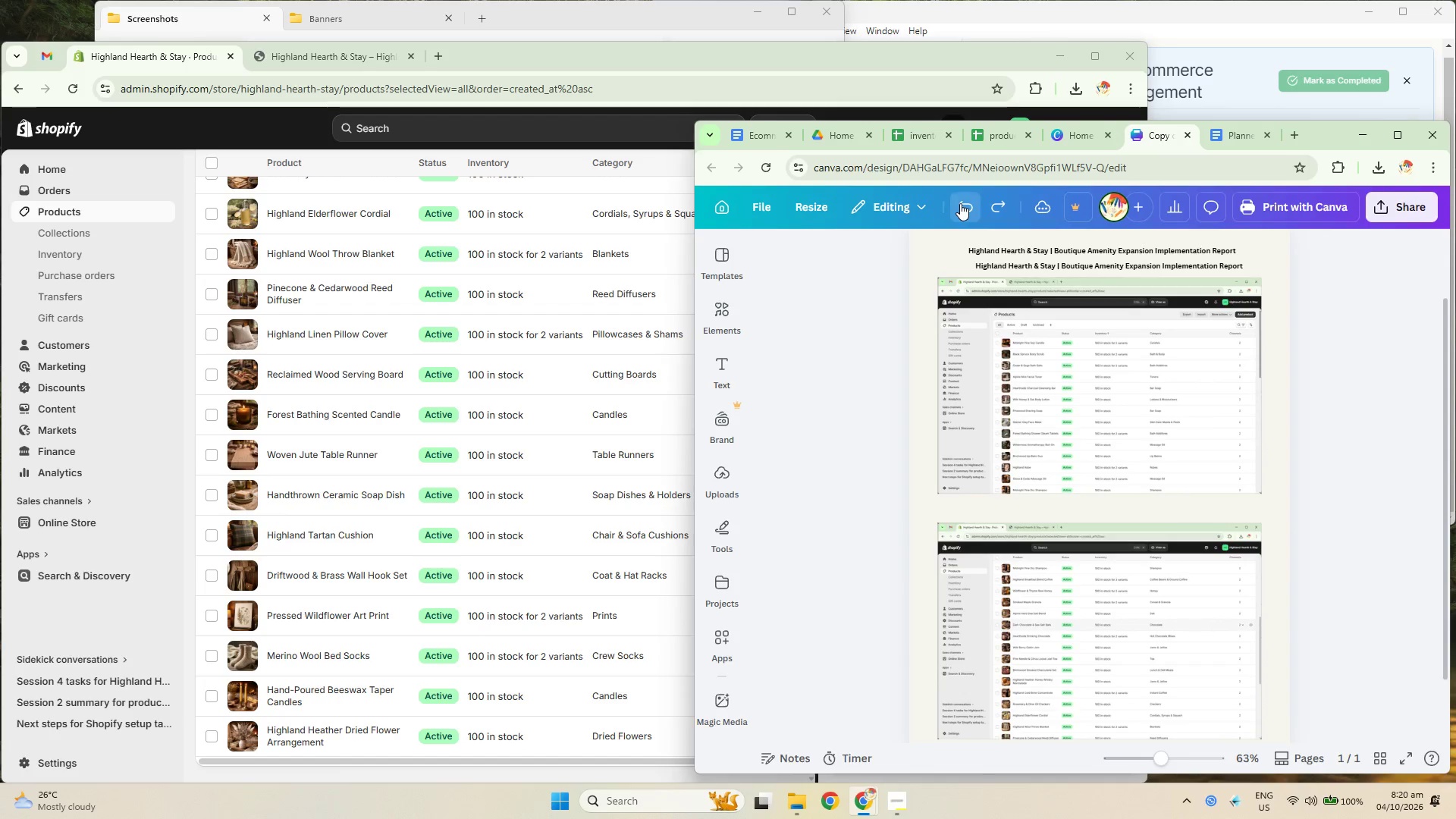 
triple_click([960, 203])
 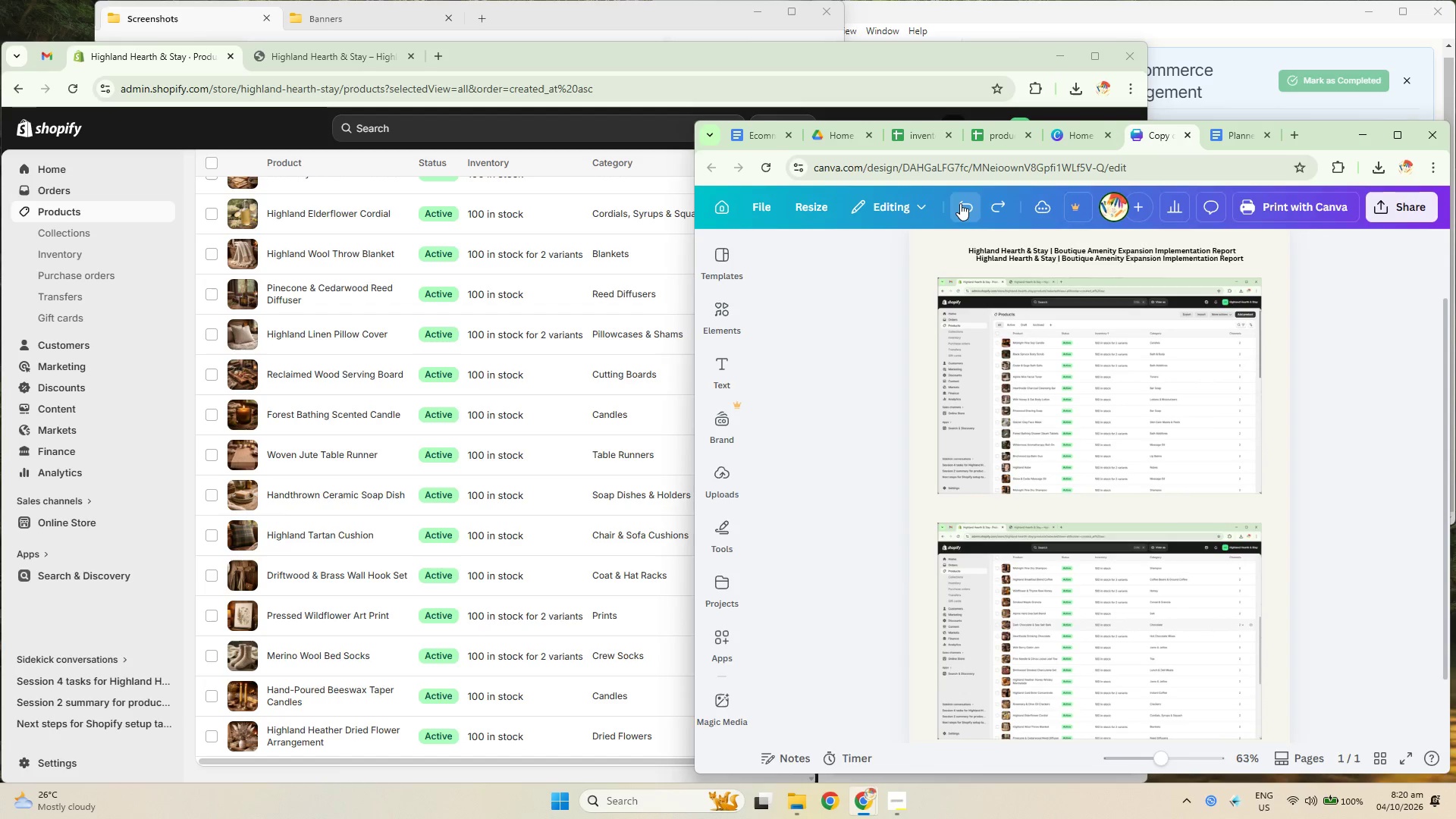 
triple_click([960, 203])
 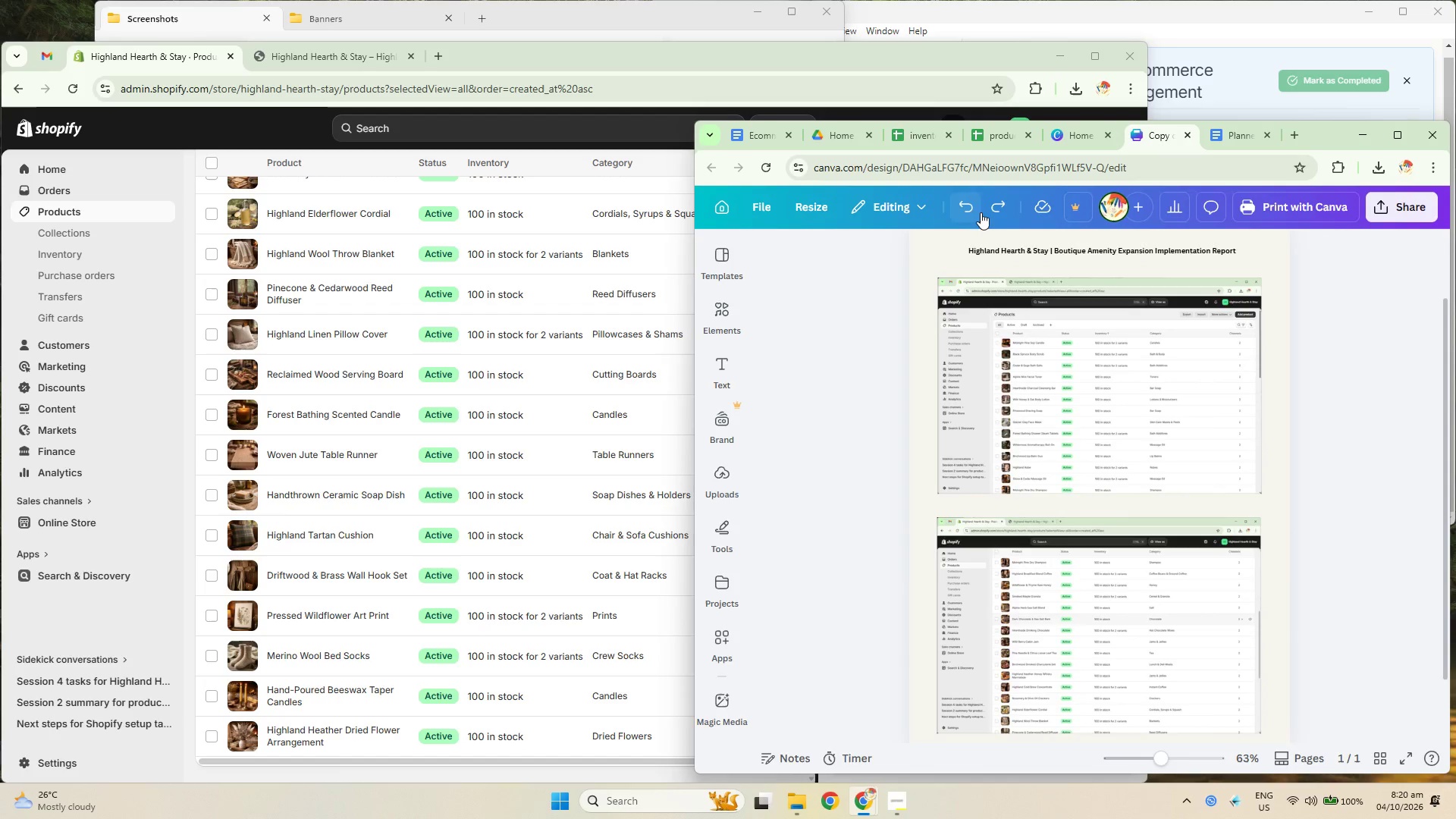 
left_click([984, 211])
 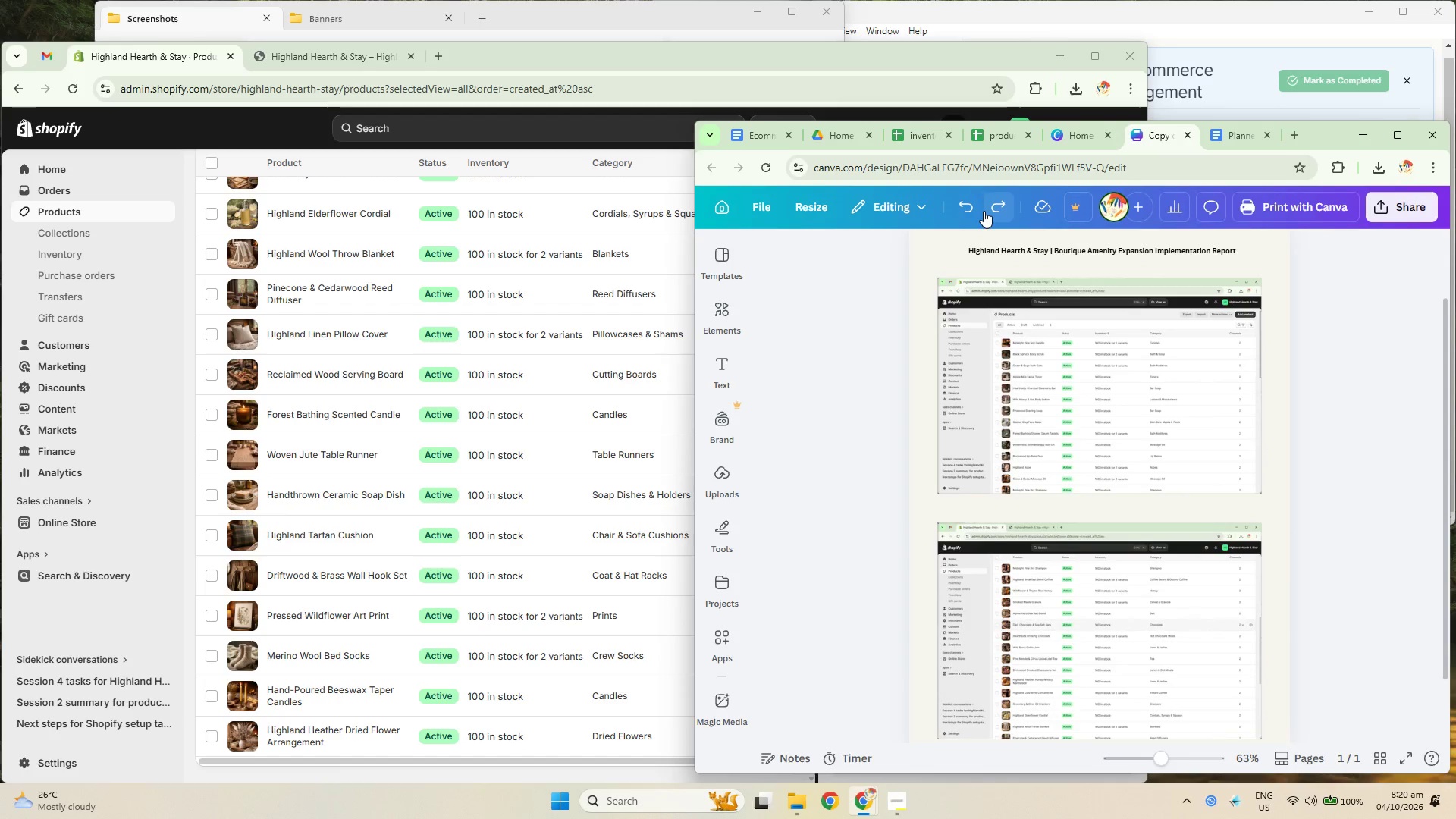 
triple_click([984, 209])
 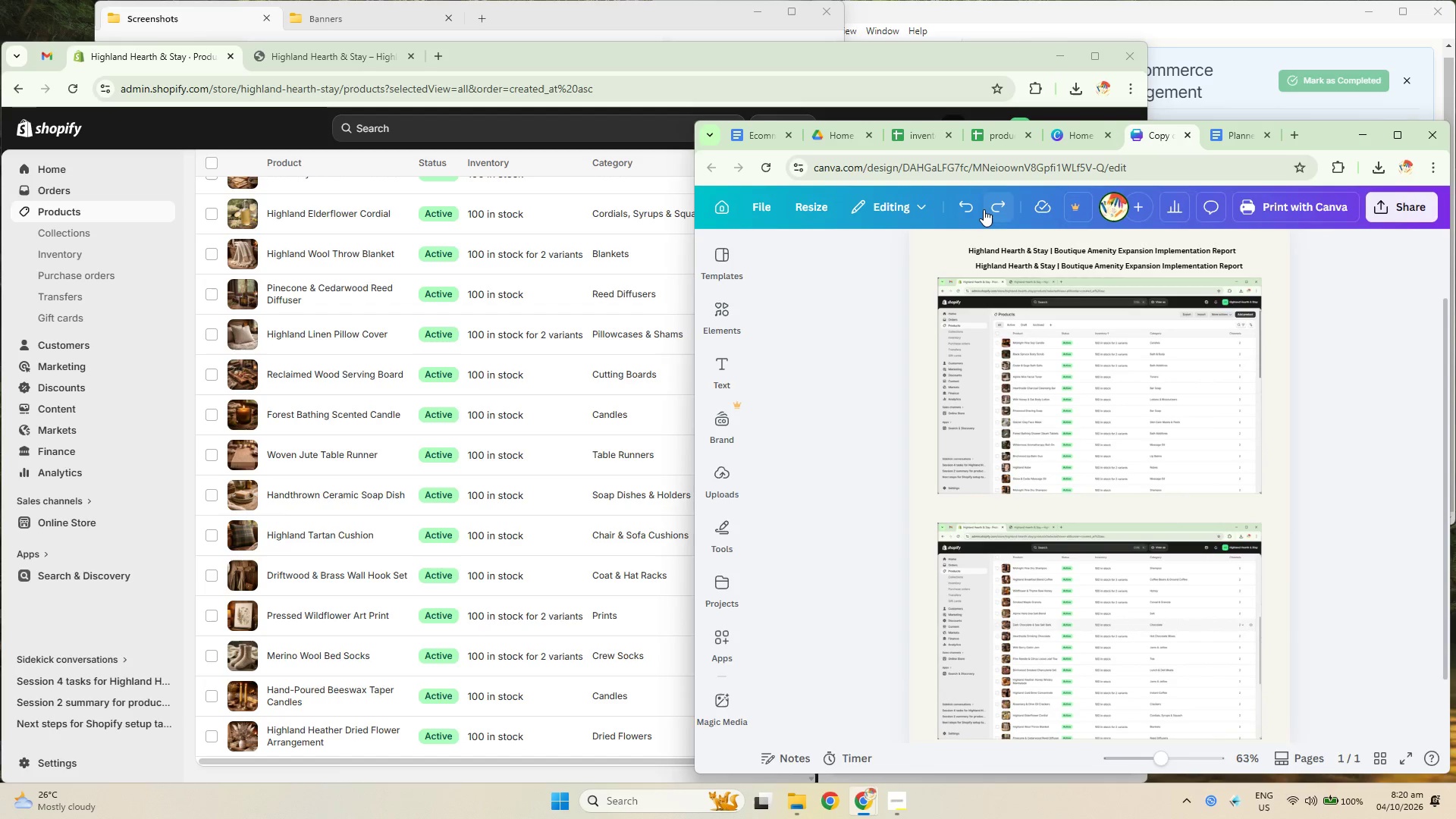 
double_click([984, 209])
 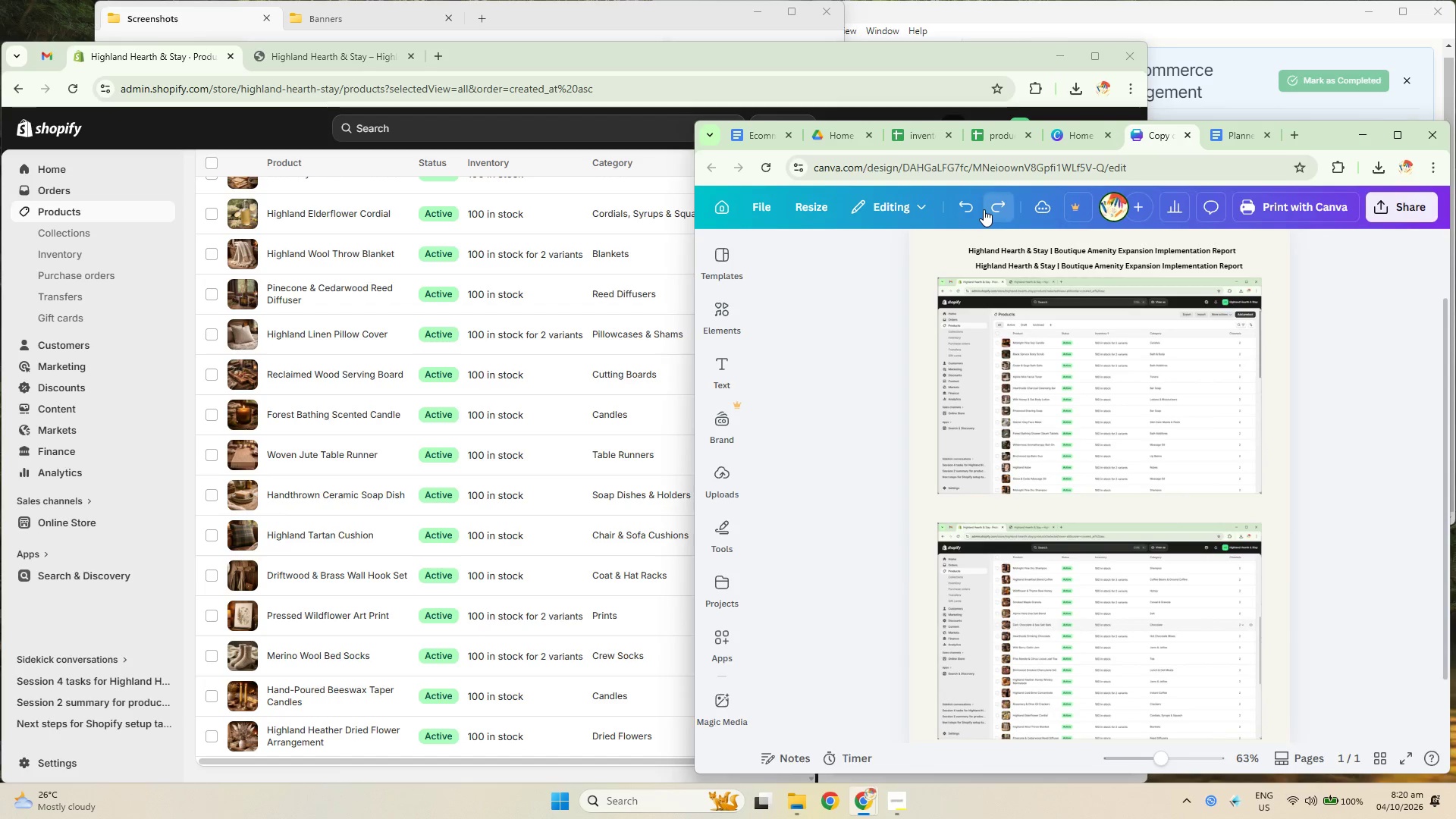 
triple_click([984, 209])
 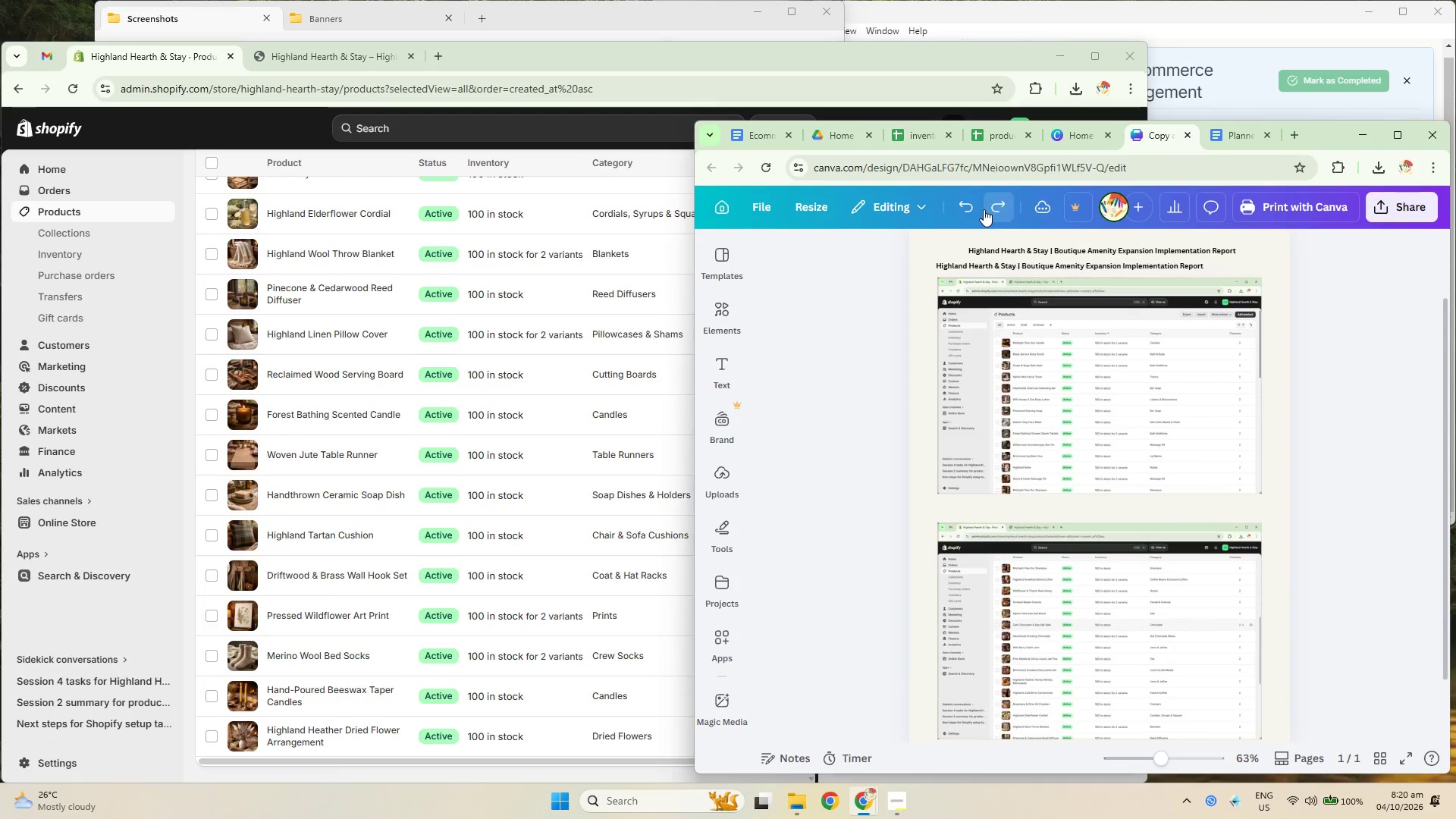 
triple_click([984, 209])
 